 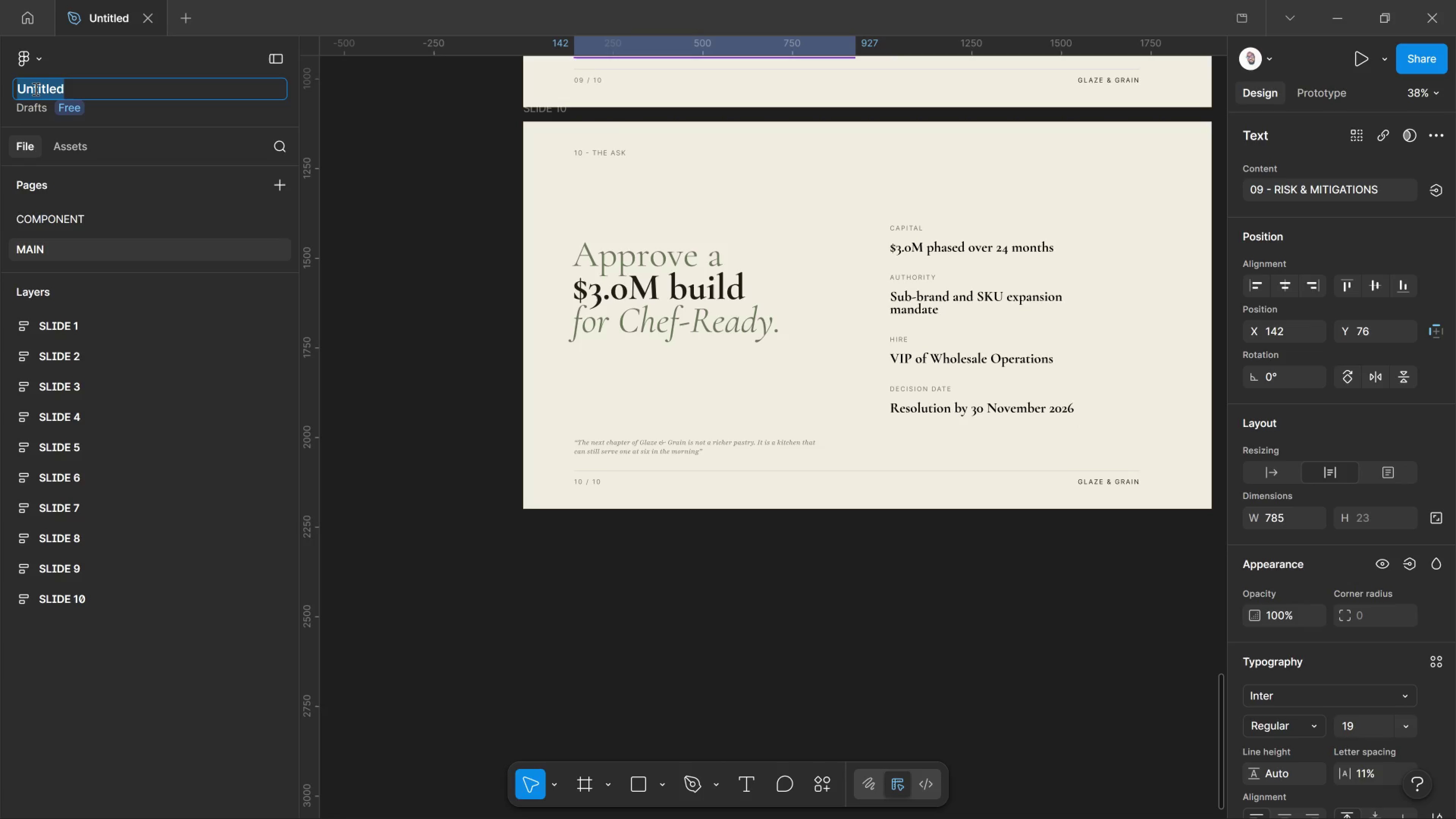 
key(Control+V)
 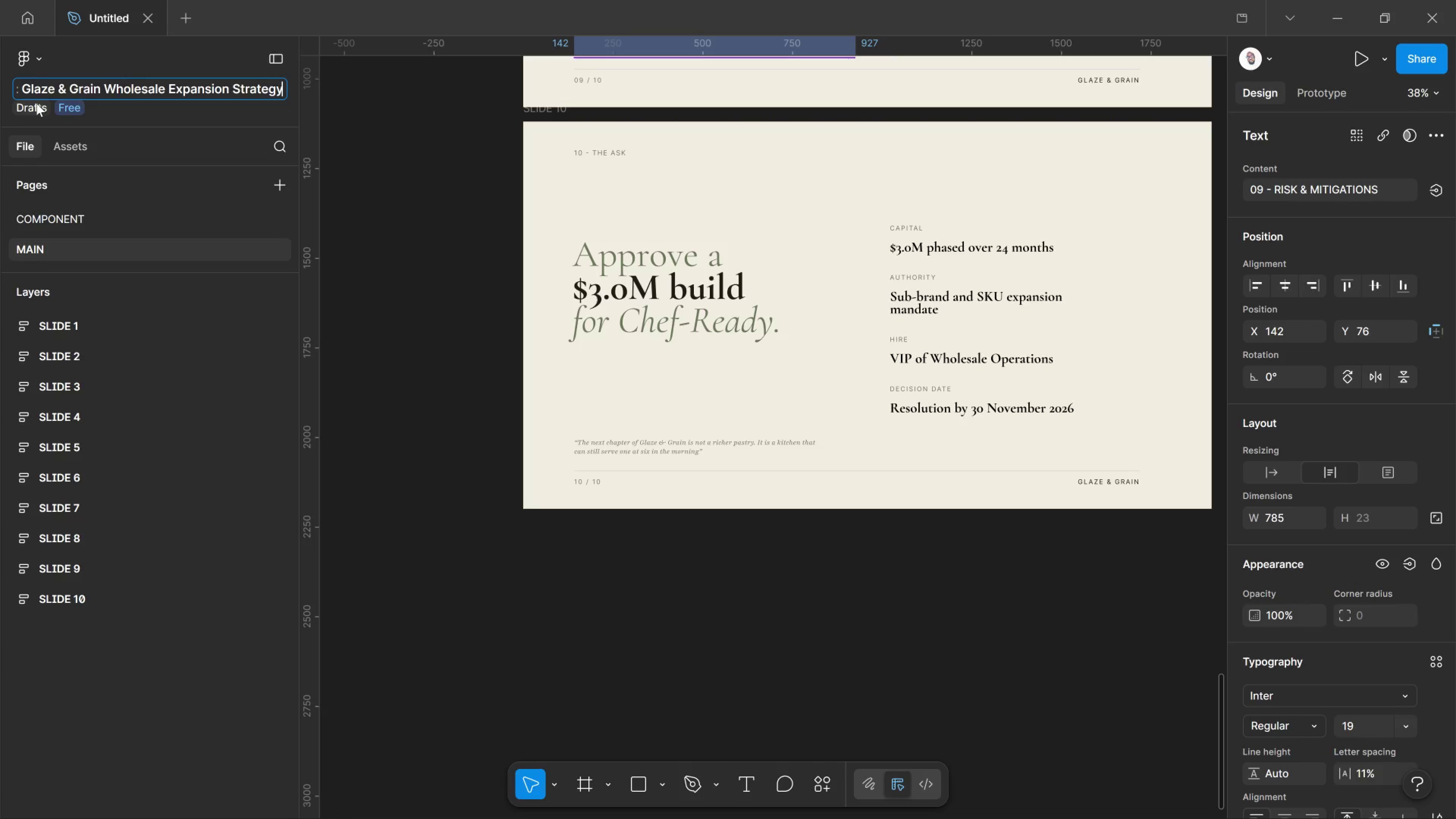 
hold_key(key=ArrowLeft, duration=1.51)
 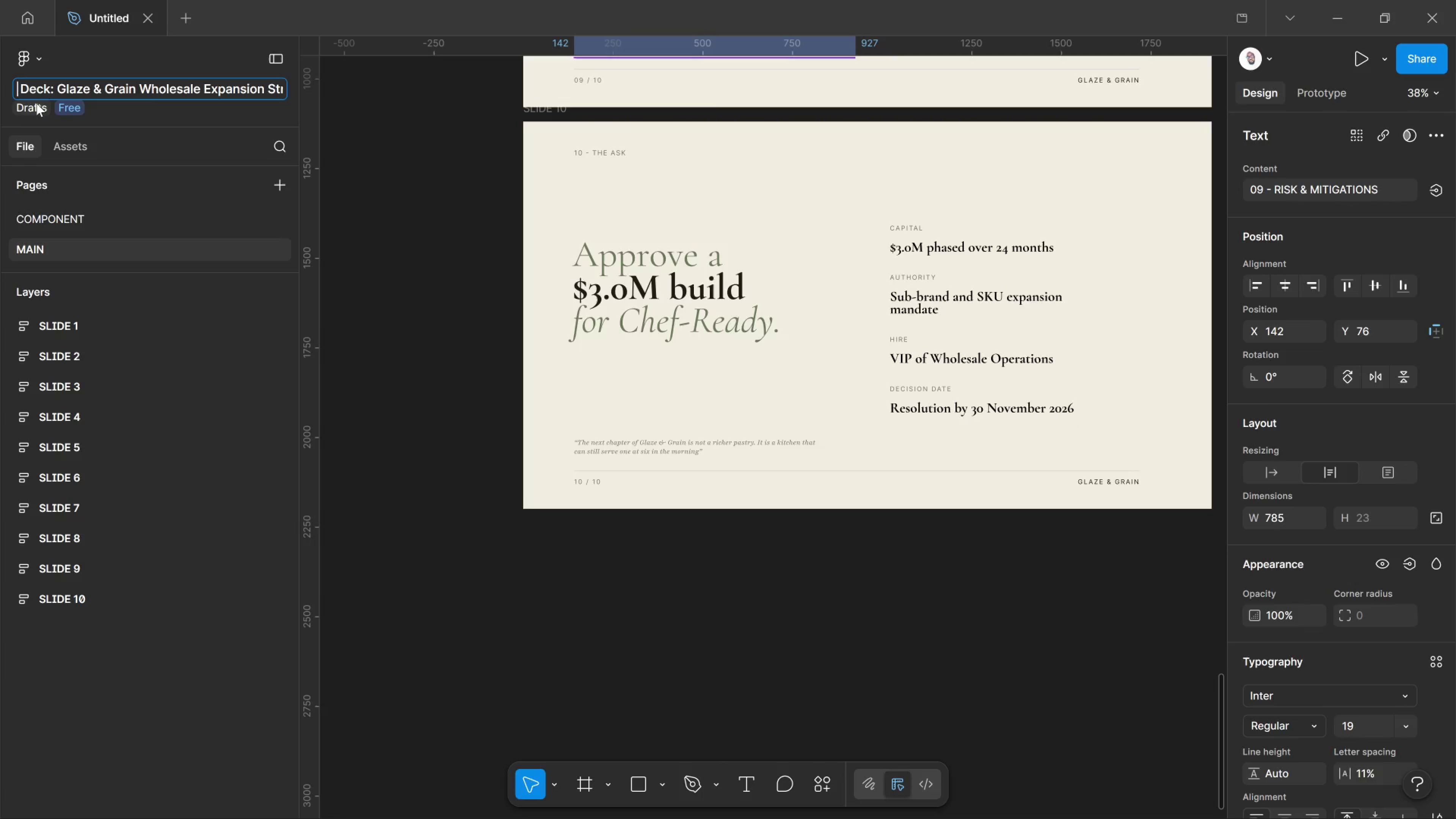 
hold_key(key=ArrowLeft, duration=0.97)
 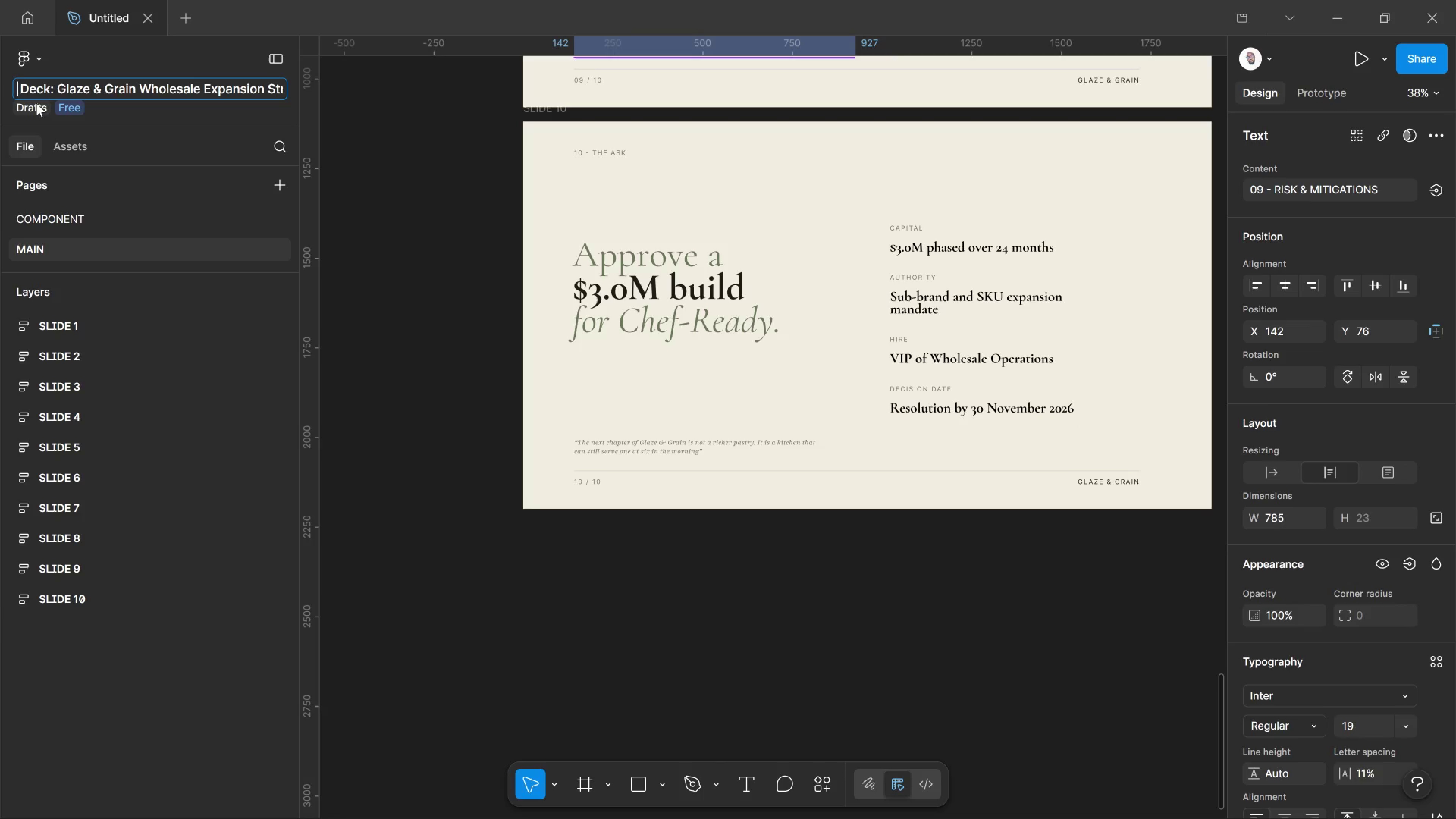 
key(Delete)
 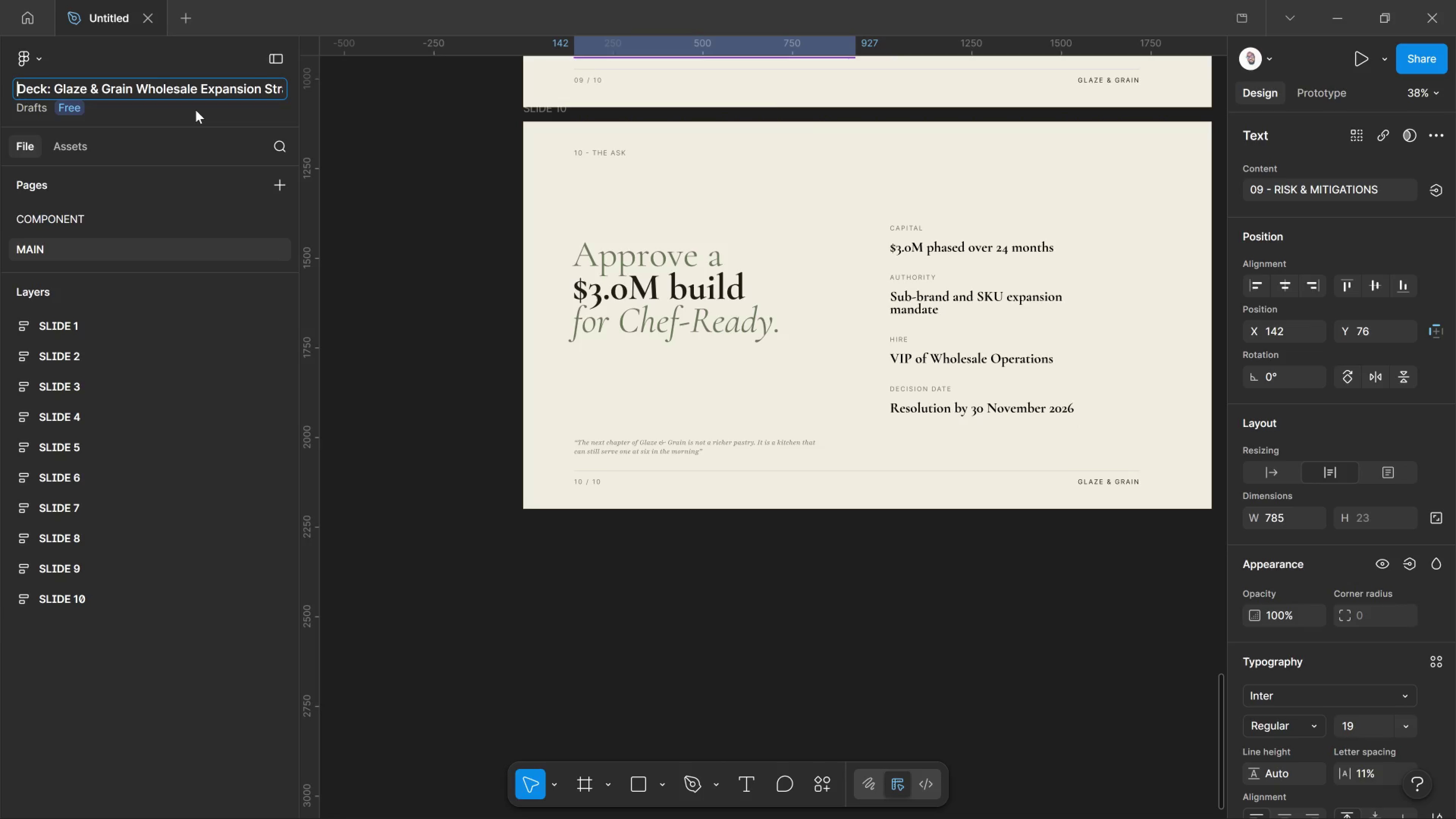 
key(Control+A)
 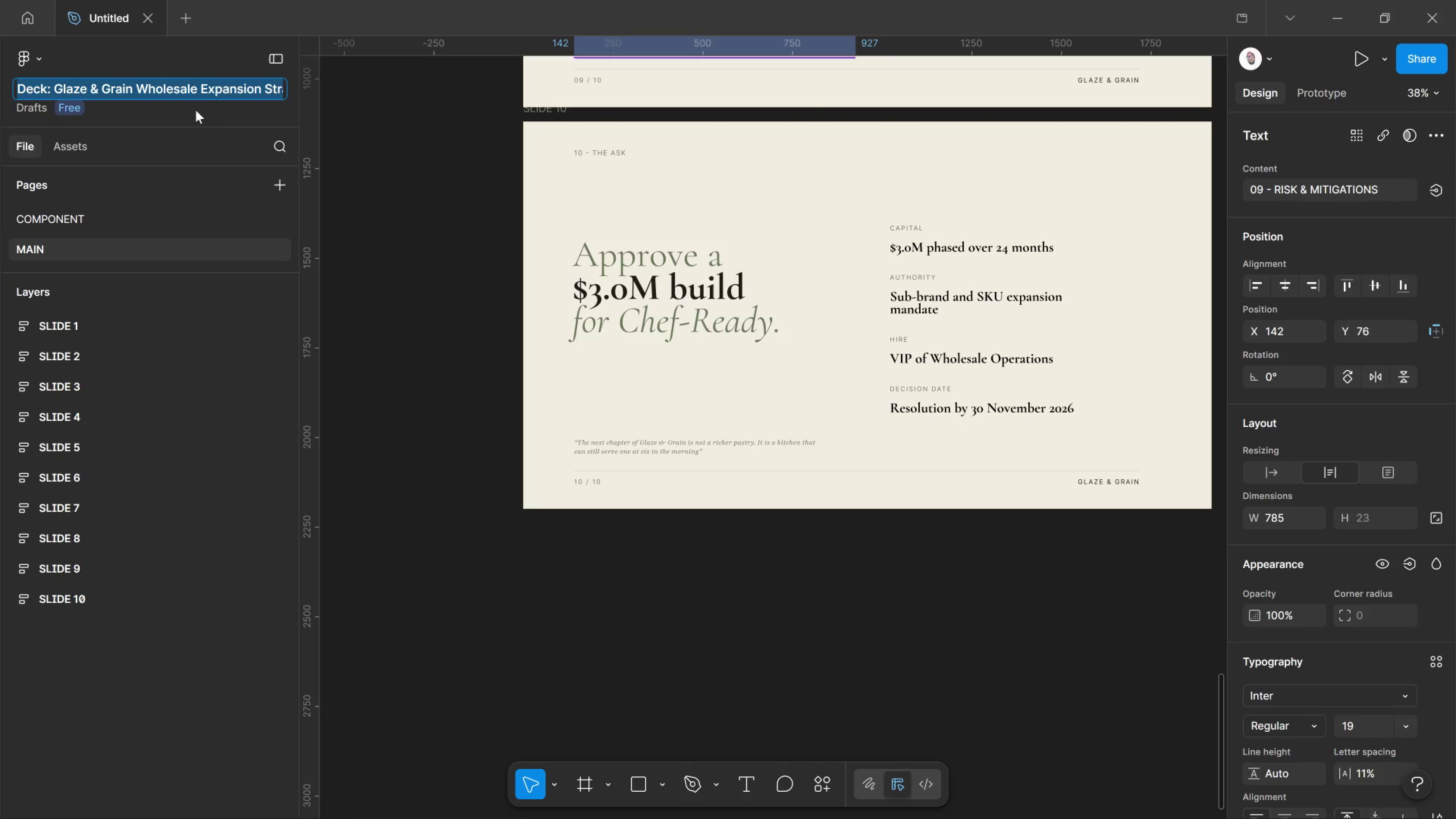 
key(Control+C)
 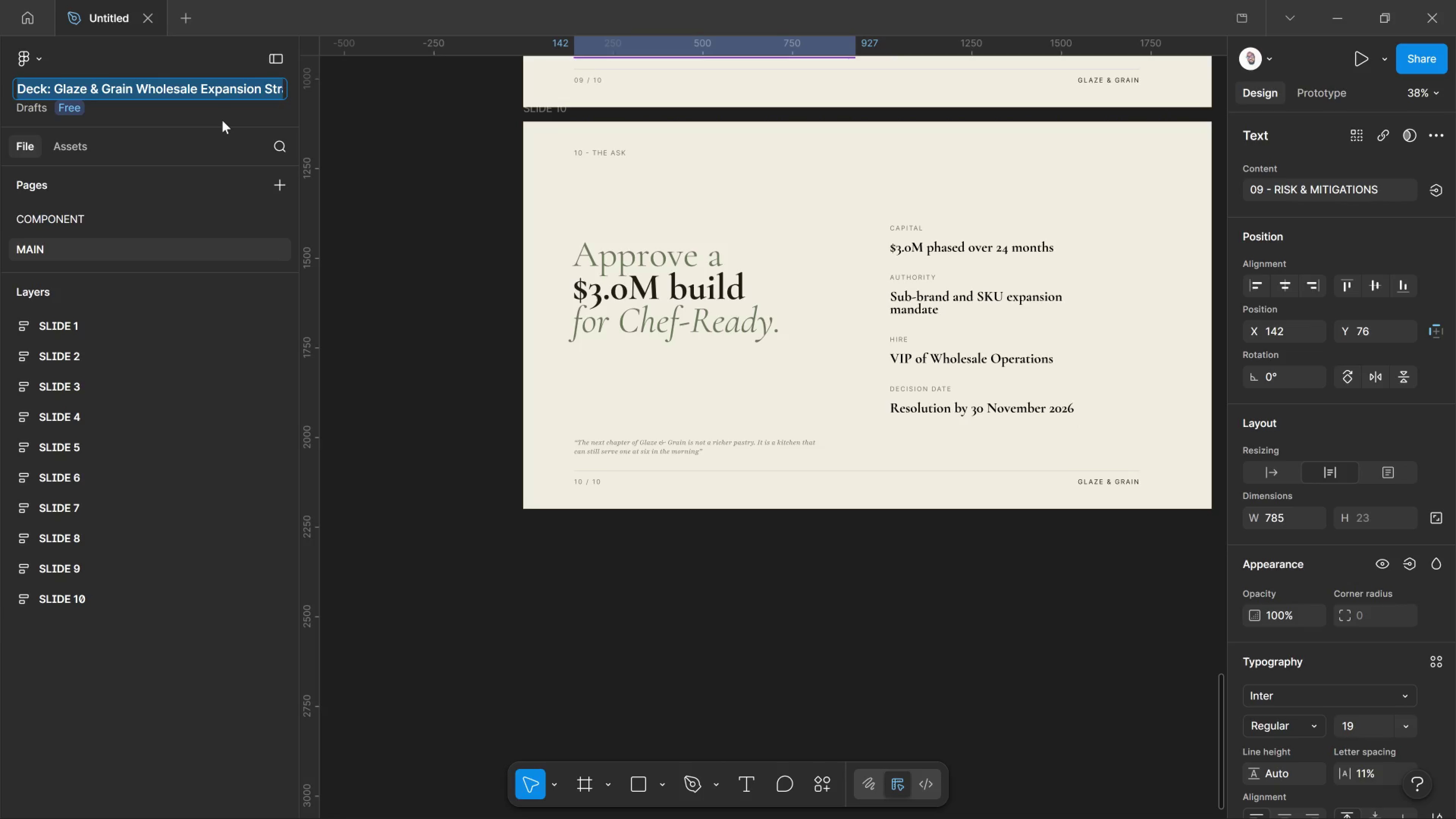 
left_click([222, 120])
 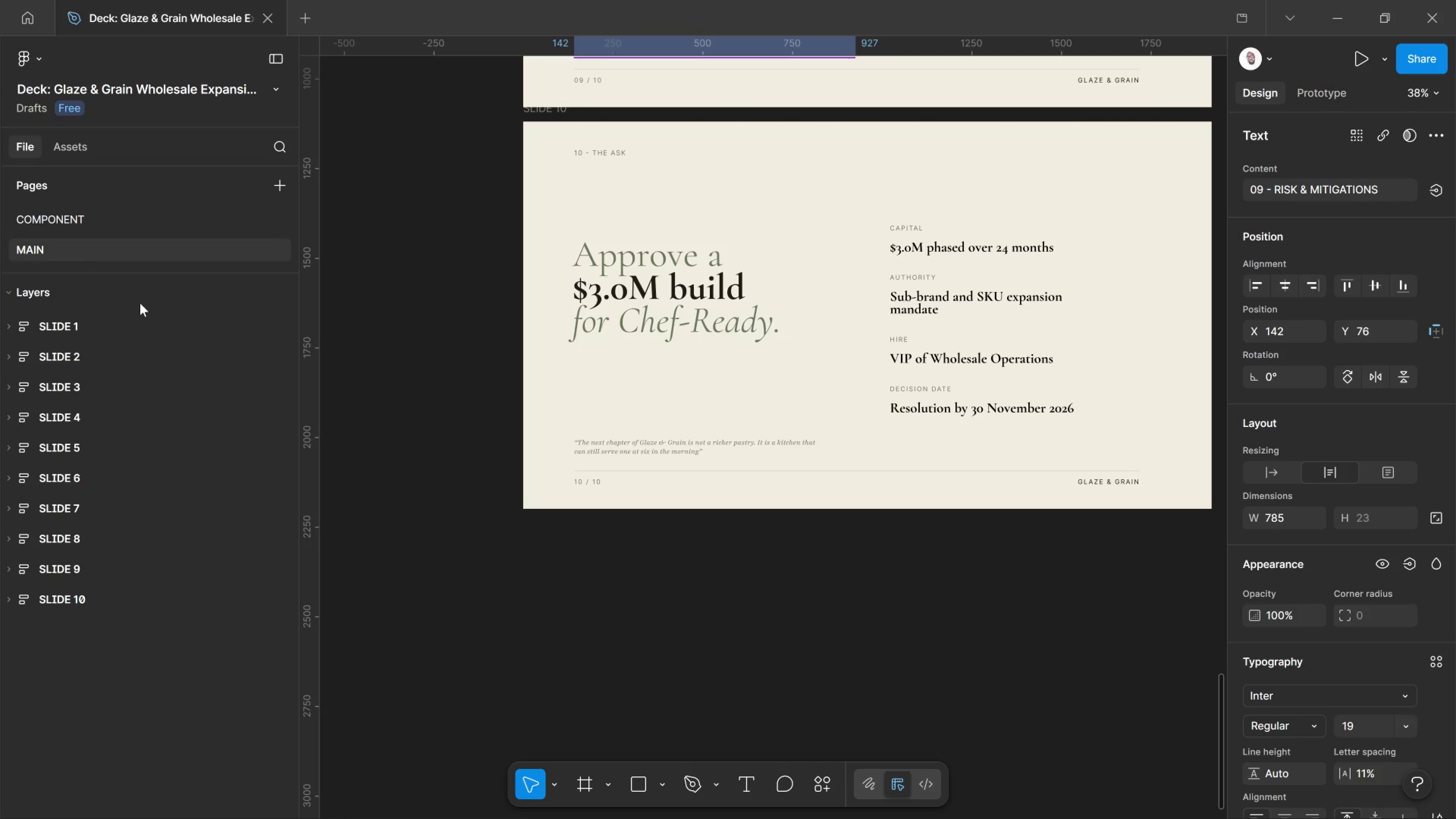 
left_click([134, 327])
 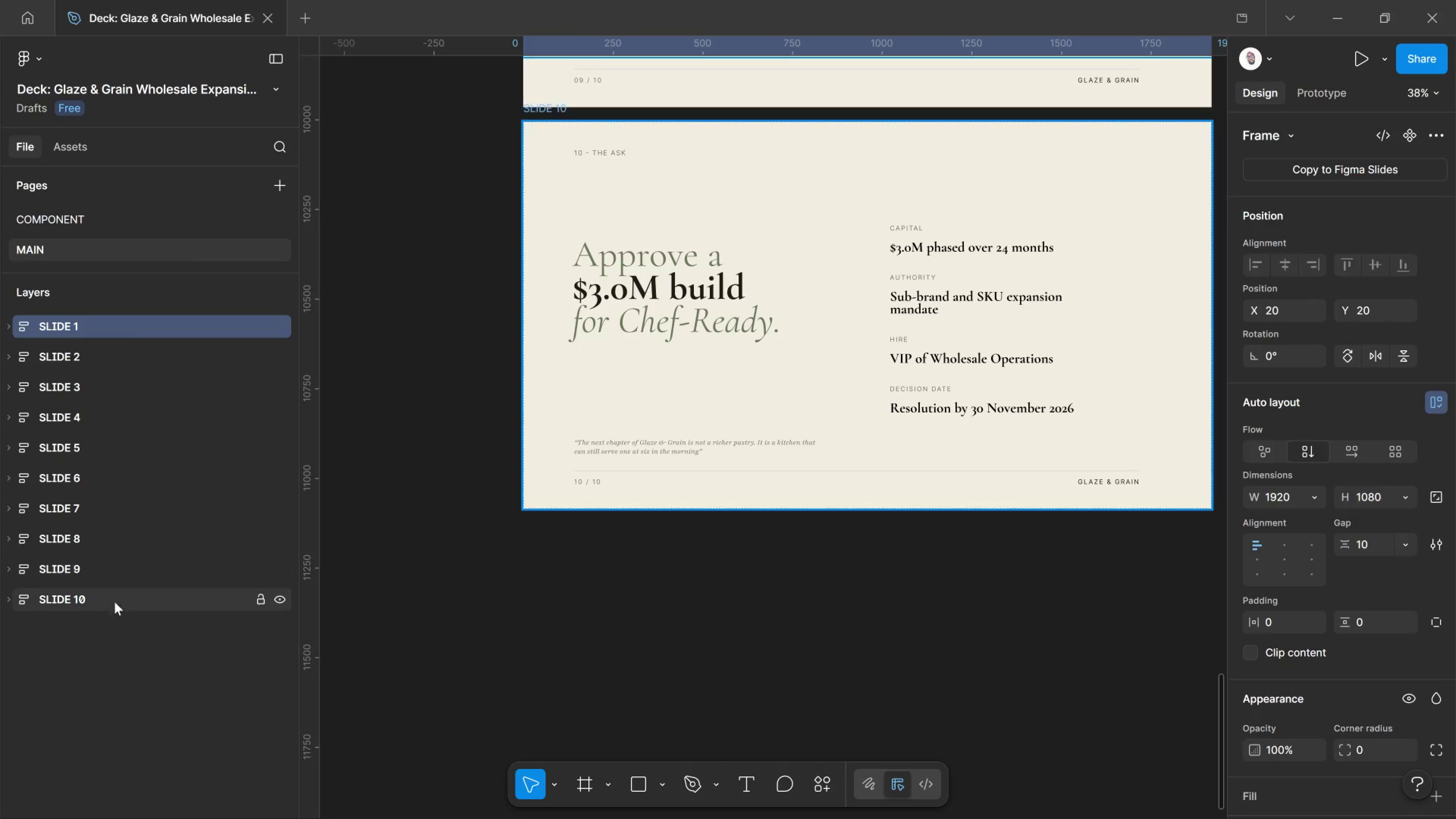 
hold_key(key=ShiftLeft, duration=0.99)
left_click_drag(start_coordinate=[115, 602], to_coordinate=[120, 620])
 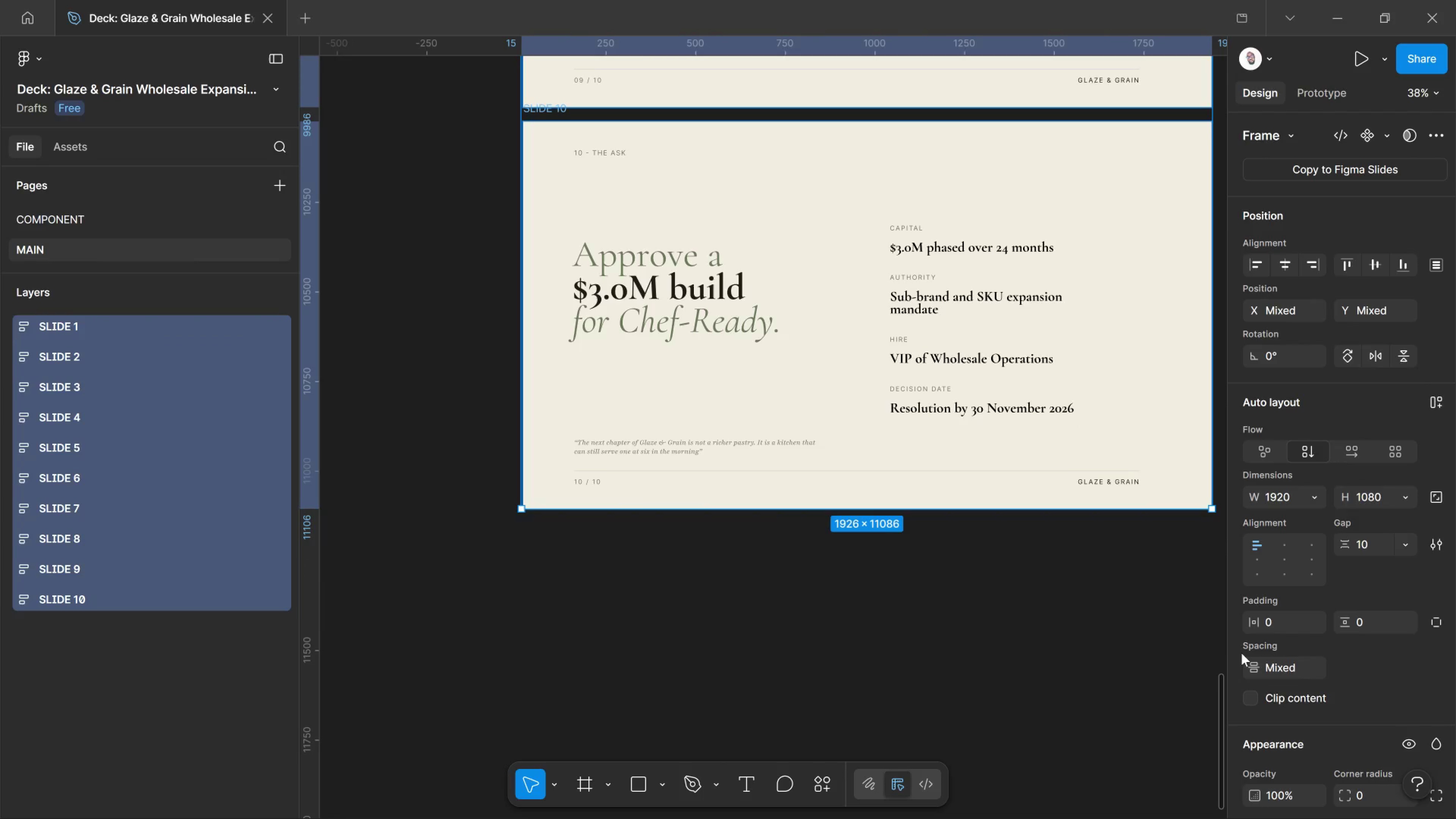 
scroll: coordinate [1360, 684], scroll_direction: down, amount: 12.0
 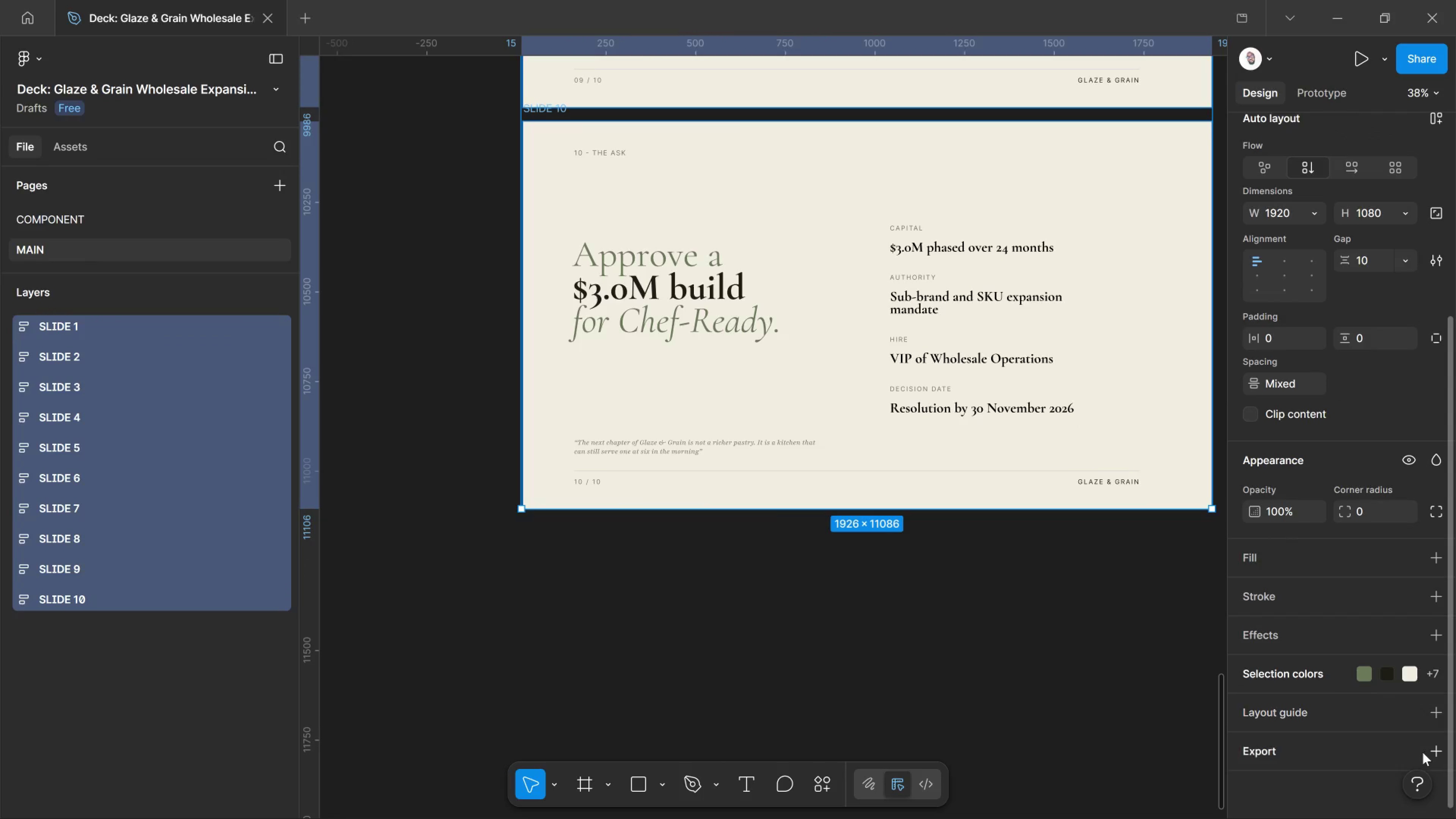 
left_click([1424, 752])
 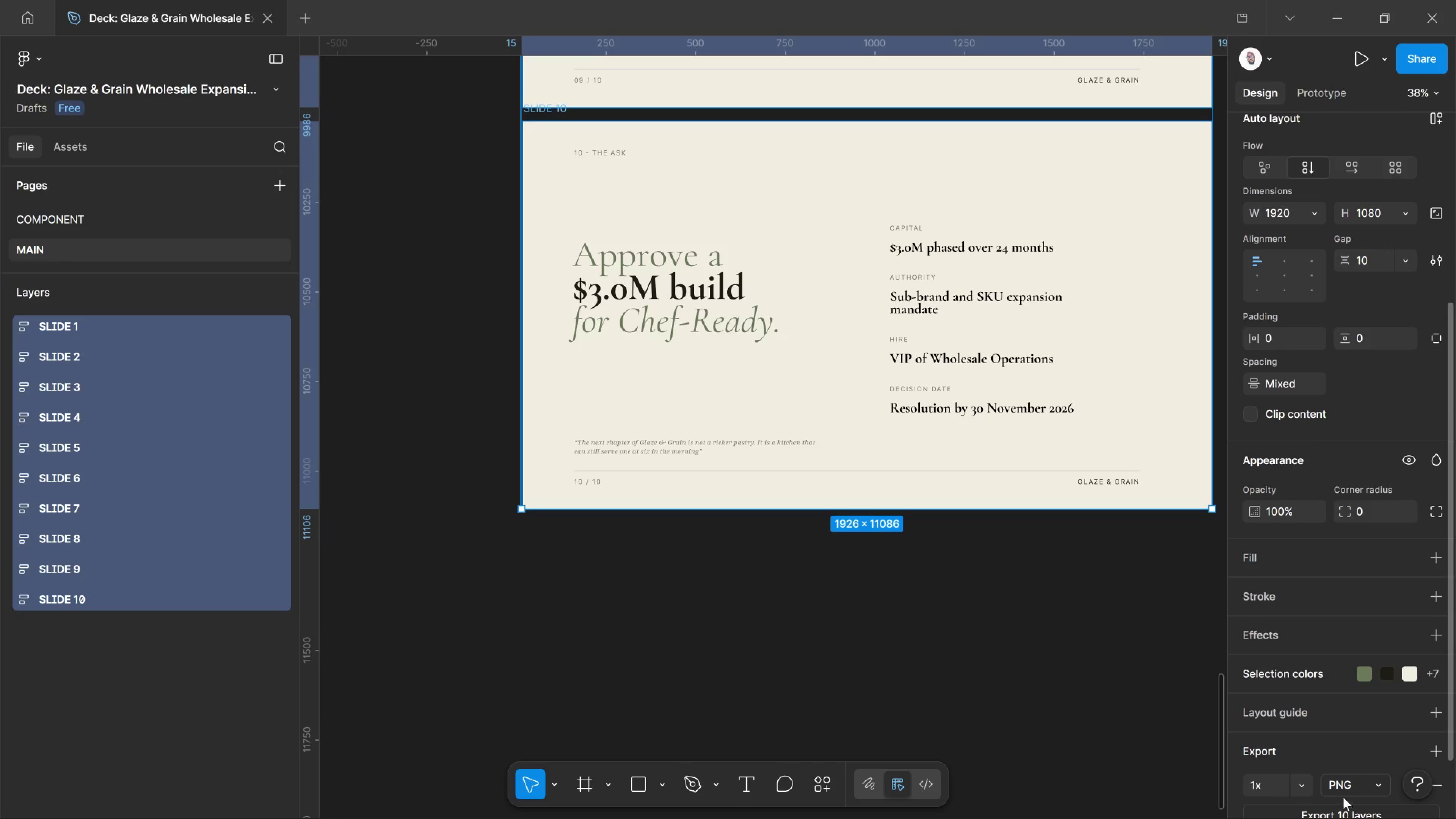 
scroll: coordinate [1346, 793], scroll_direction: down, amount: 4.0
 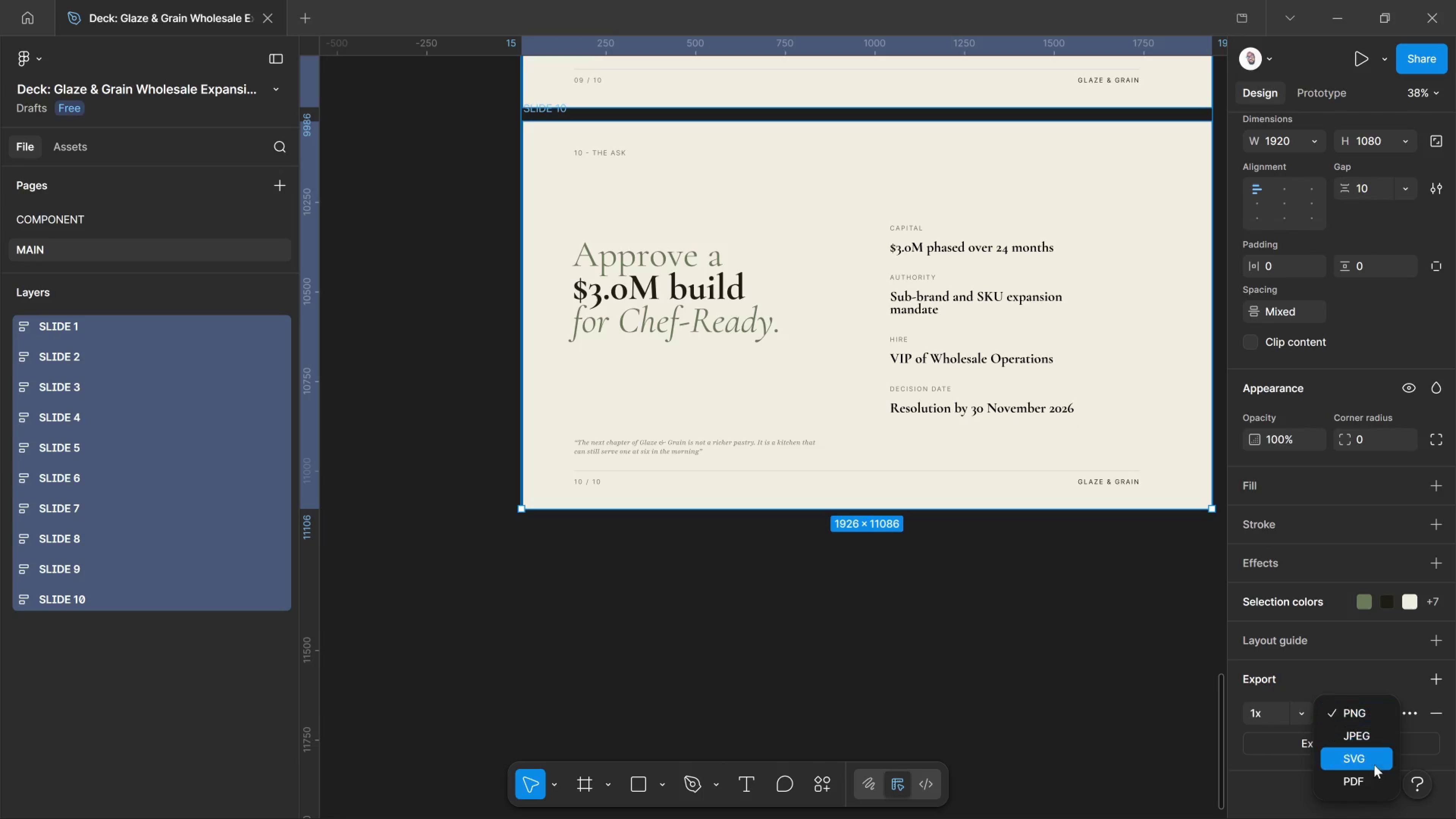 
left_click([1378, 781])
 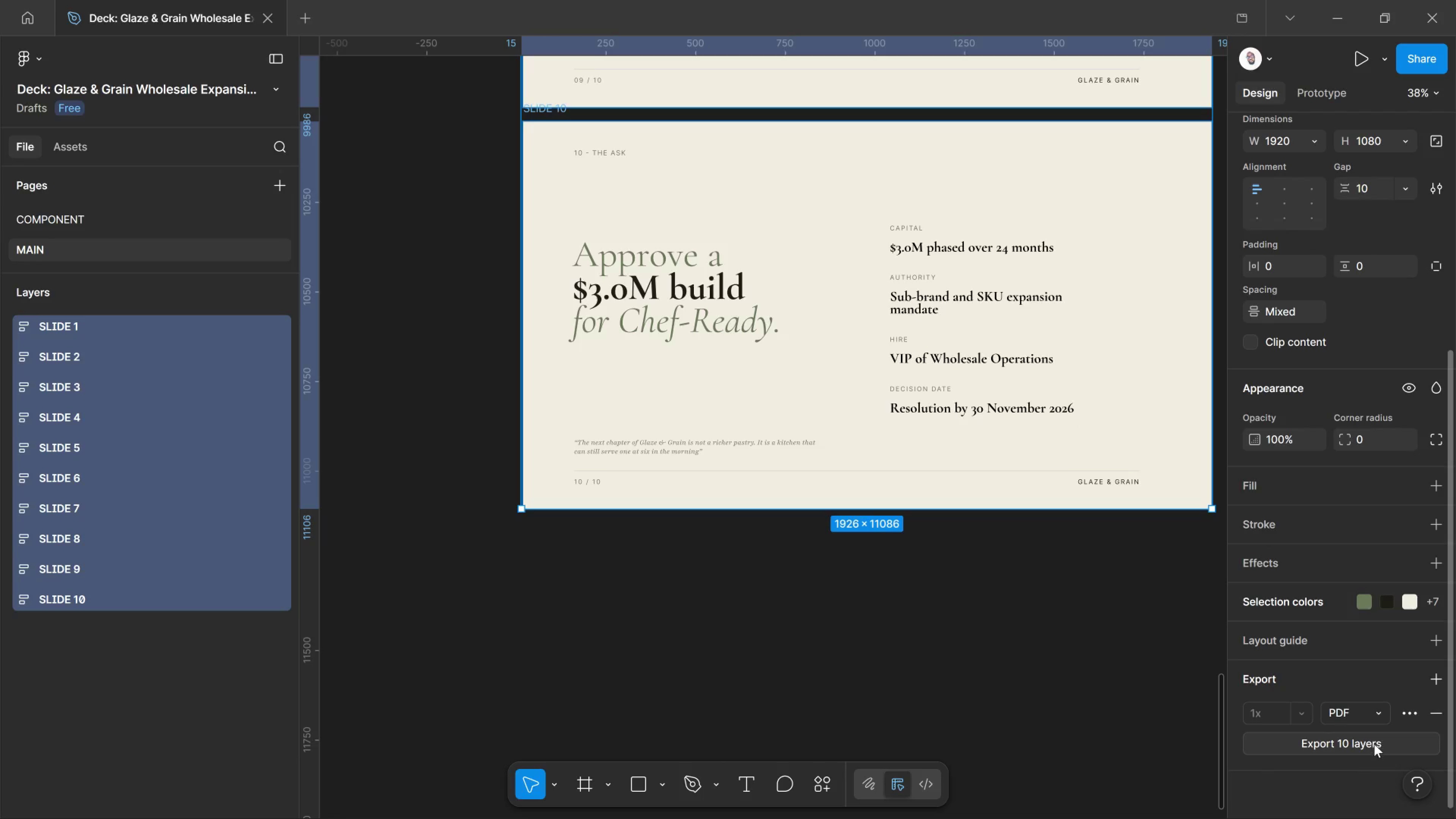 
left_click([1374, 744])
 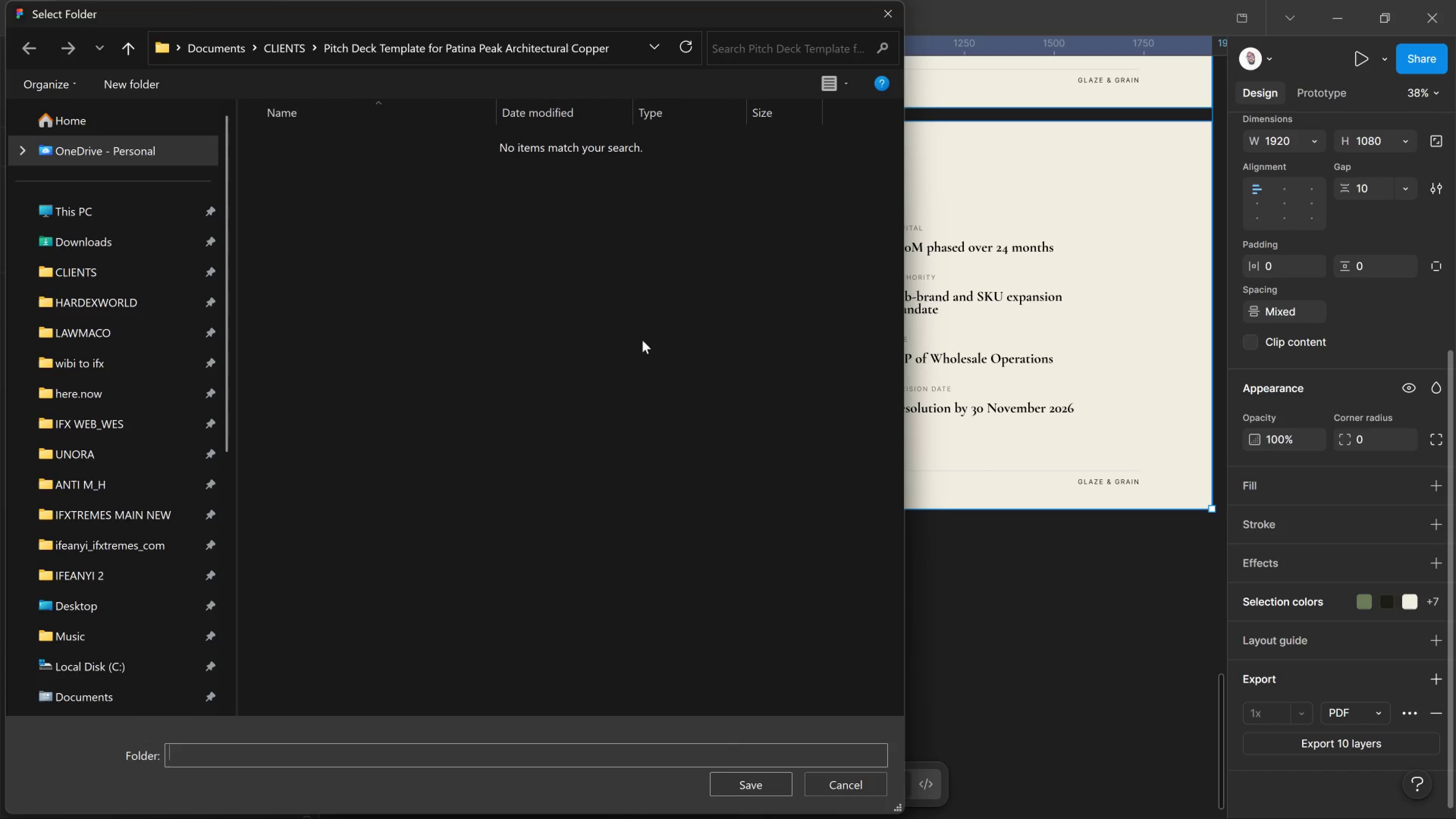 
left_click([275, 51])
 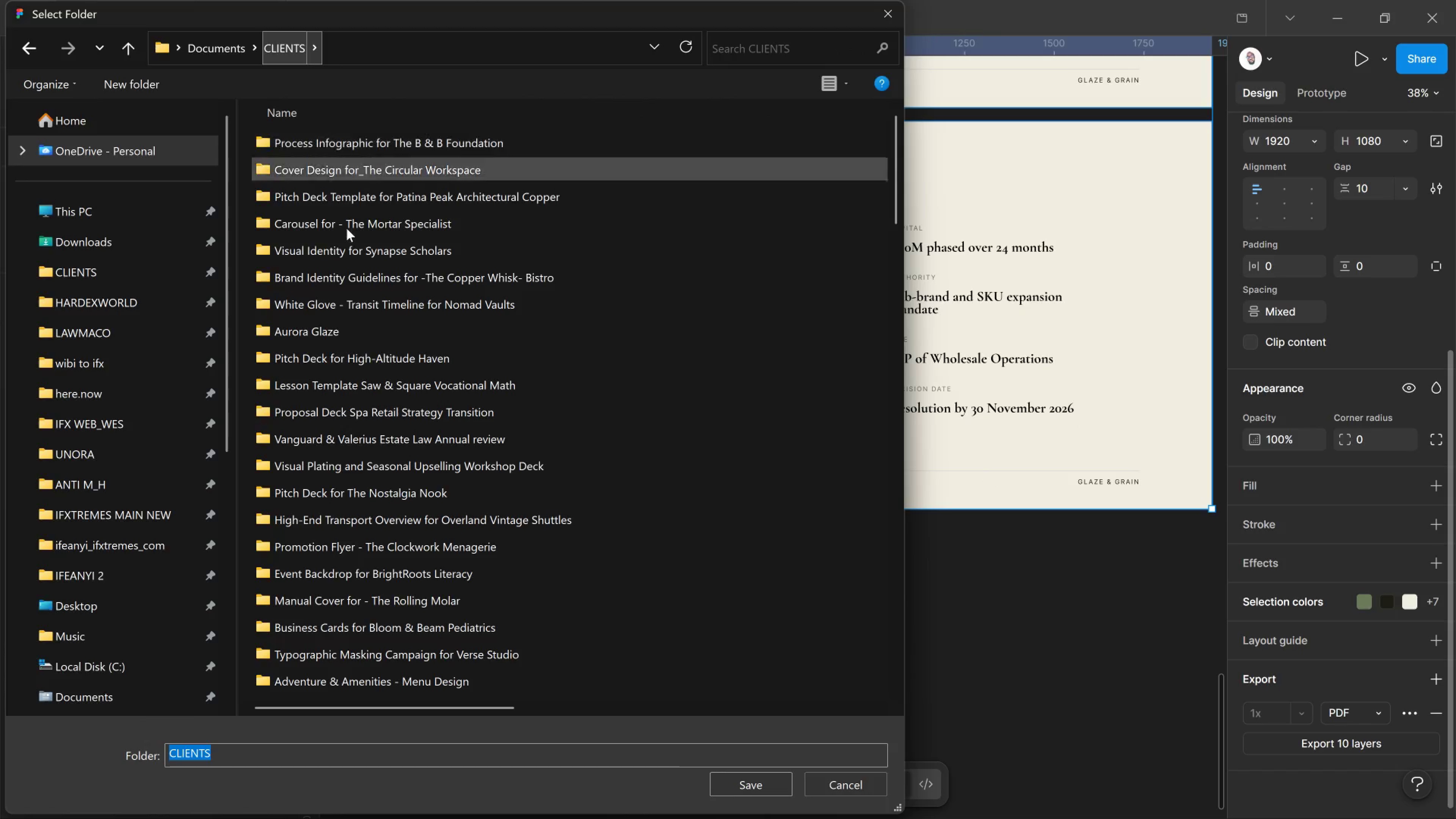 
scroll: coordinate [257, 213], scroll_direction: up, amount: 9.0
 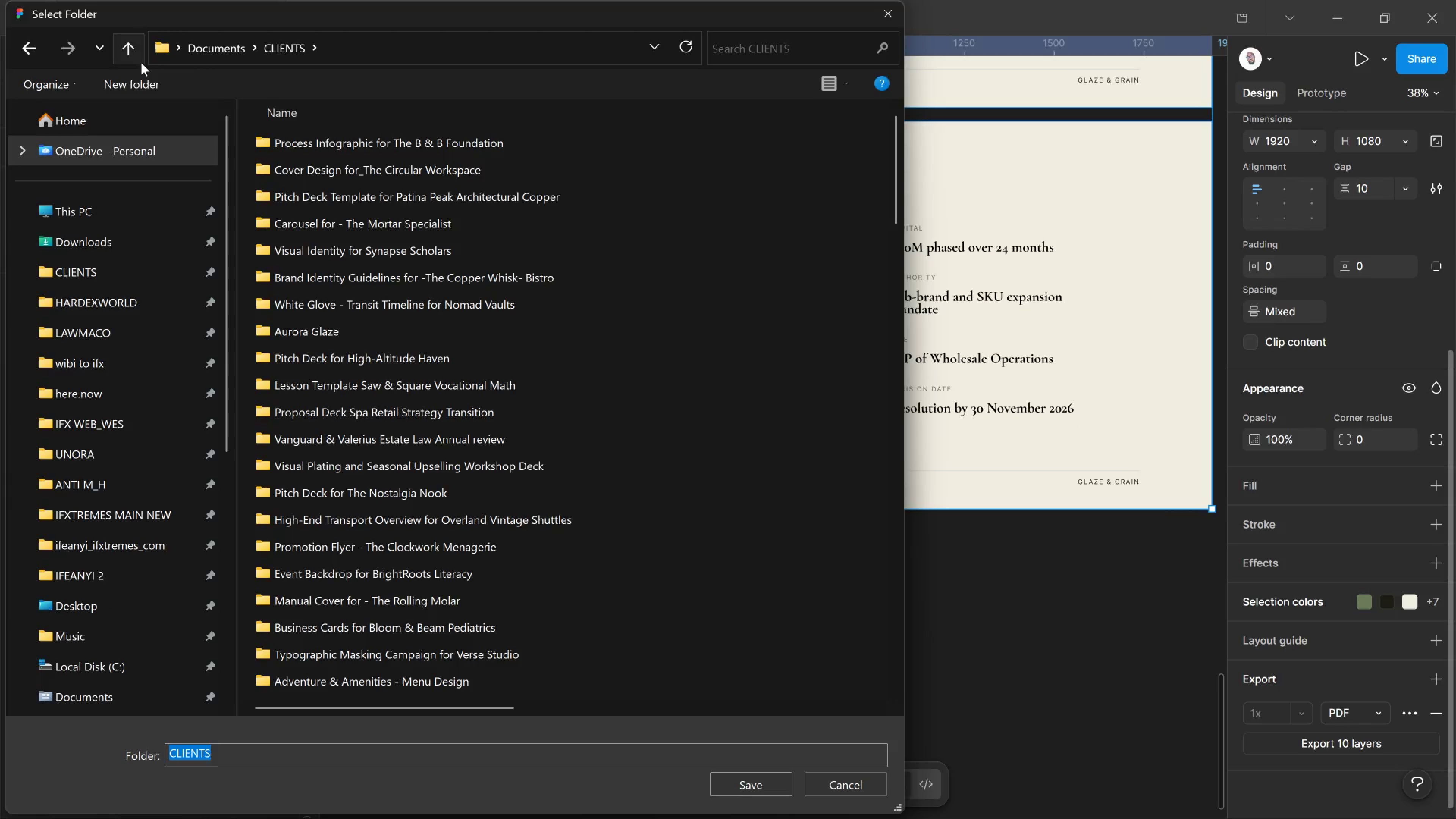 
left_click([141, 63])
 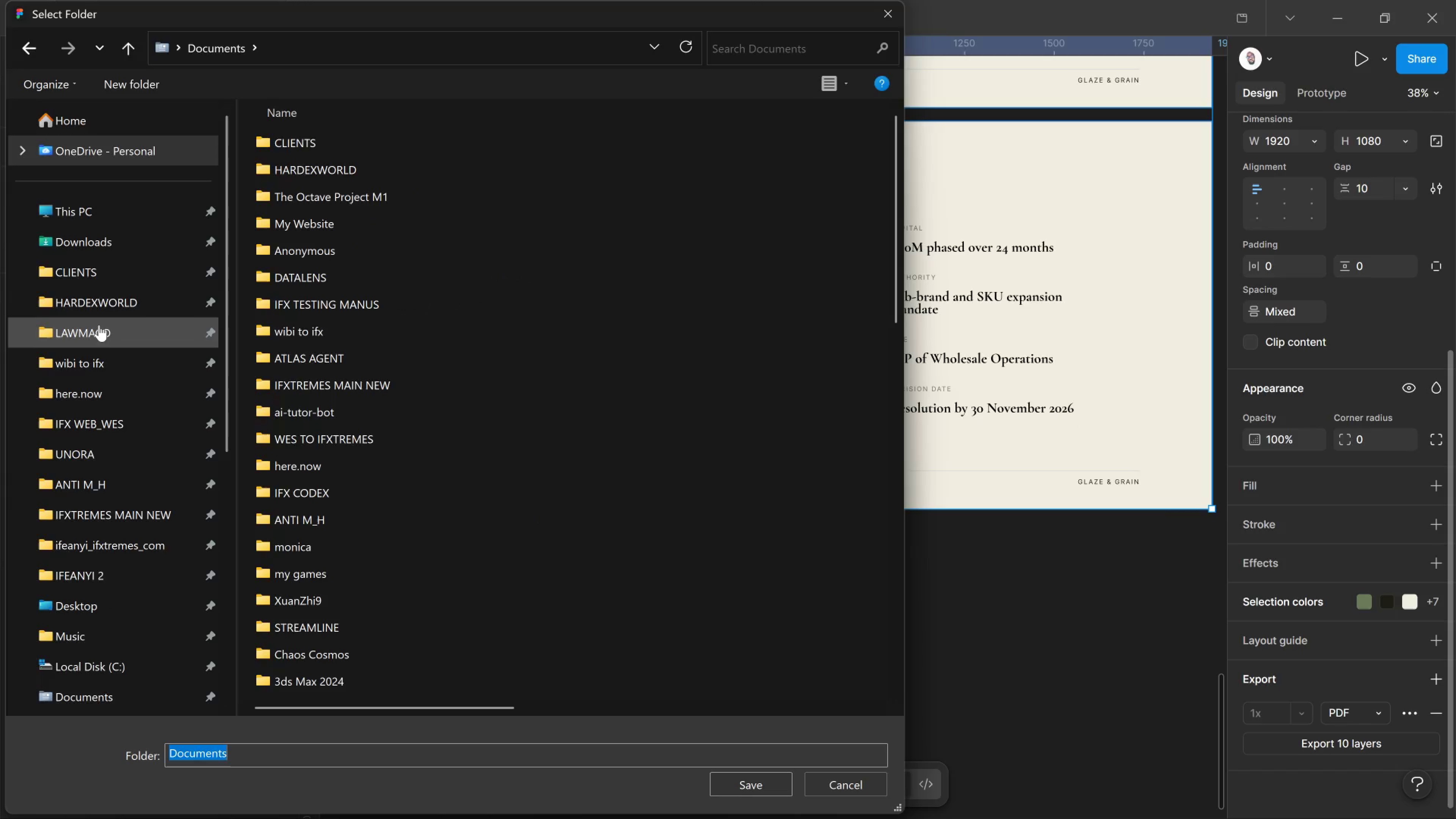 
left_click_drag(start_coordinate=[101, 273], to_coordinate=[103, 273])
 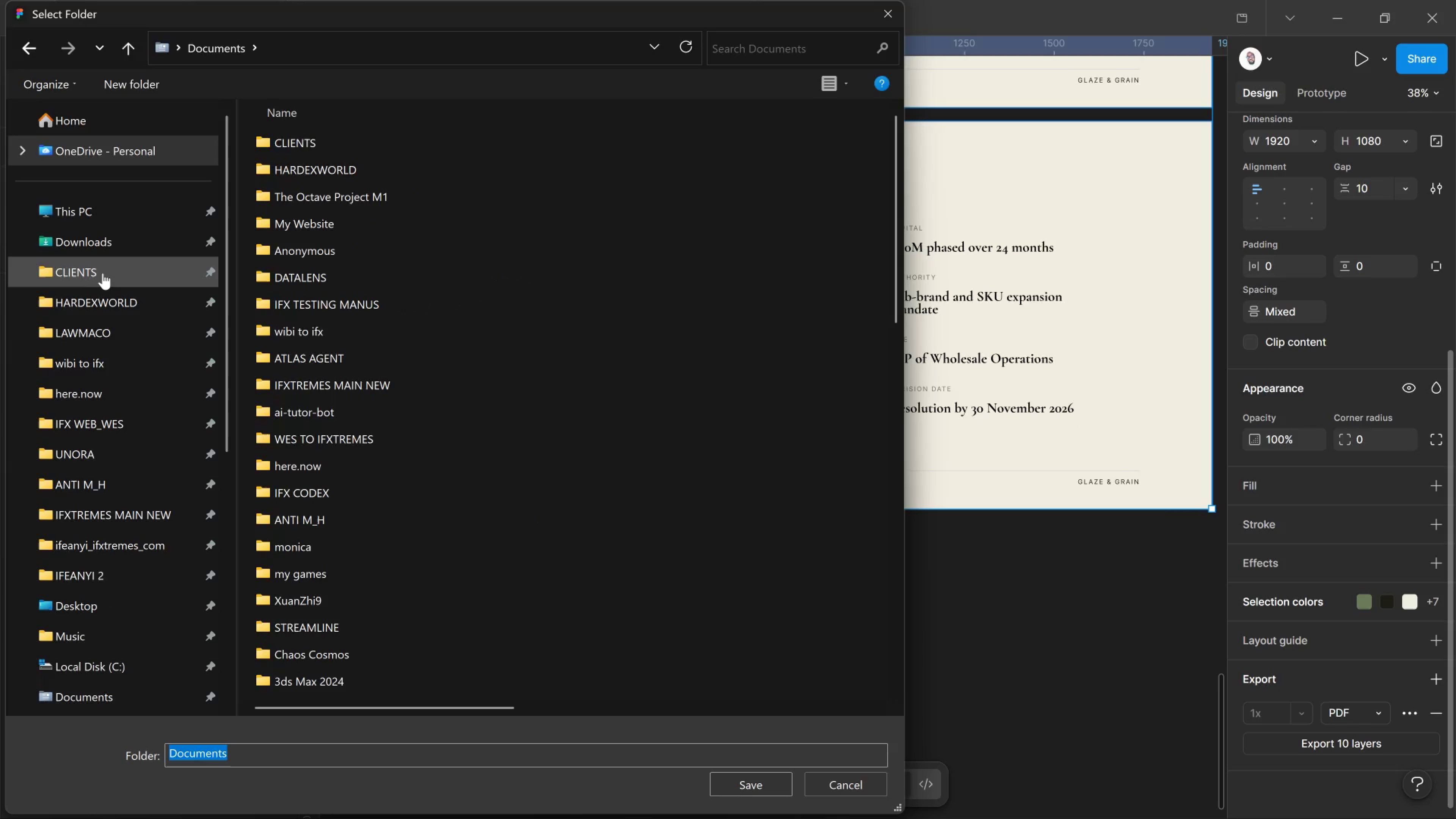 
left_click([103, 273])
 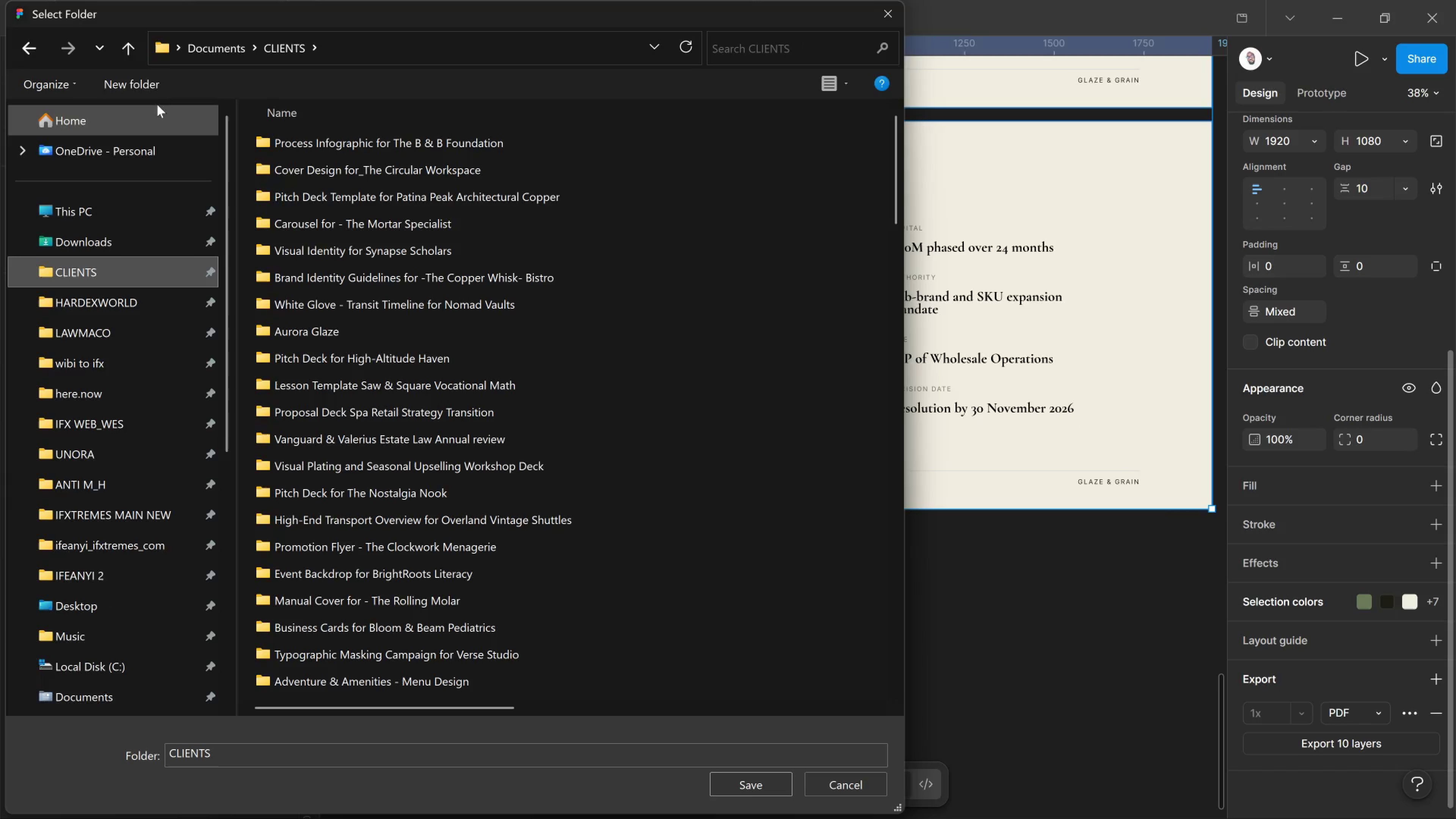 
left_click([144, 77])
 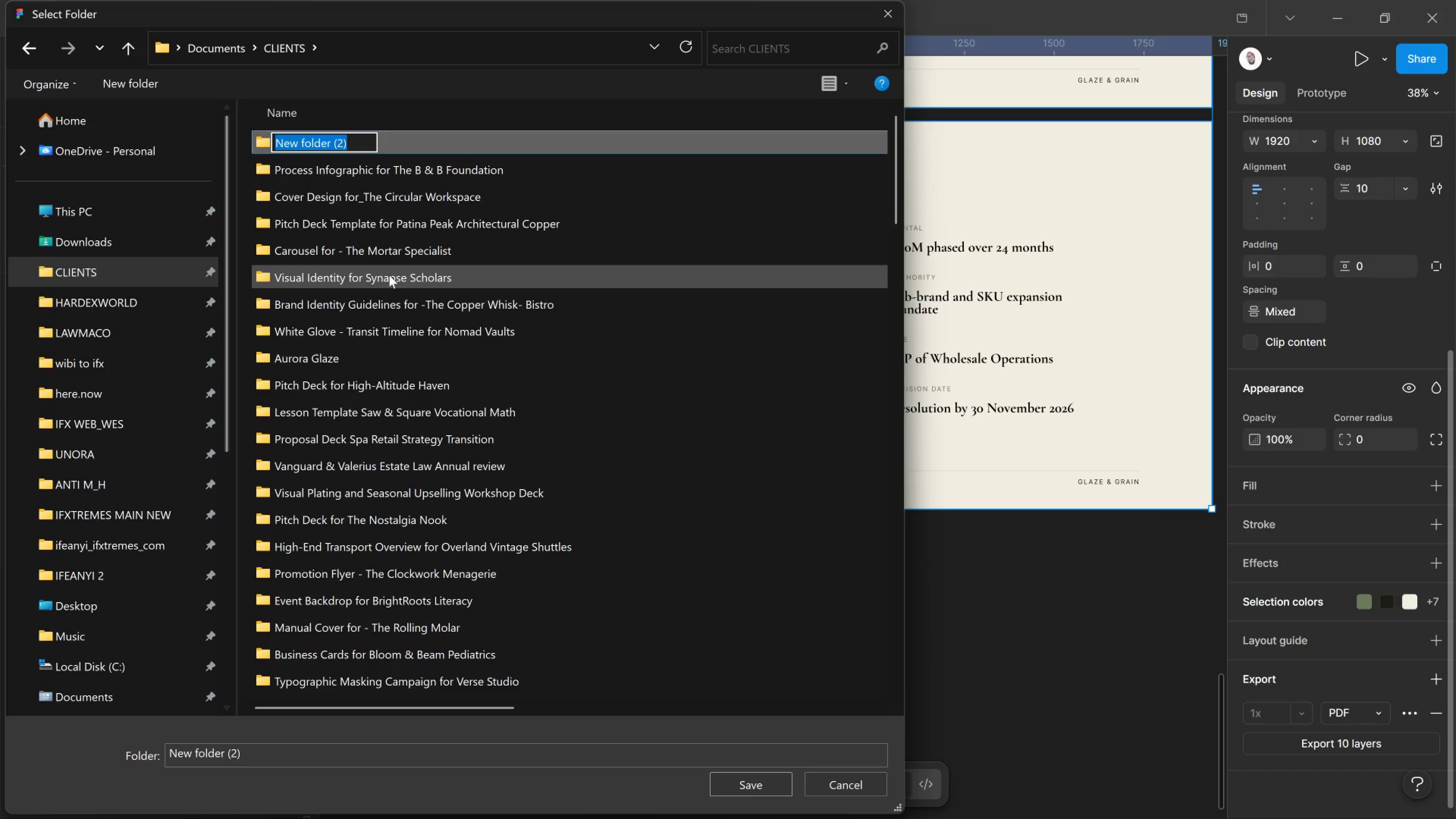 
key(Control+V)
 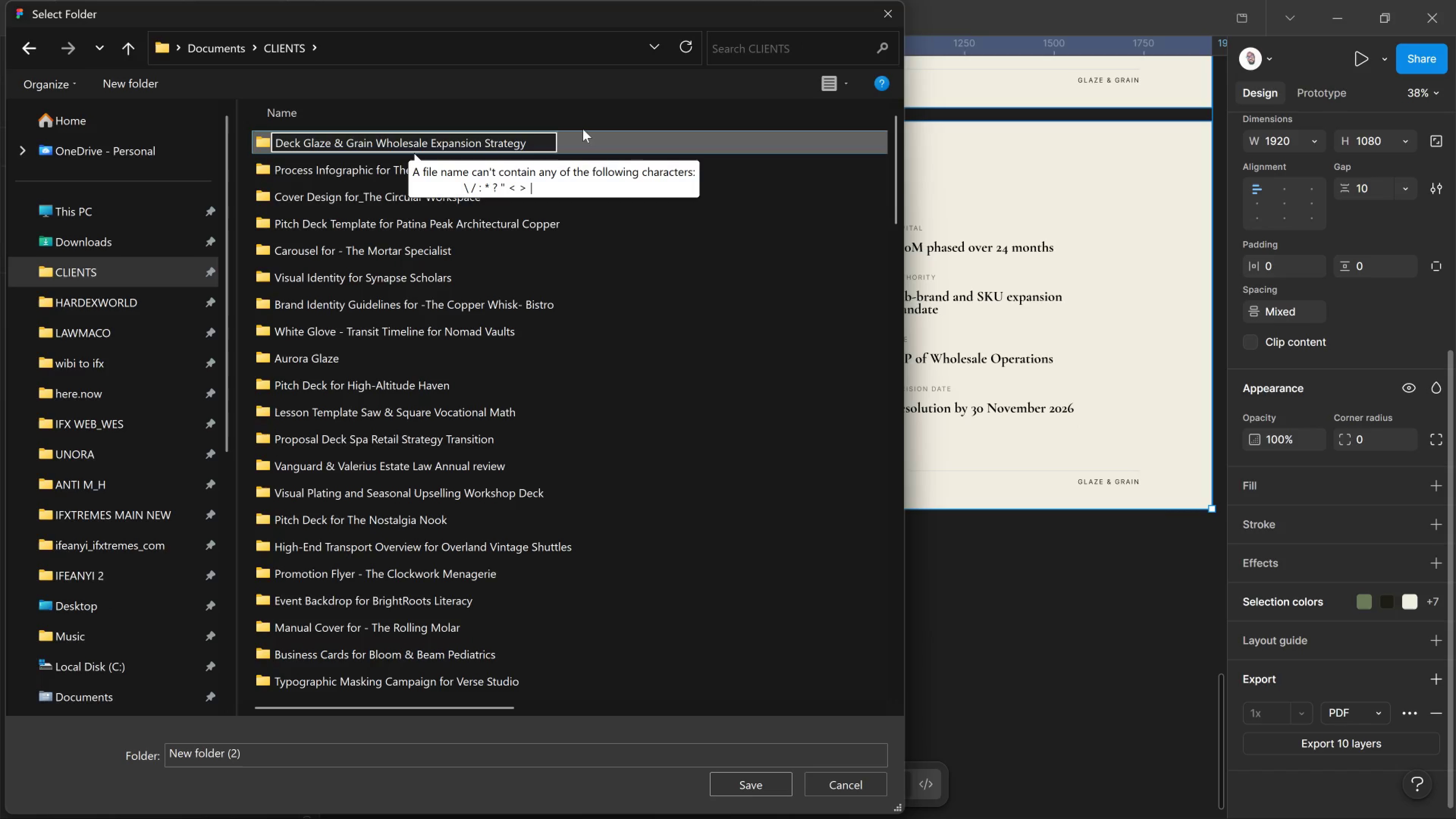 
double_click([583, 129])
 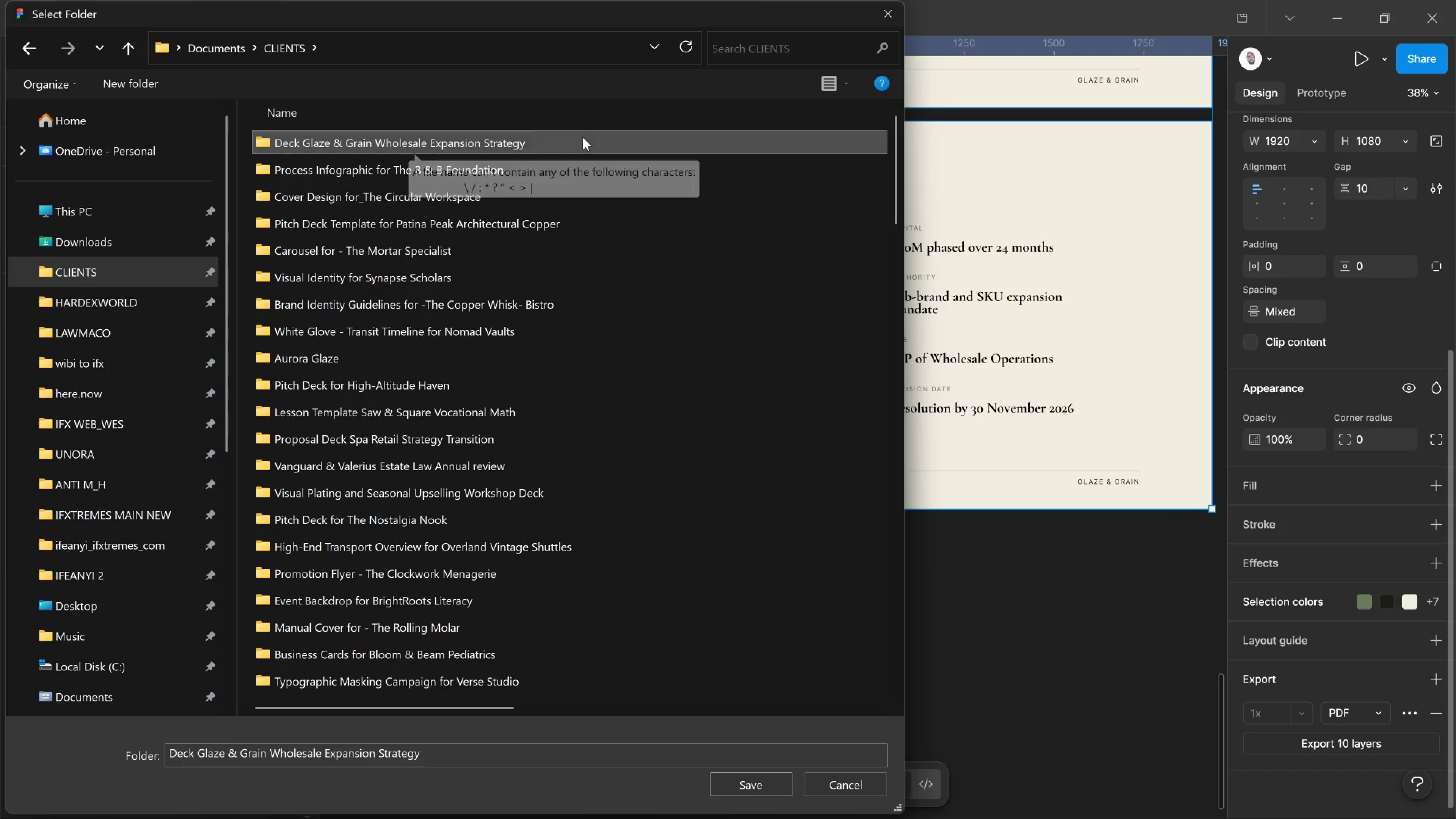 
double_click([583, 137])
 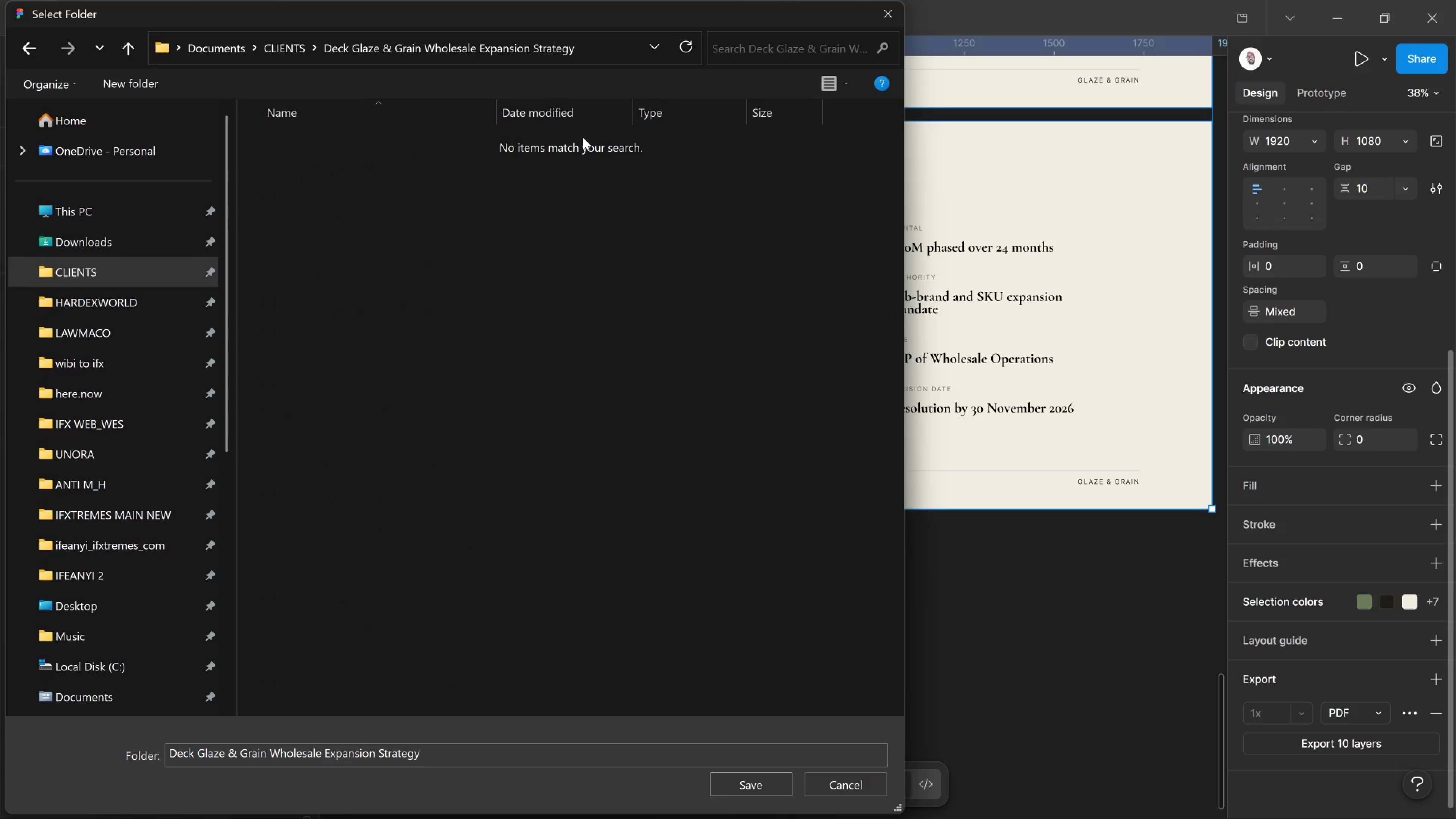 
triple_click([583, 137])
 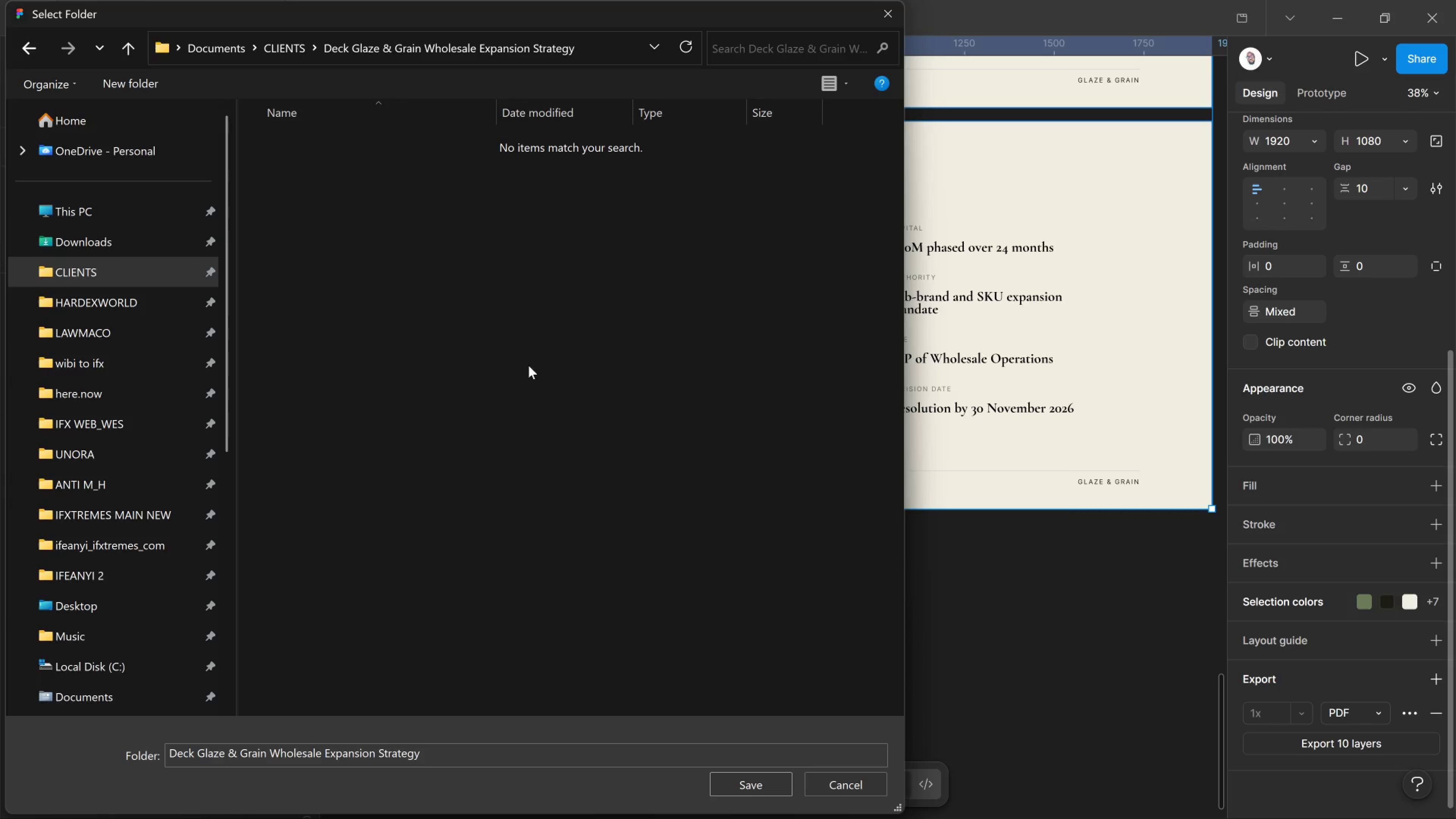 
left_click([529, 366])
 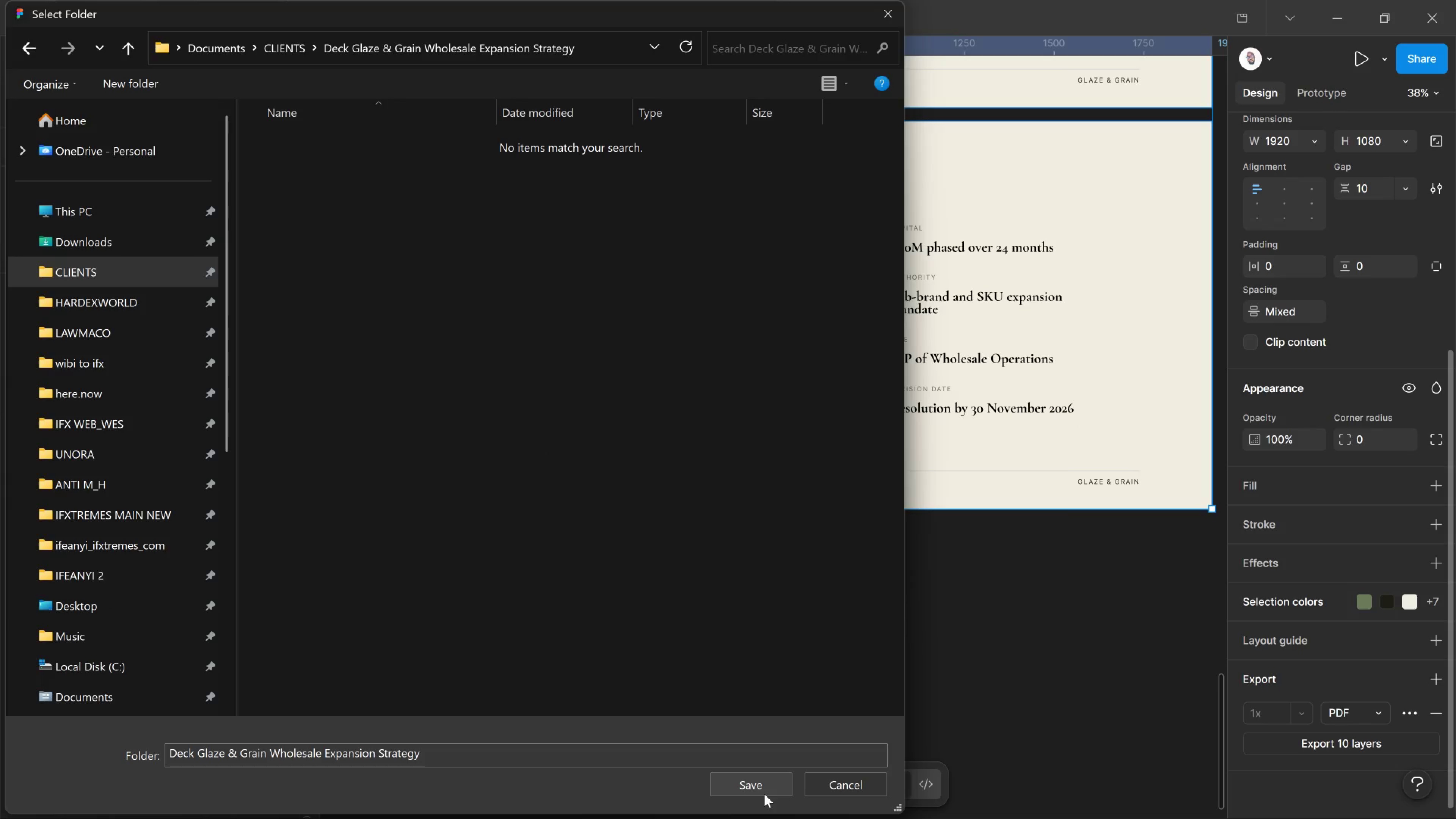 
left_click([759, 794])
 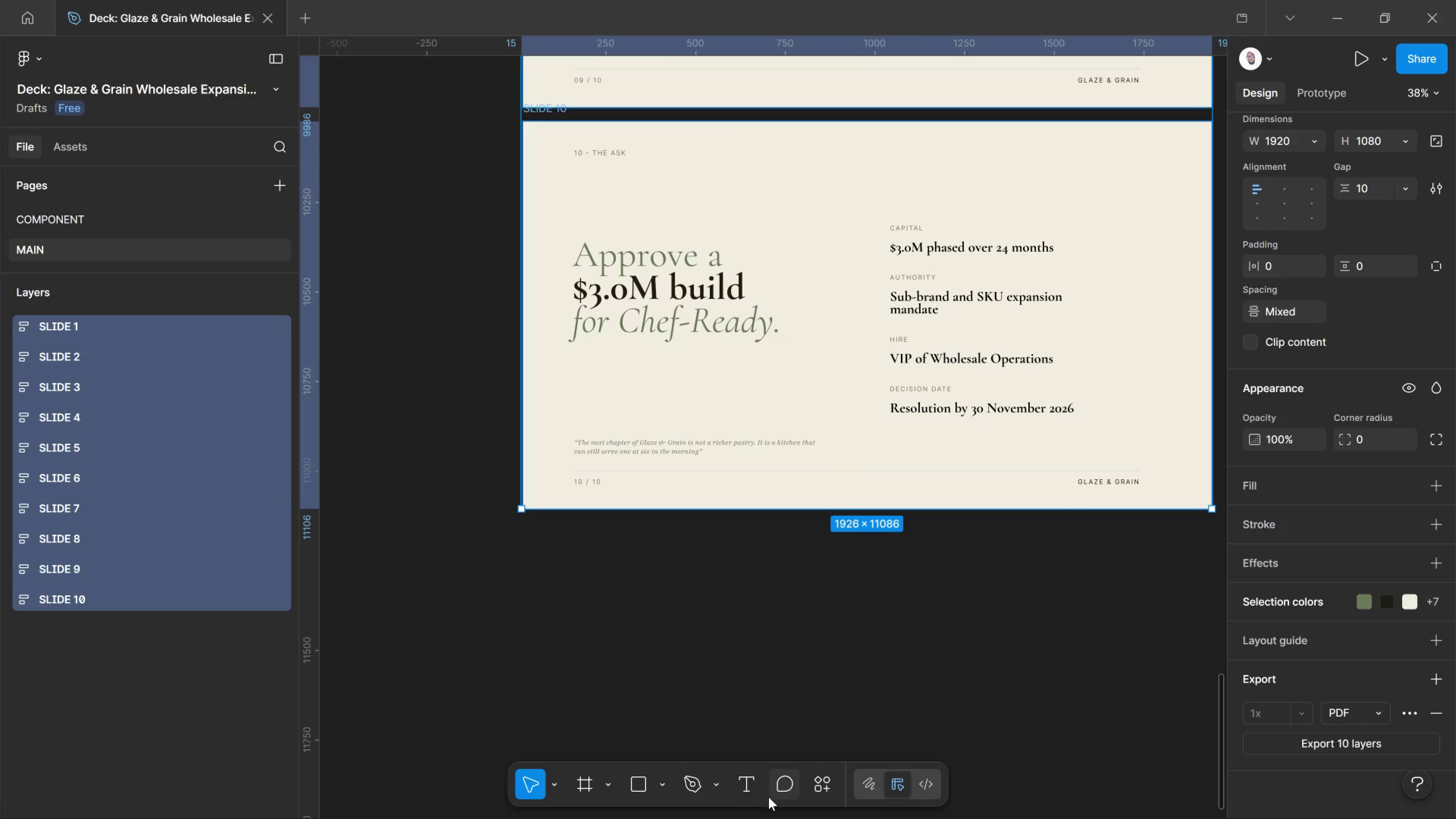 
key(Meta+E)
 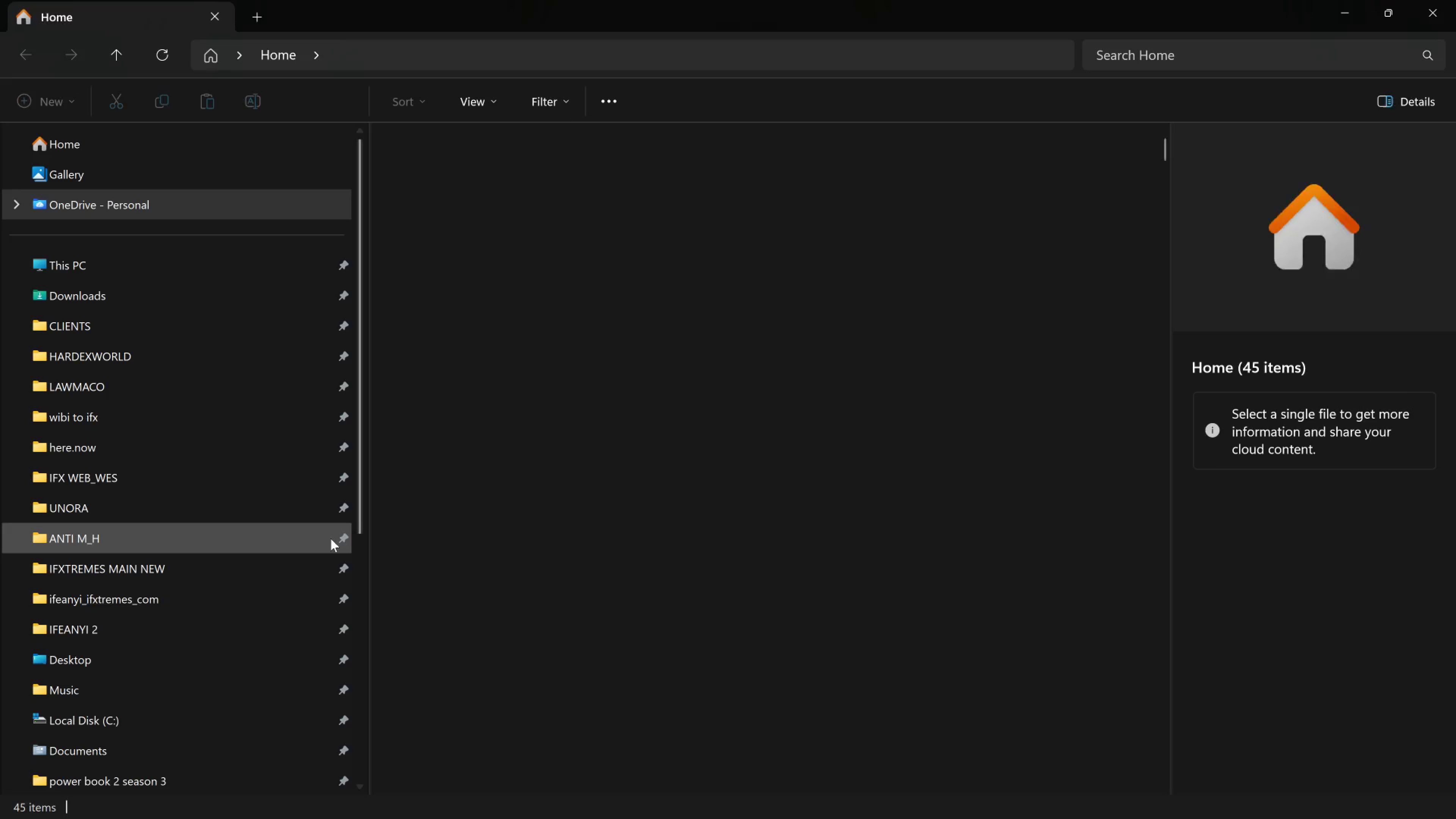 
left_click([166, 341])
 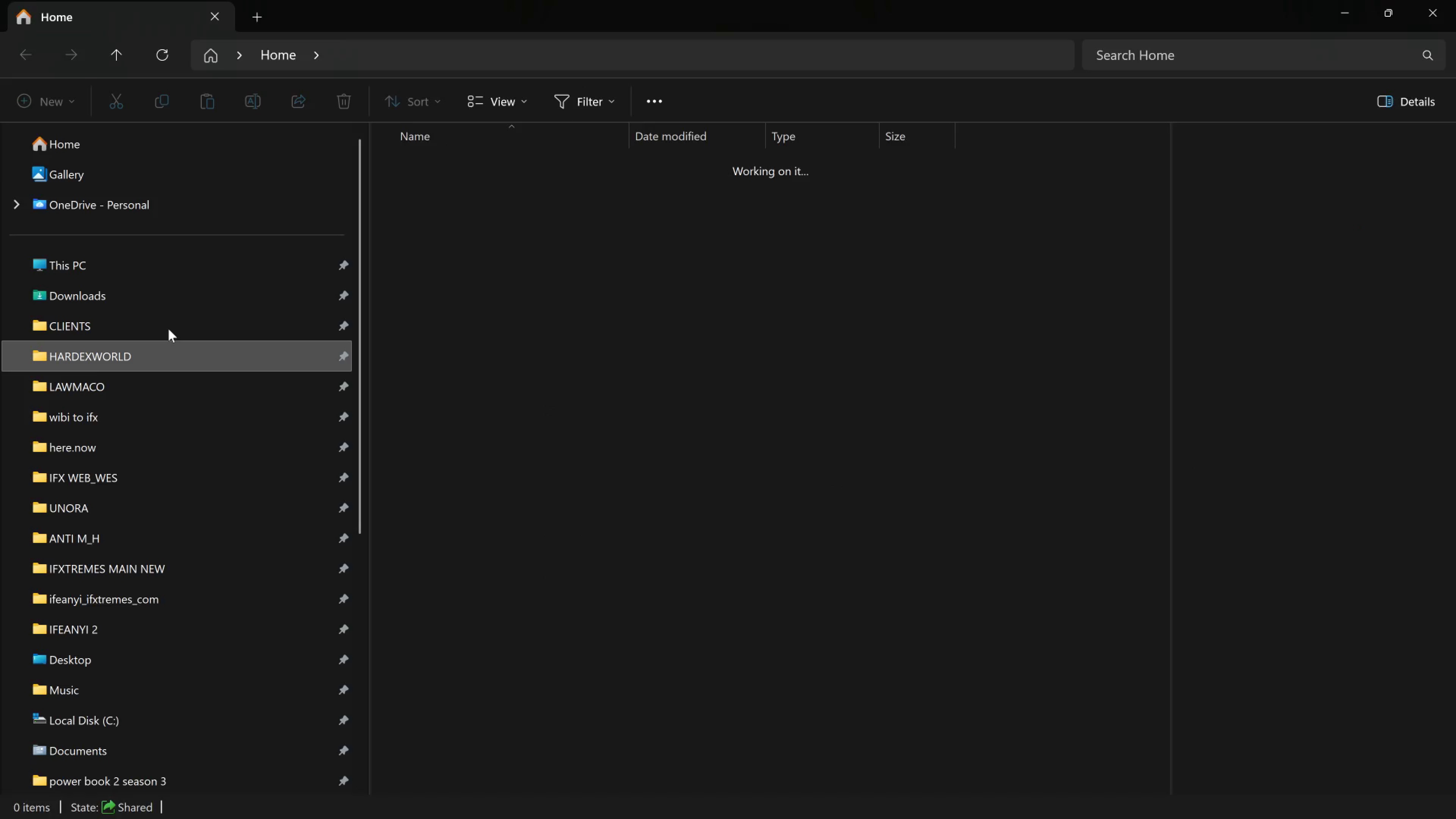 
left_click([170, 327])
 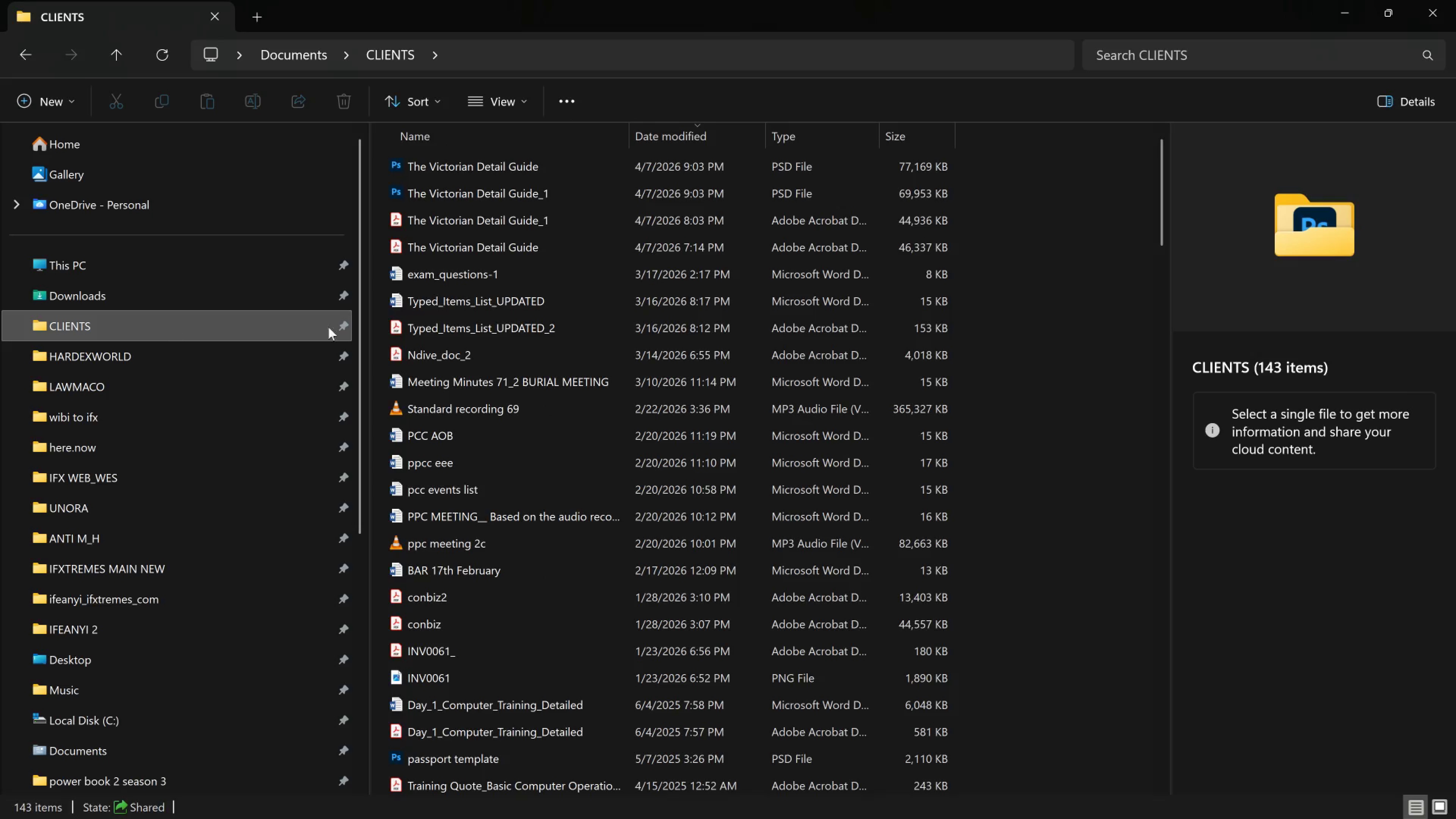 
scroll: coordinate [422, 661], scroll_direction: down, amount: 6.0
 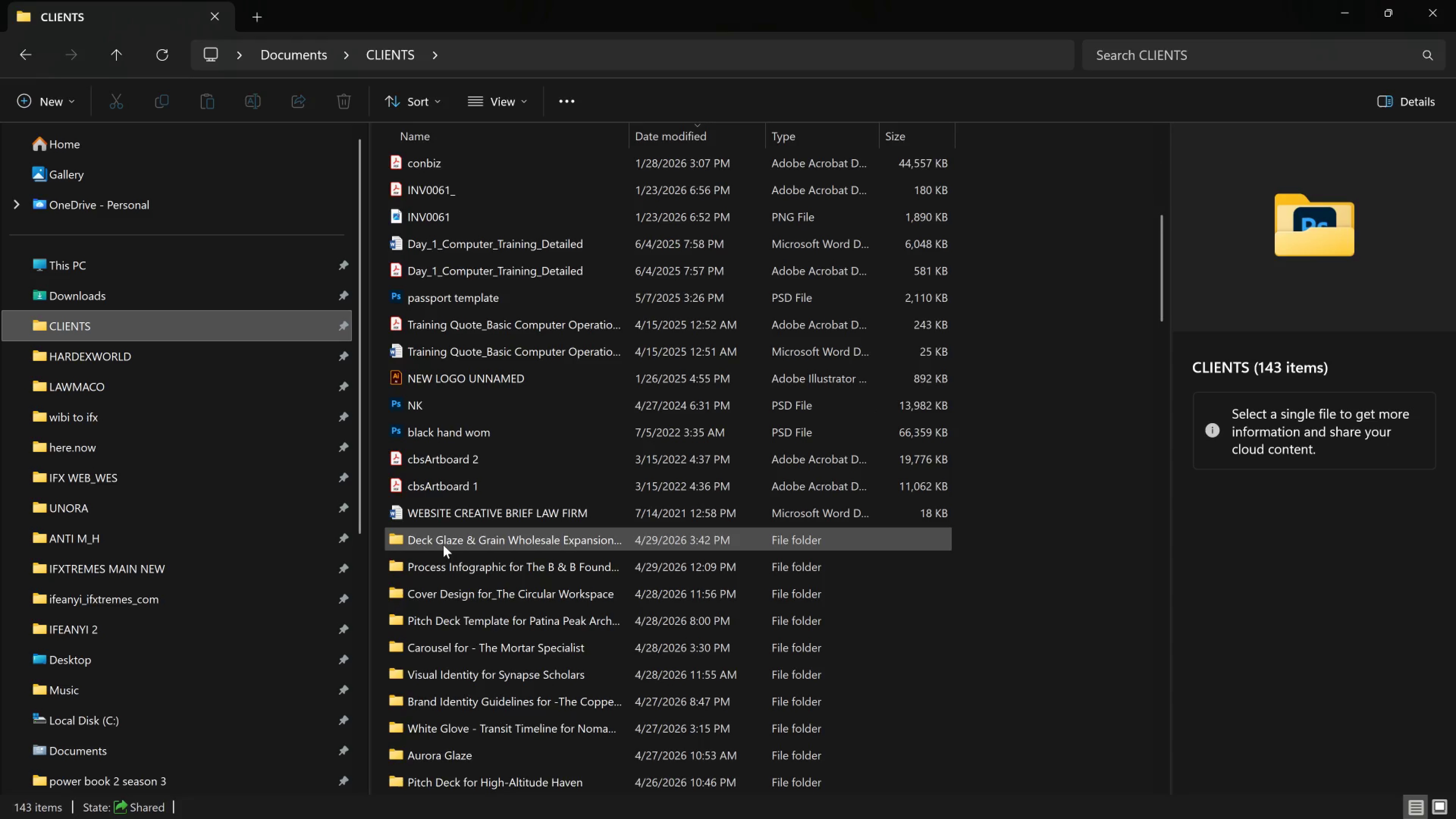 
double_click([445, 545])
 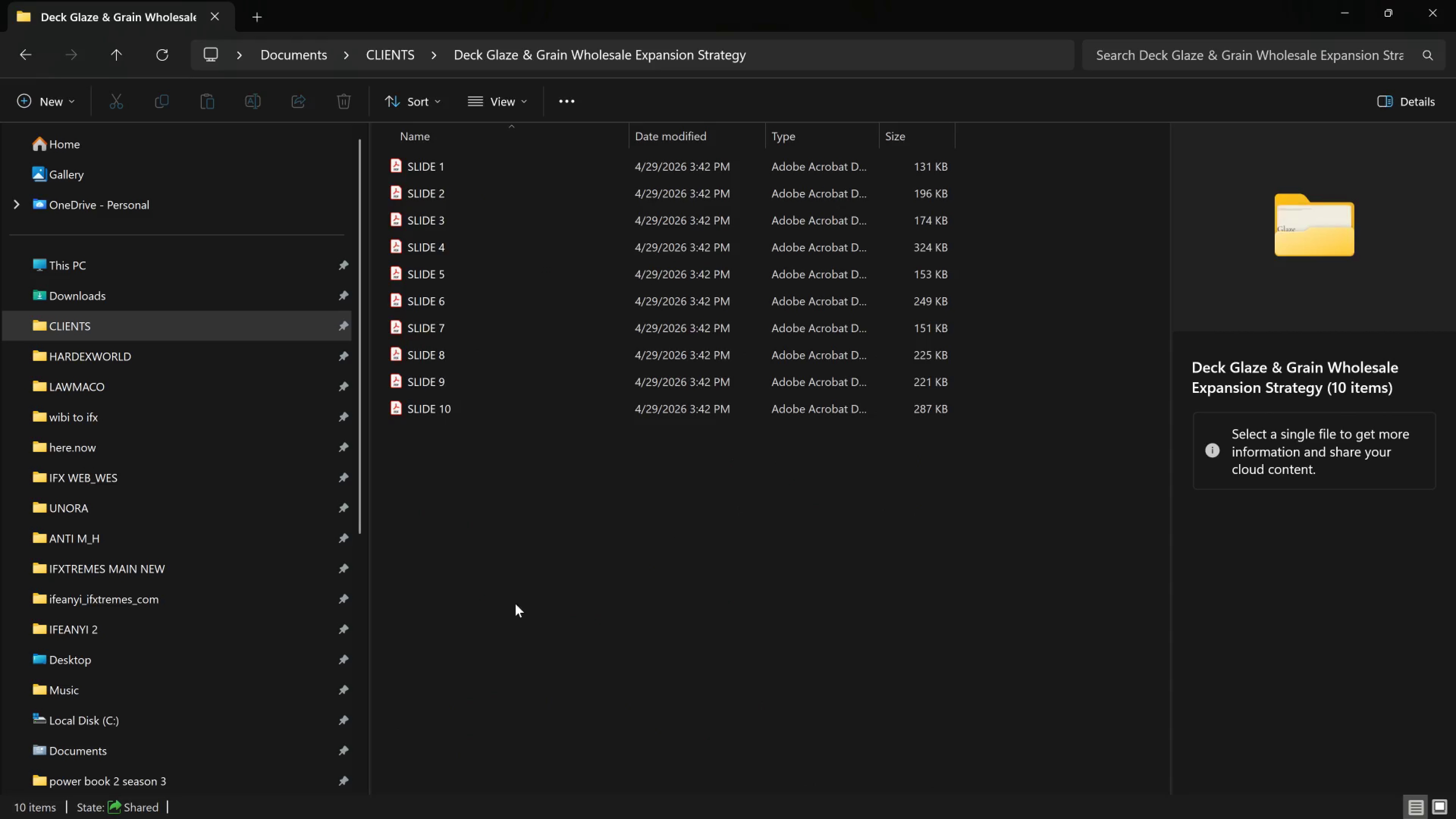 
left_click_drag(start_coordinate=[537, 606], to_coordinate=[539, 606])
 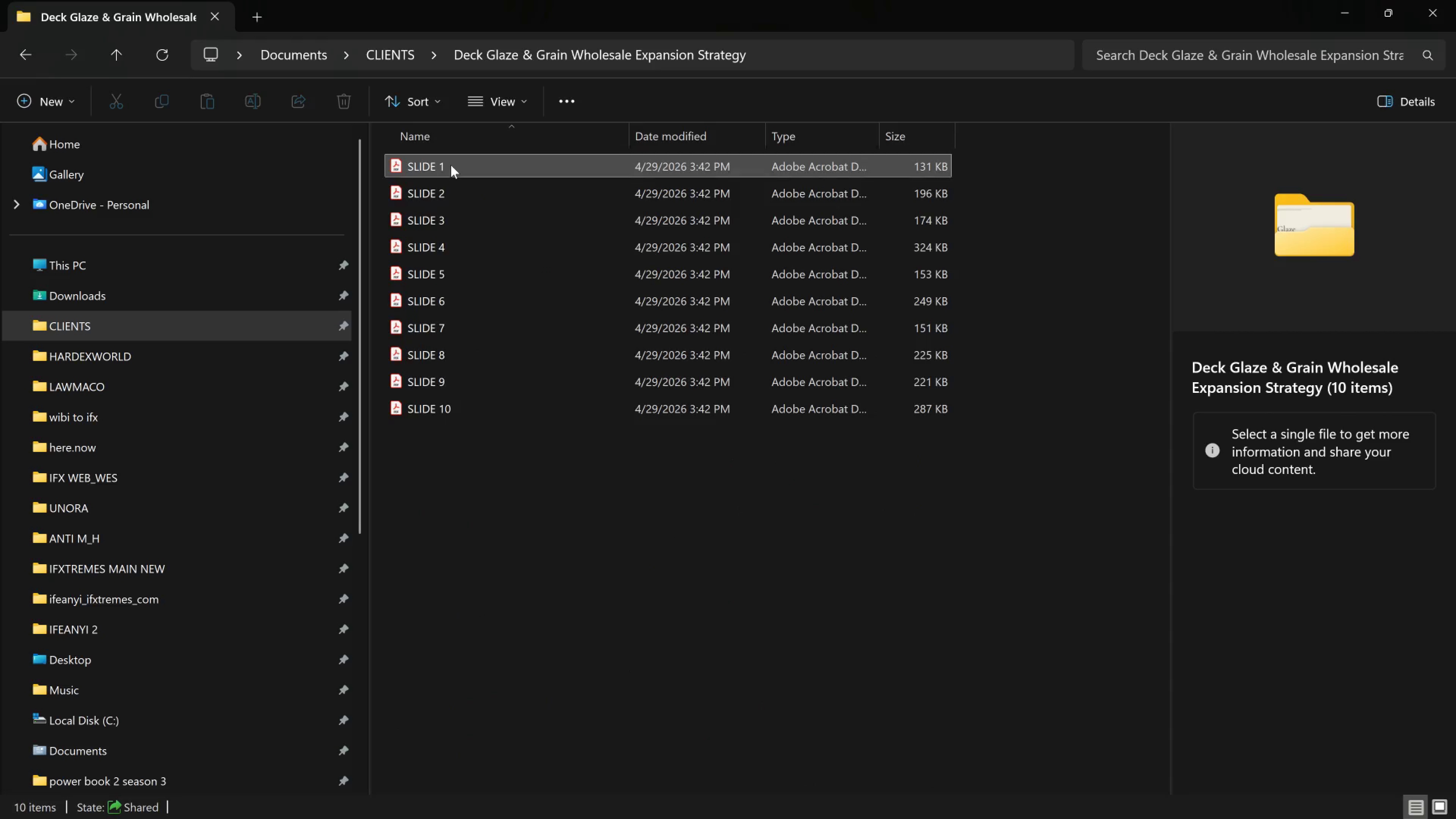 
double_click([451, 165])
 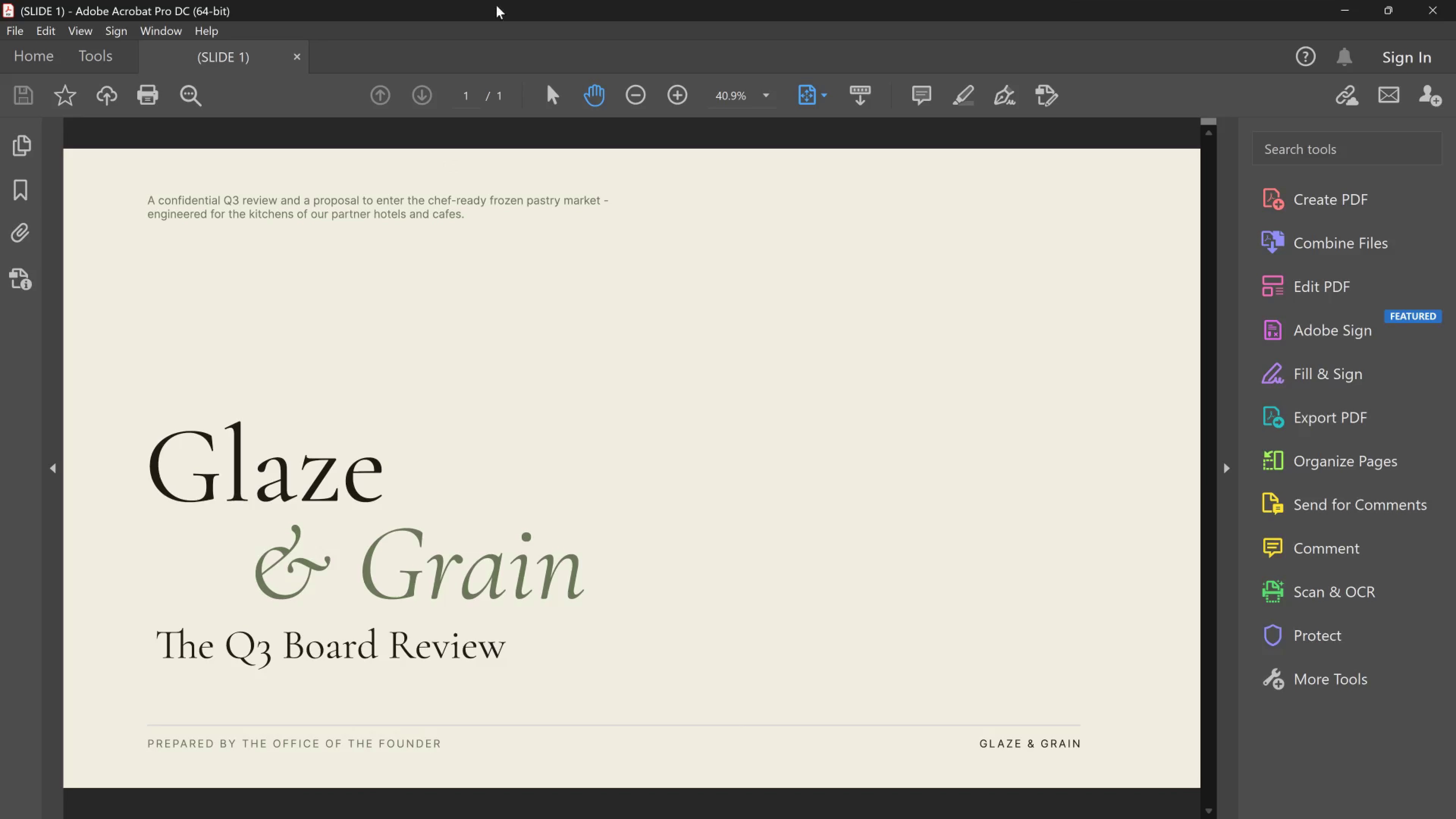 
left_click_drag(start_coordinate=[1302, 254], to_coordinate=[1308, 257])
 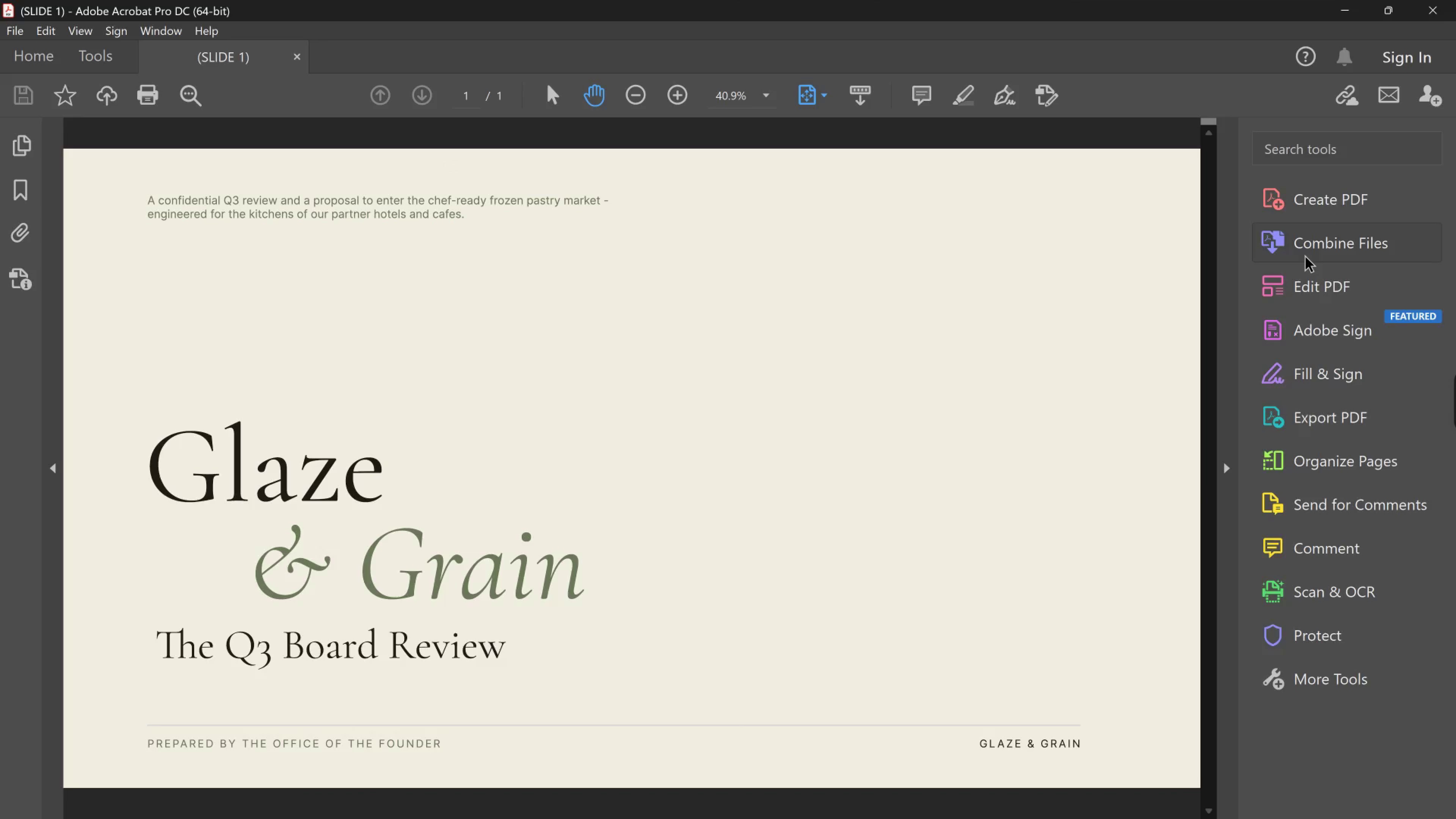 
left_click([1306, 257])
 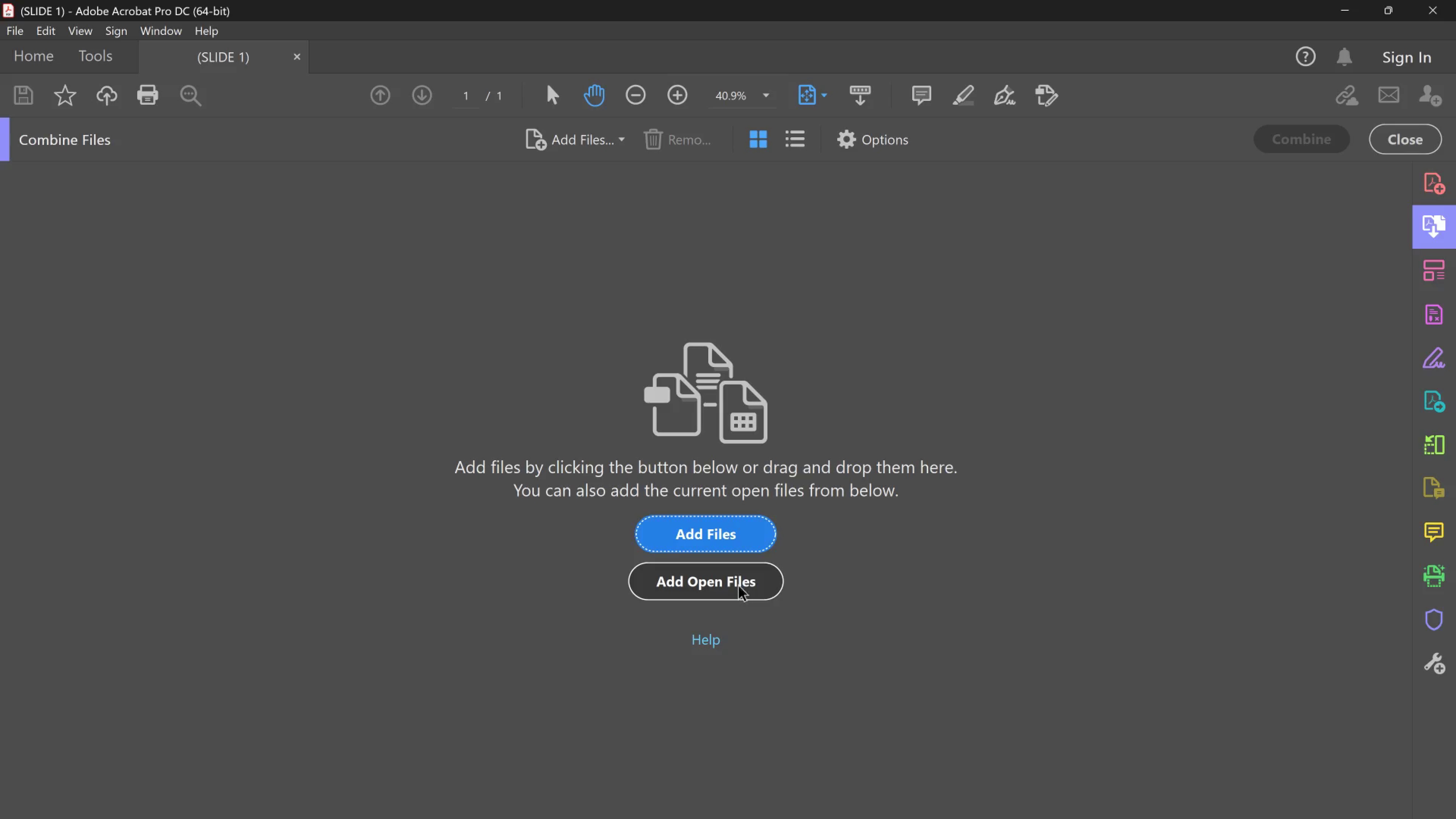 
left_click([743, 544])
 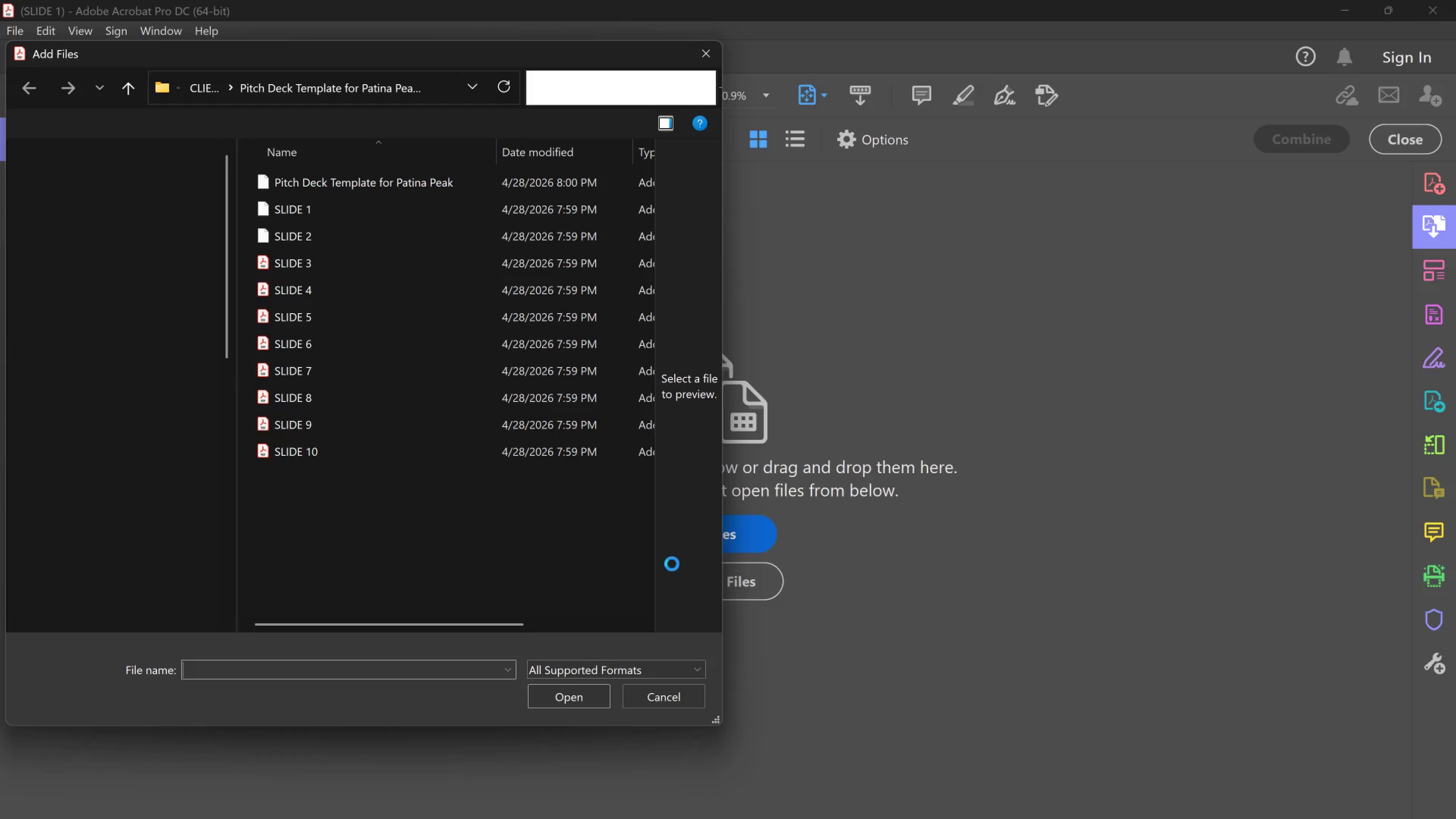 
left_click_drag(start_coordinate=[441, 564], to_coordinate=[288, 207])
 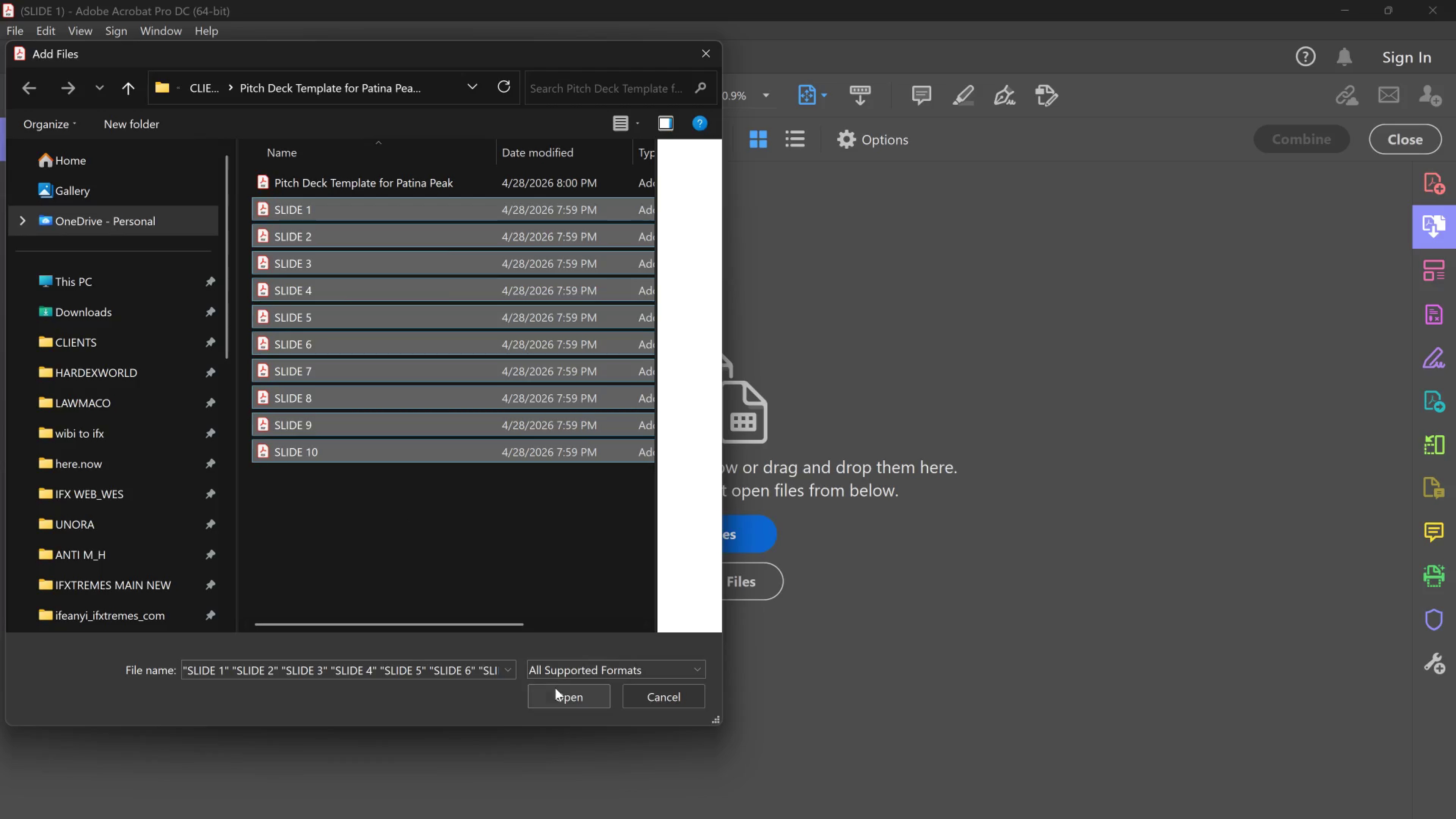 
left_click([555, 688])
 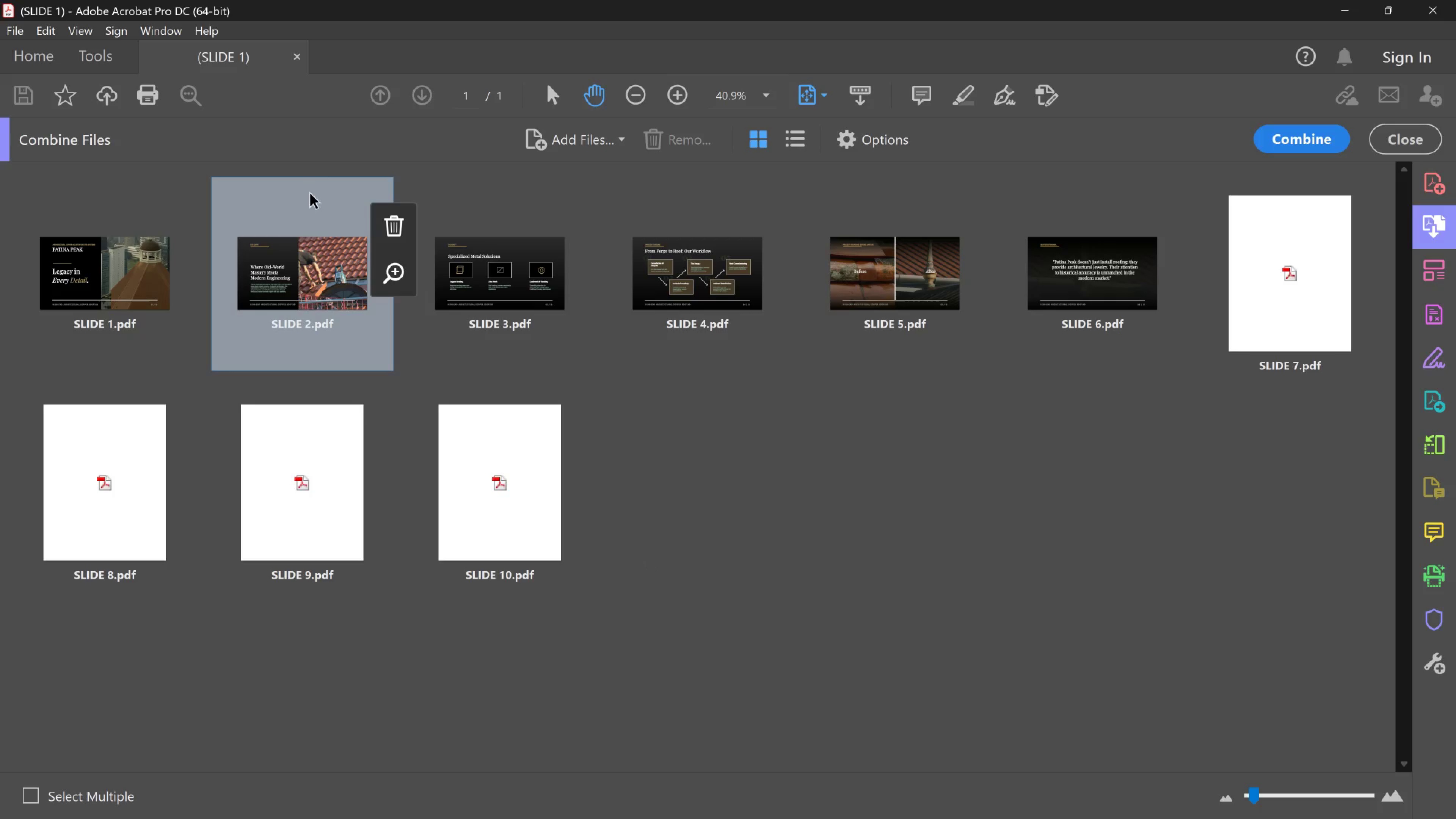 
wait(5.49)
 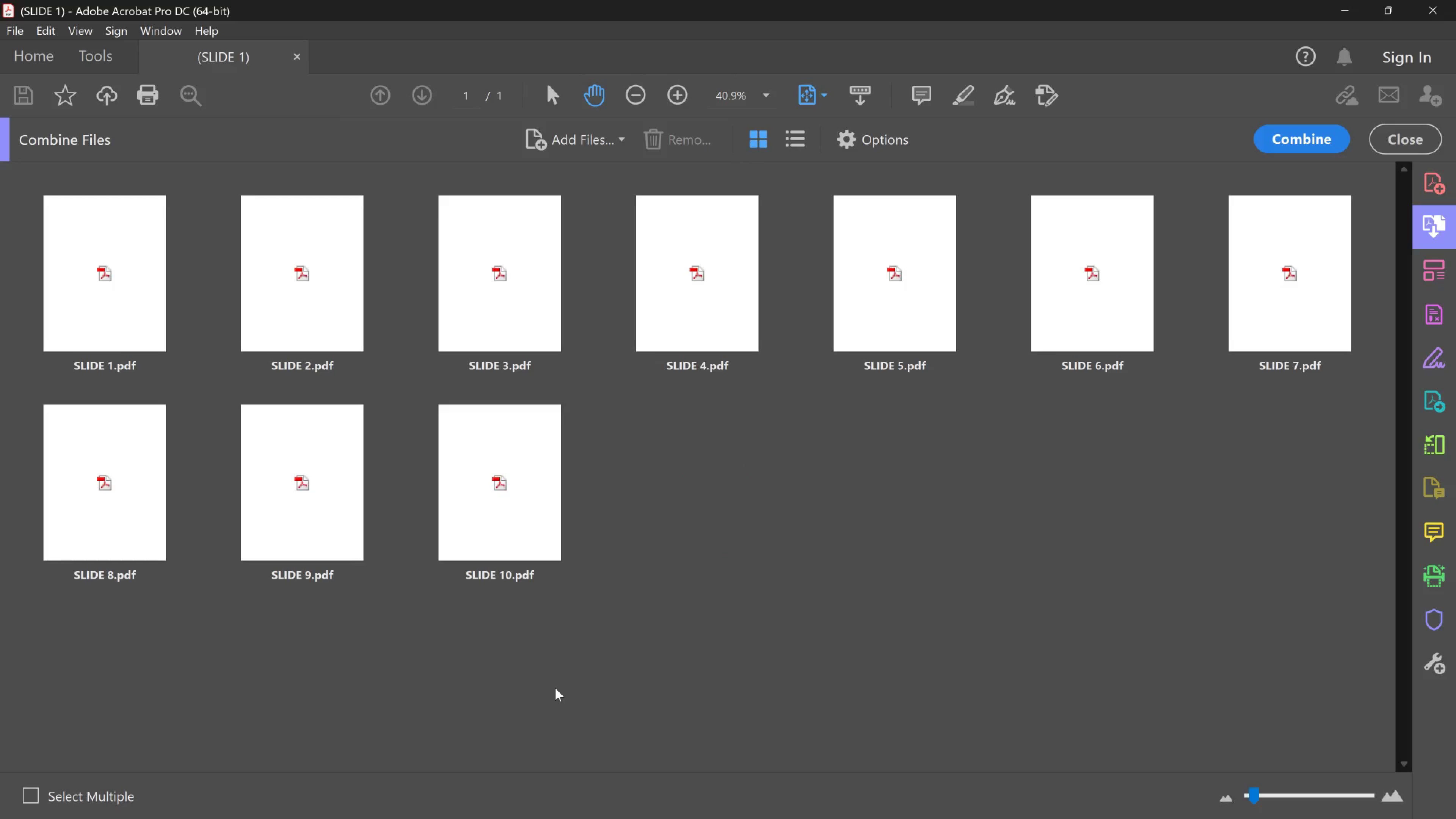 
left_click([297, 66])
 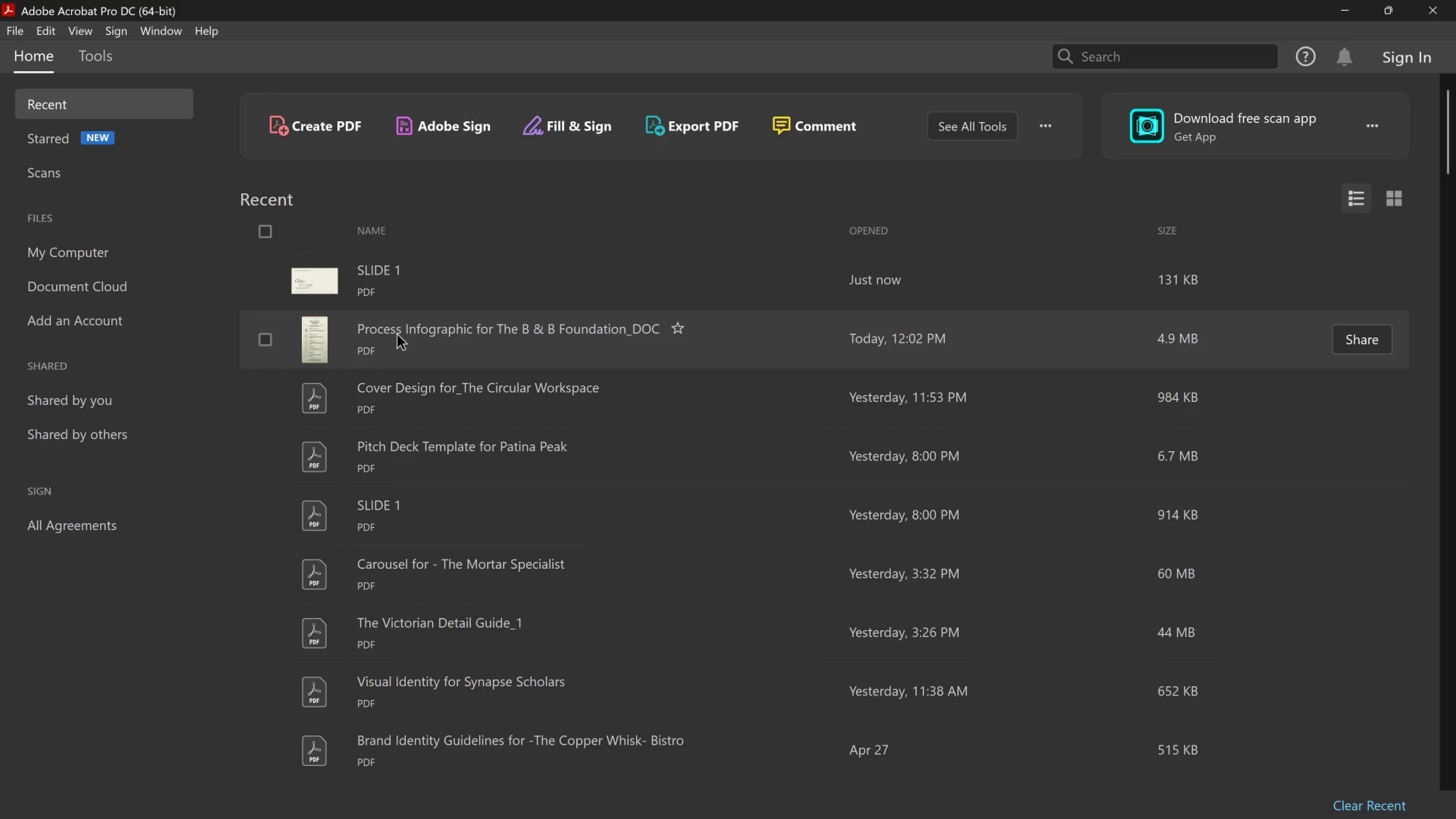 
key(Alt+Tab)
 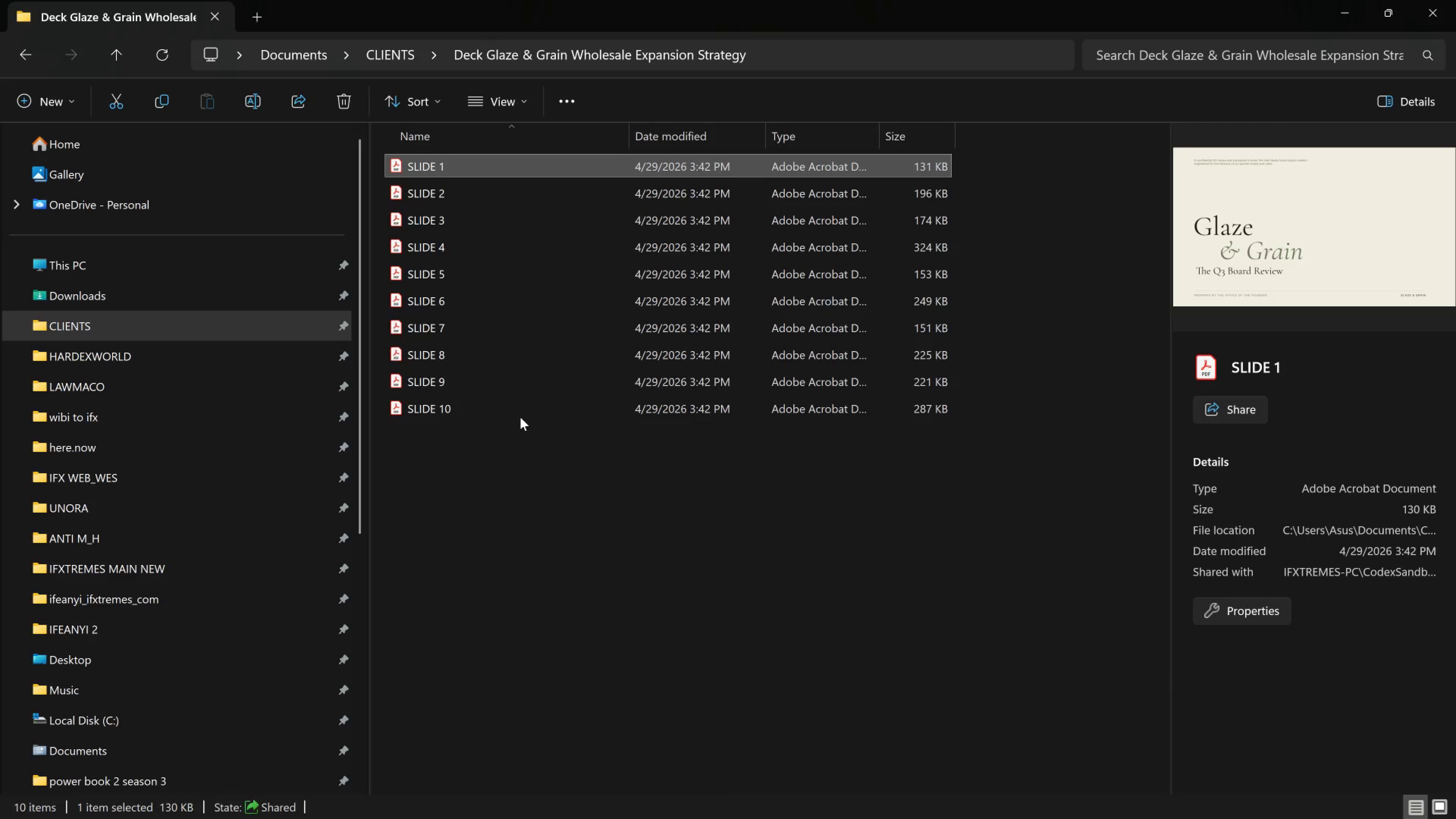 
left_click([383, 54])
 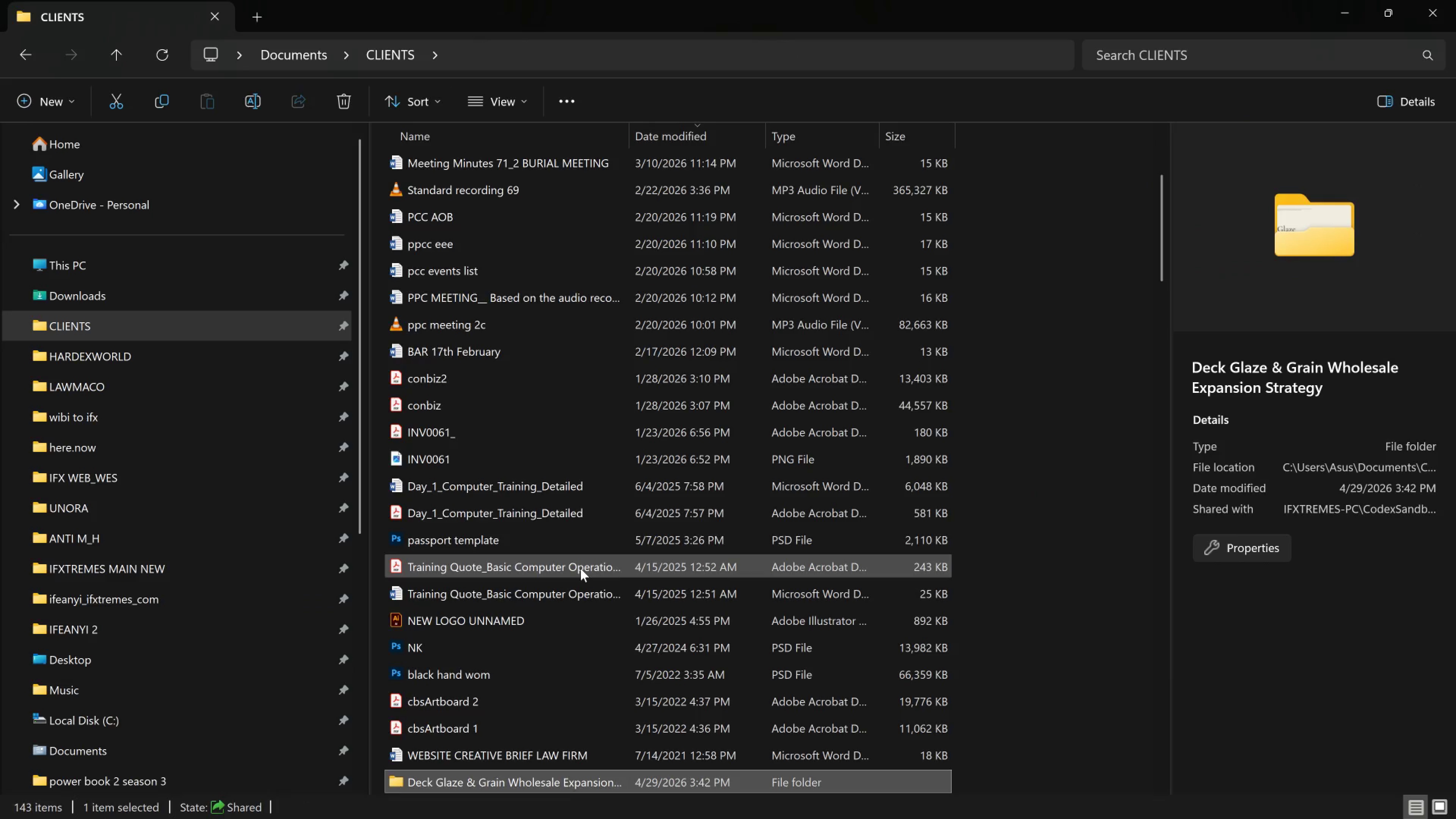 
scroll: coordinate [581, 568], scroll_direction: down, amount: 2.0
 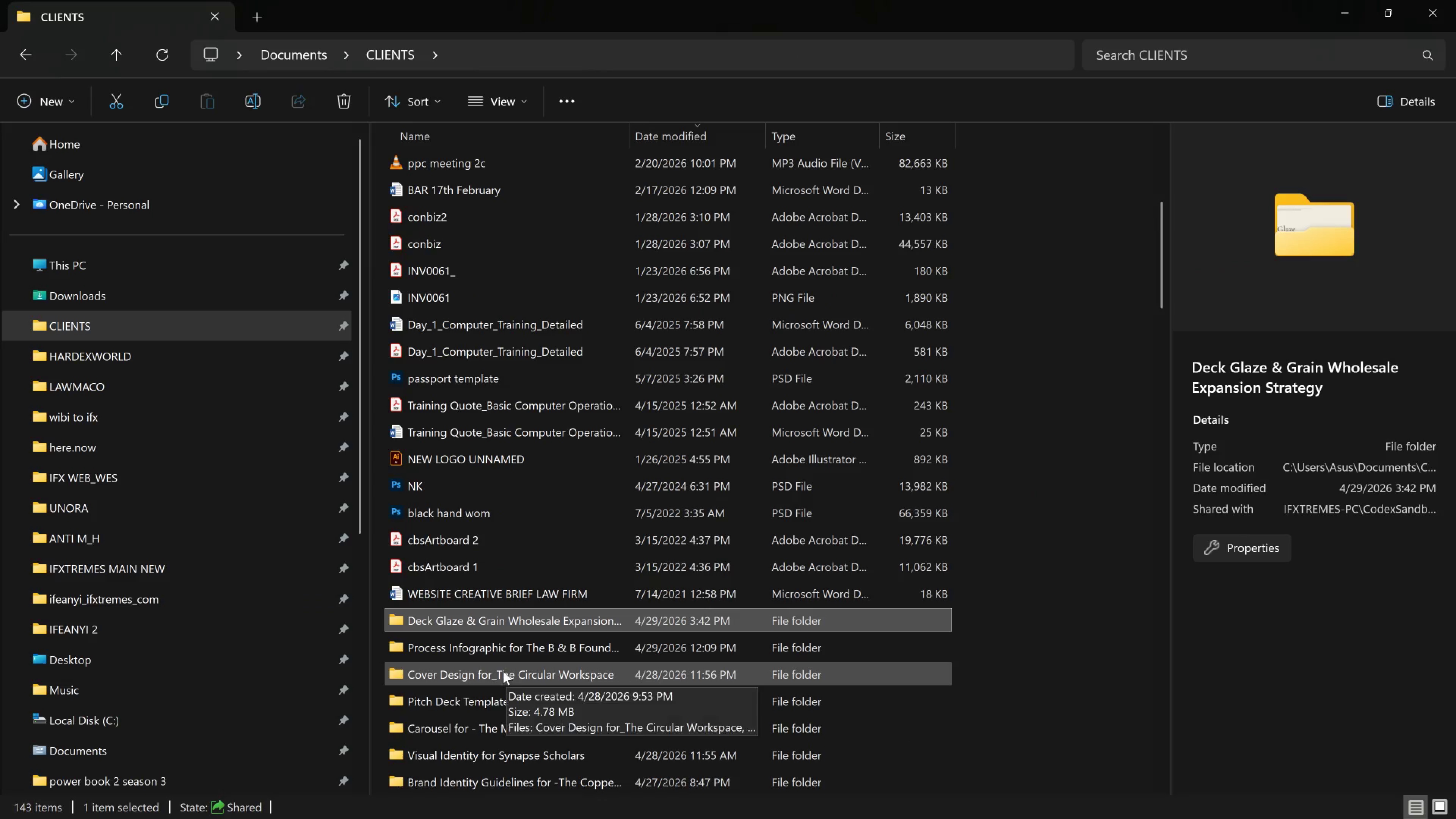 
mouse_move([500, 655])
 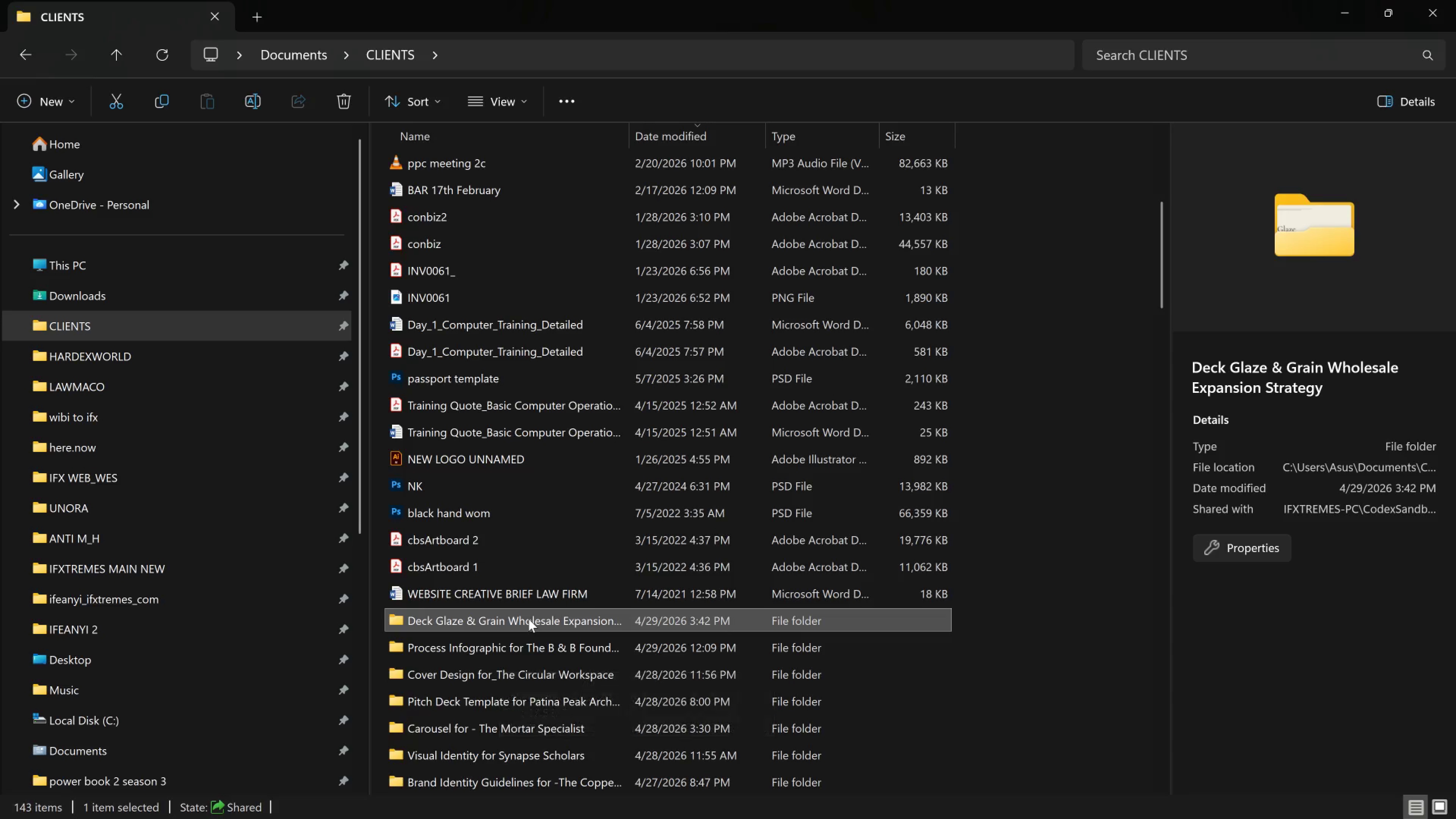 
left_click_drag(start_coordinate=[529, 619], to_coordinate=[530, 619])
 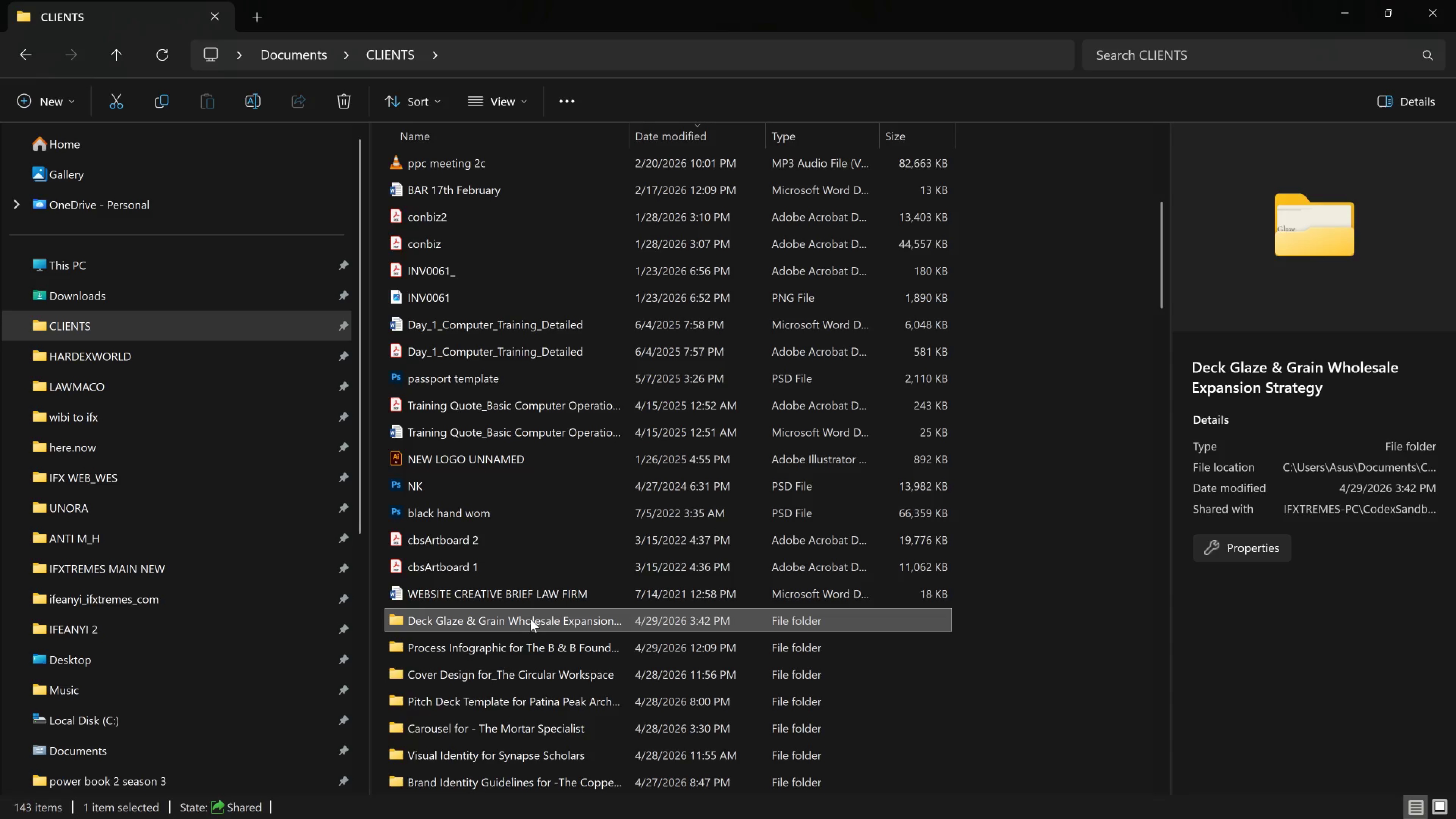 
double_click([530, 619])
 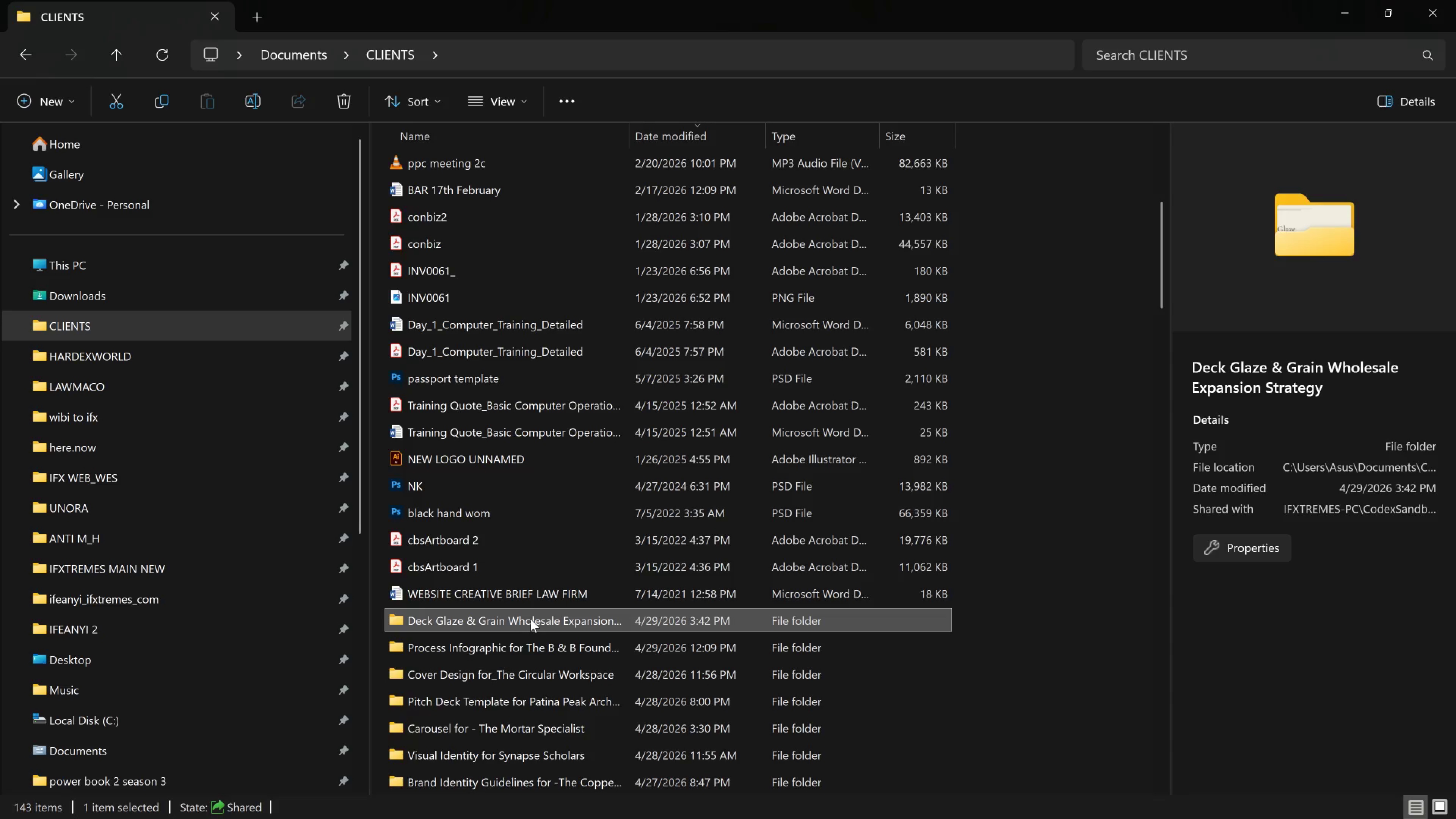 
double_click([530, 619])
 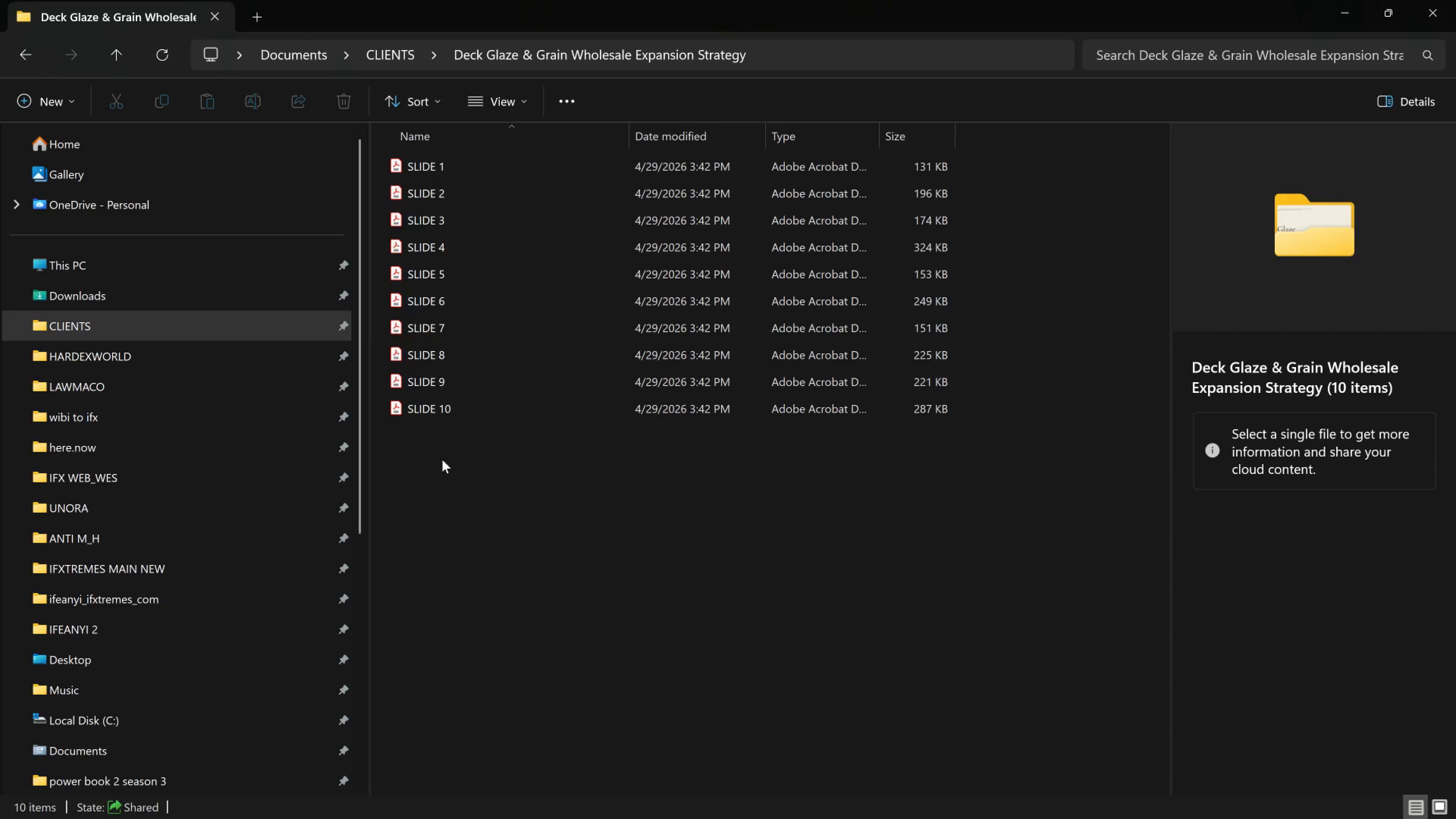 
left_click([462, 404])
 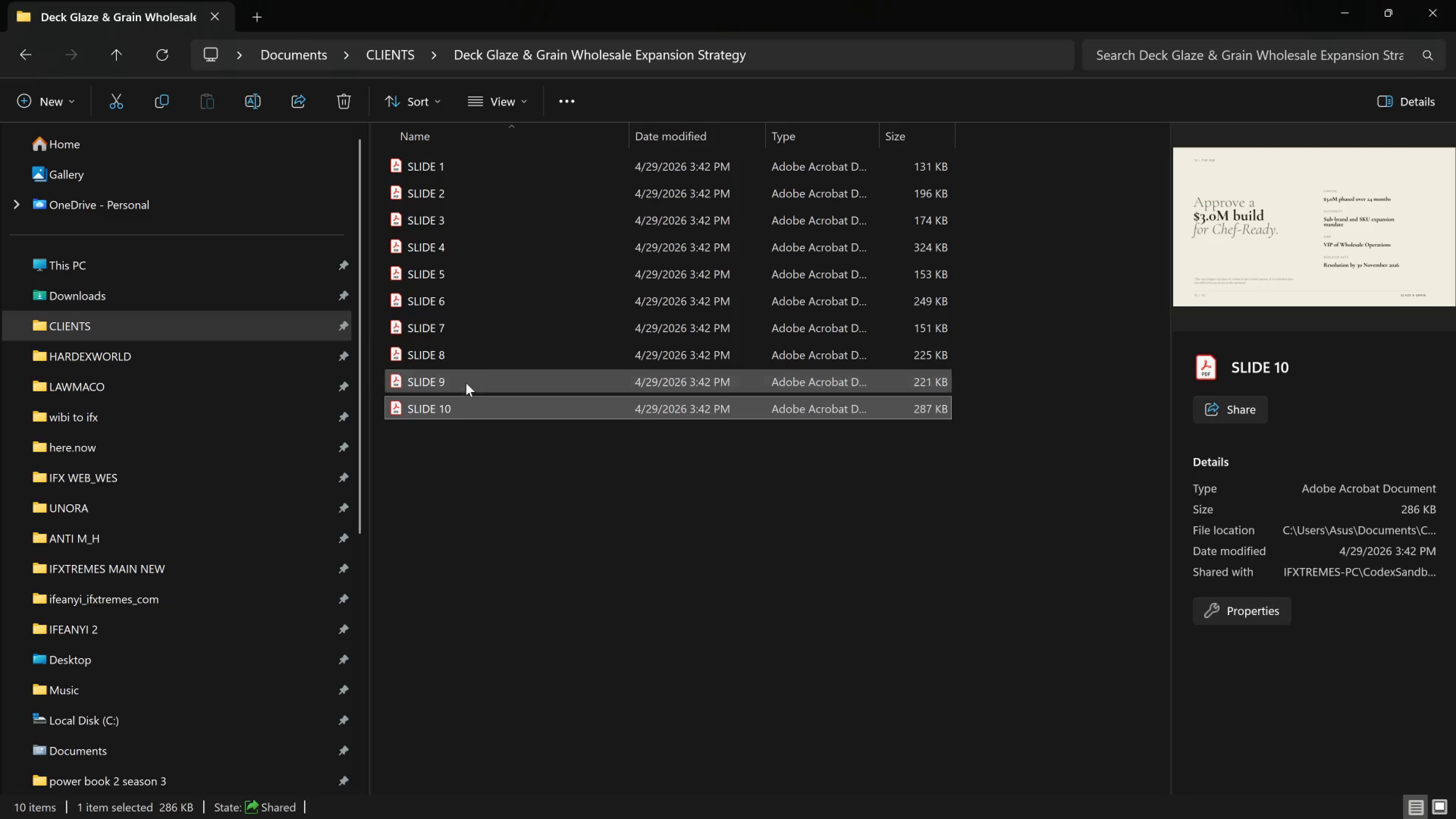 
left_click([462, 369])
 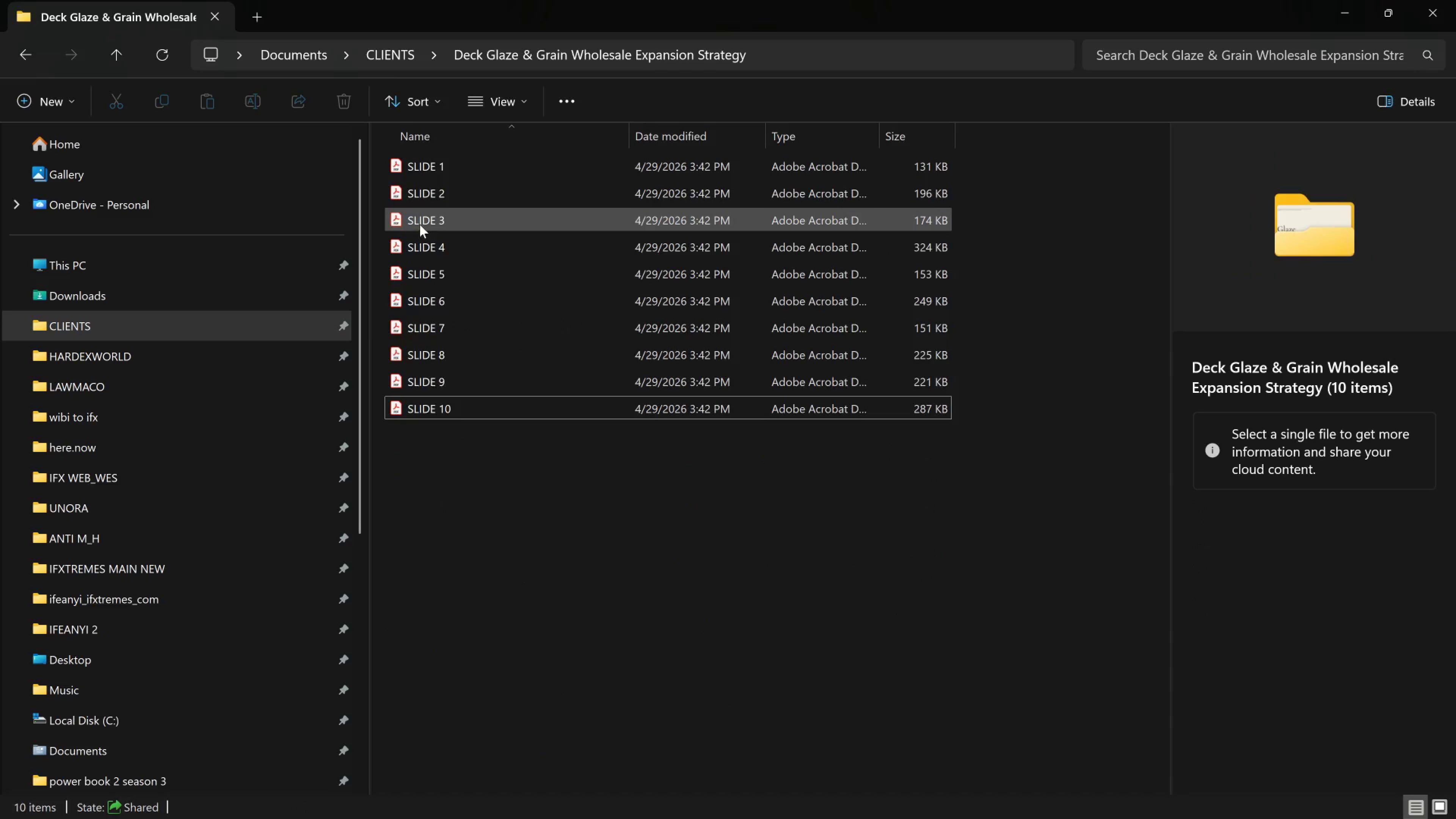 
left_click([420, 224])
 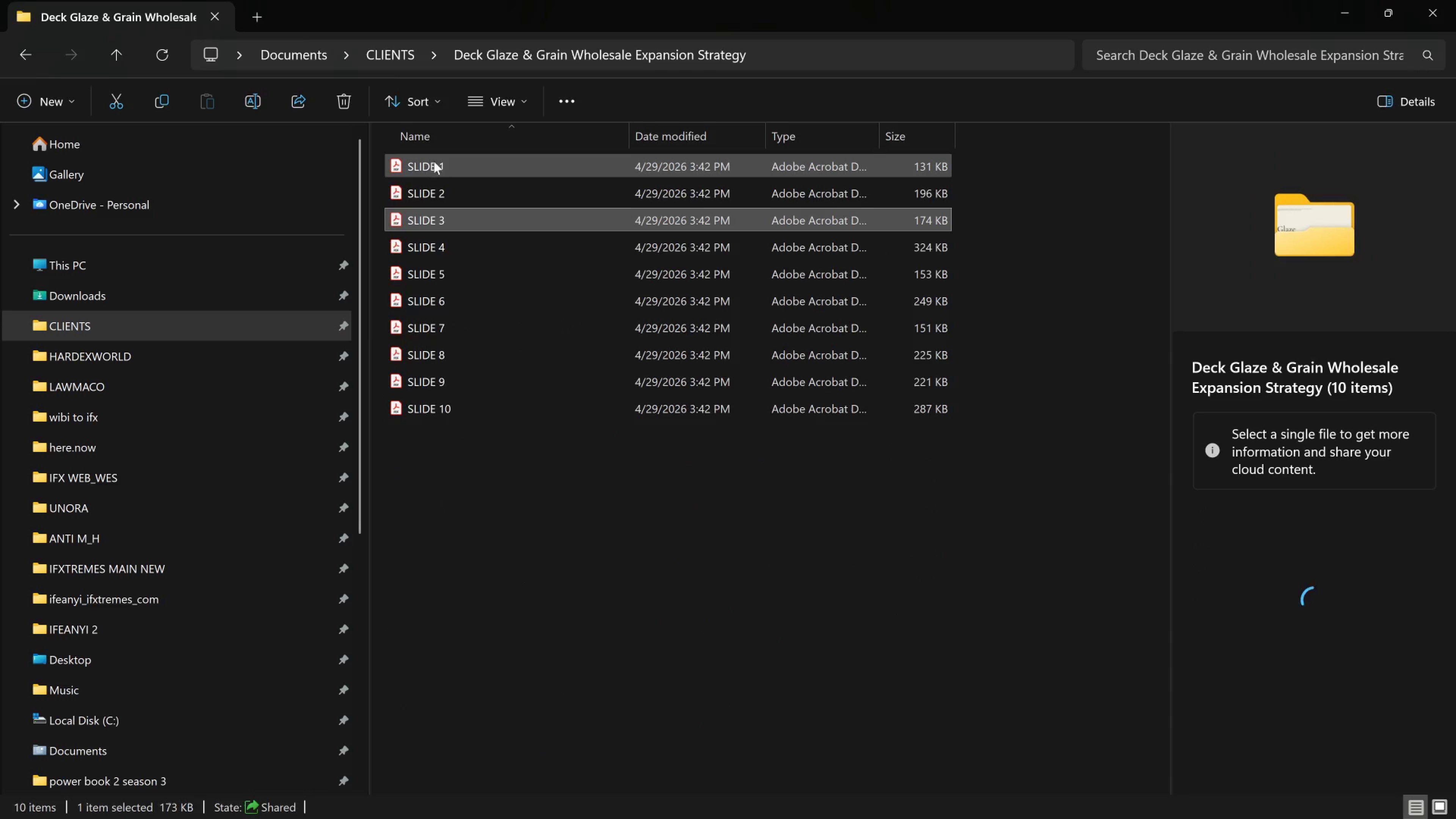 
left_click([434, 159])
 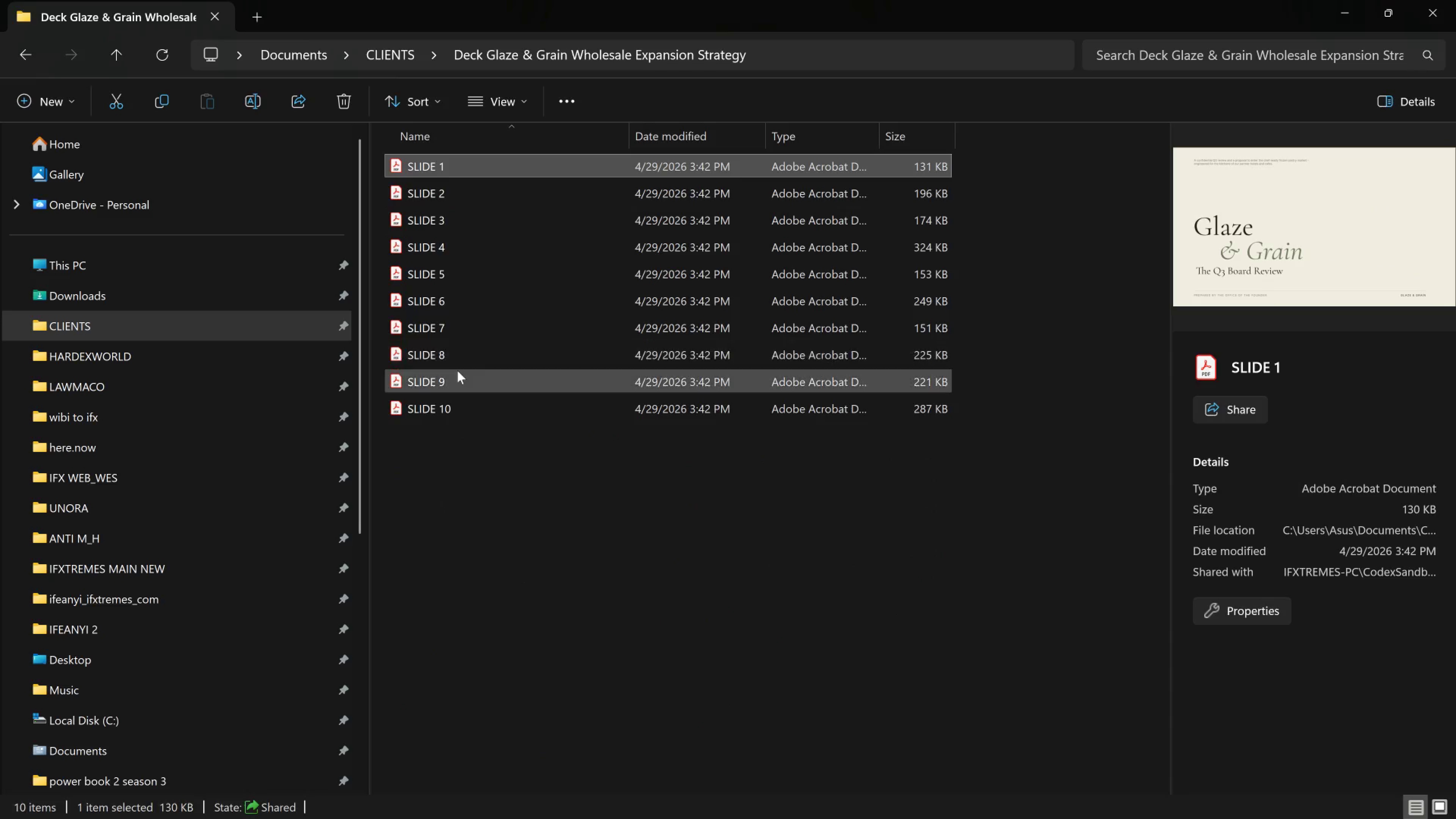 
key(Alt+Tab)
 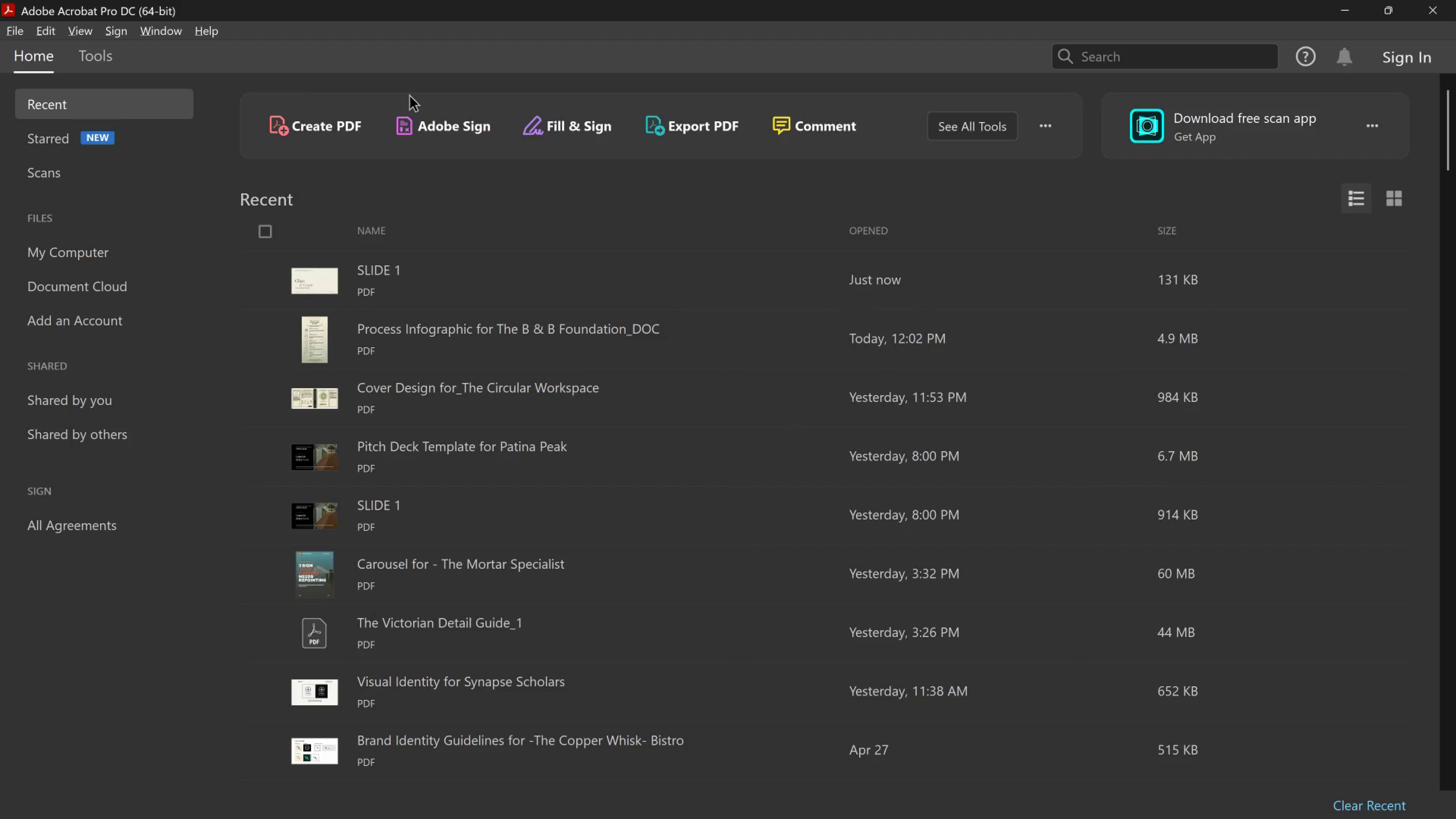 
left_click([96, 64])
 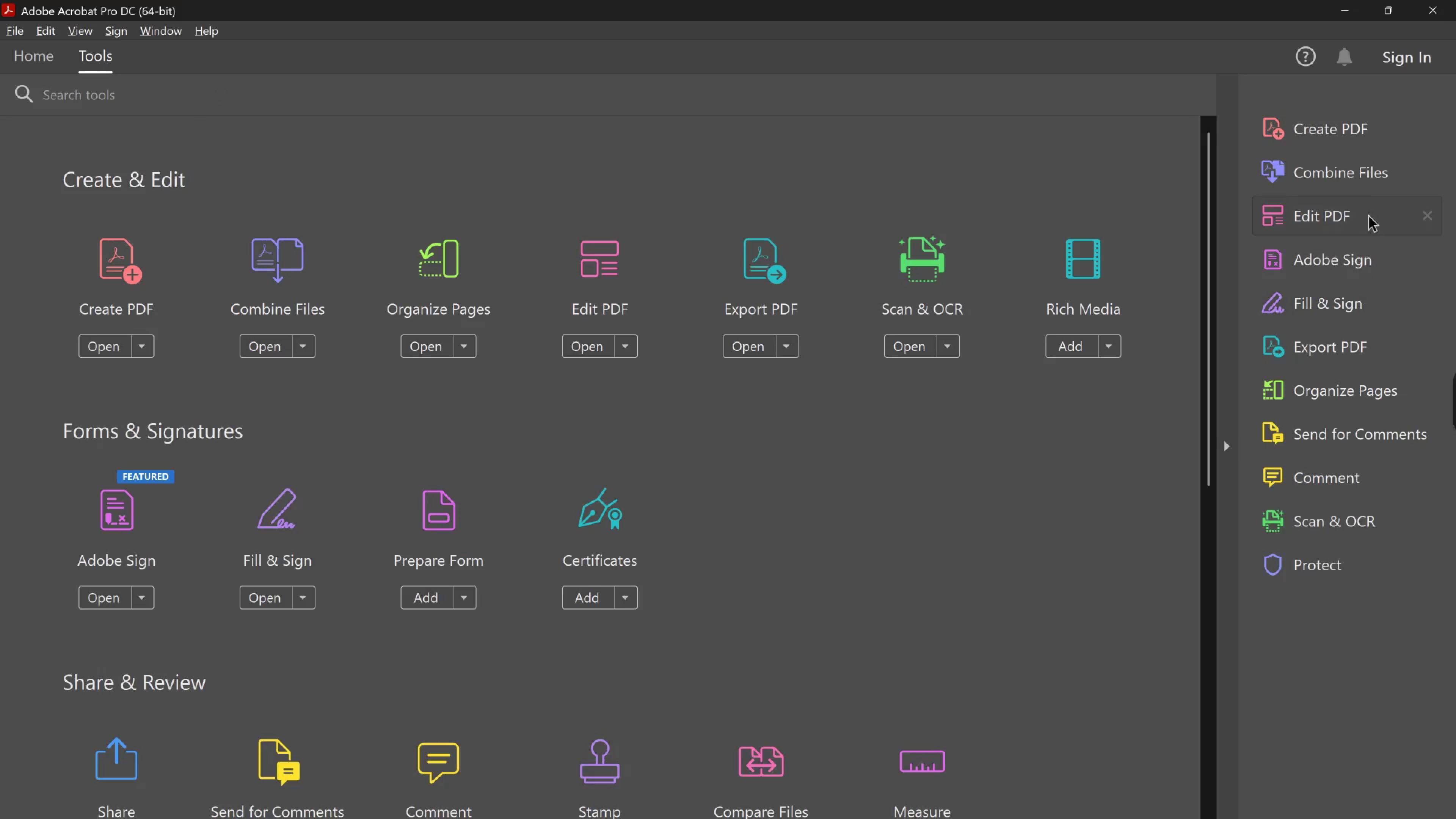 
left_click([1355, 171])
 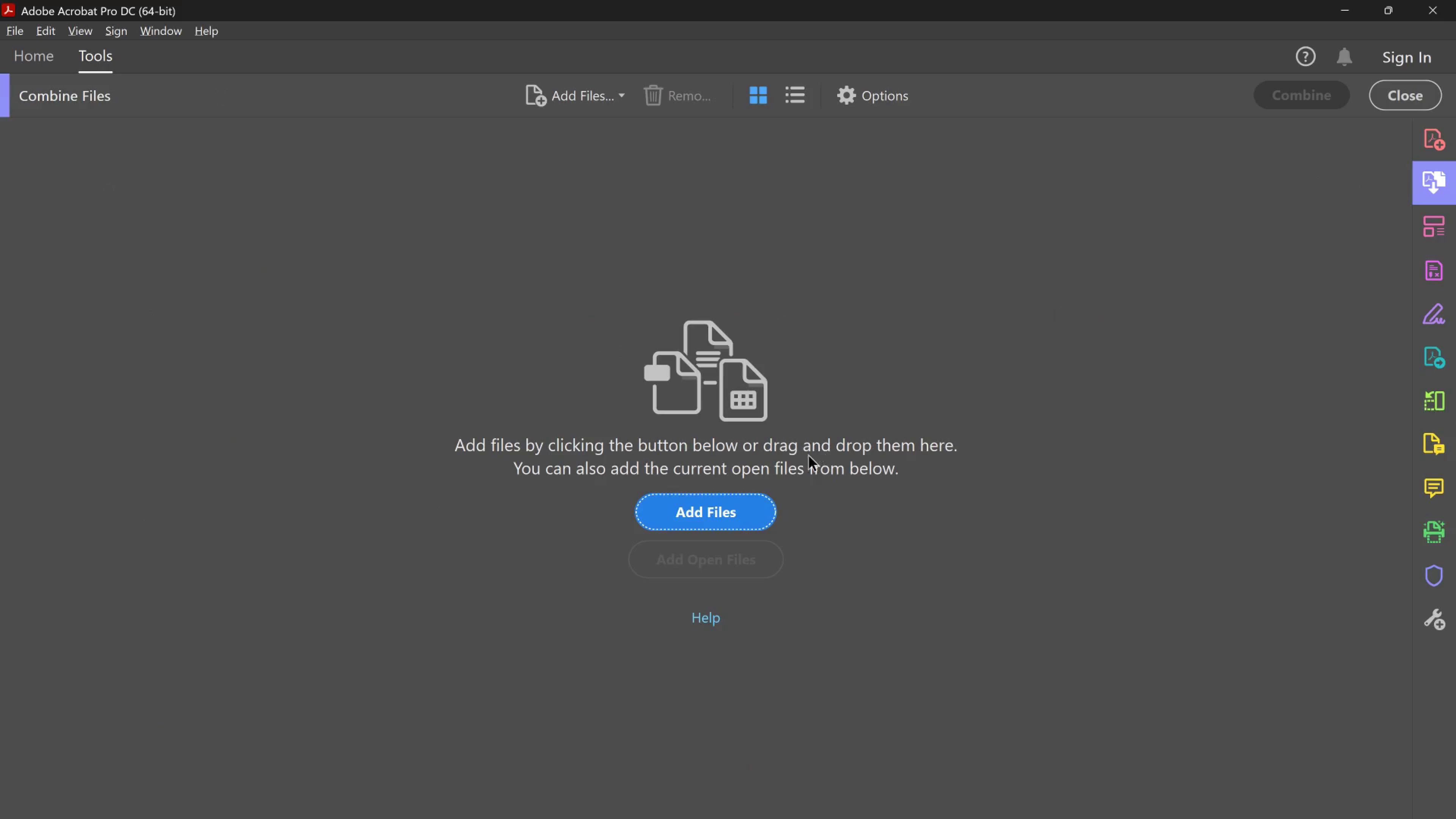 
left_click([684, 506])
 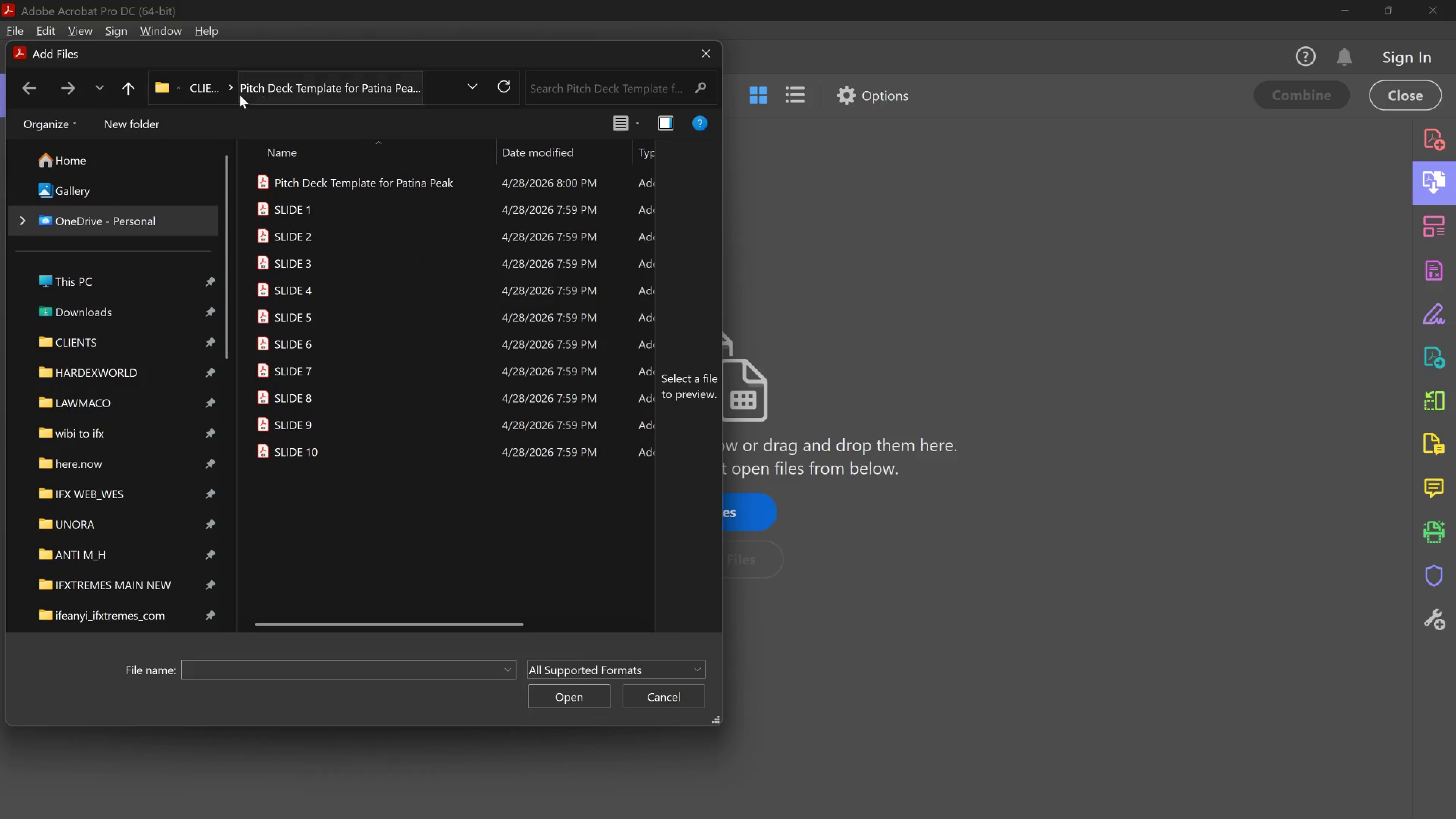 
left_click([210, 93])
 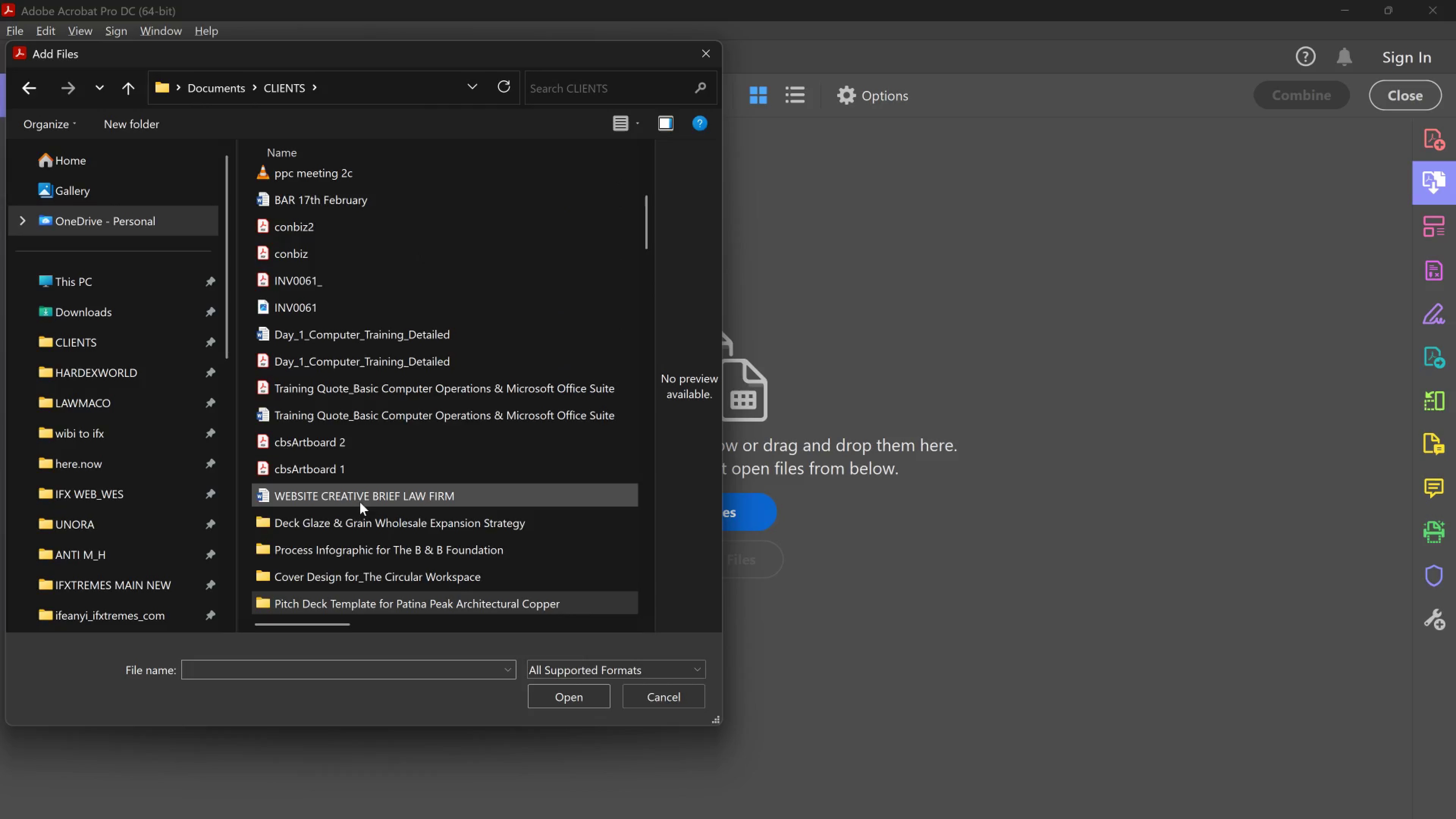 
double_click([358, 513])
 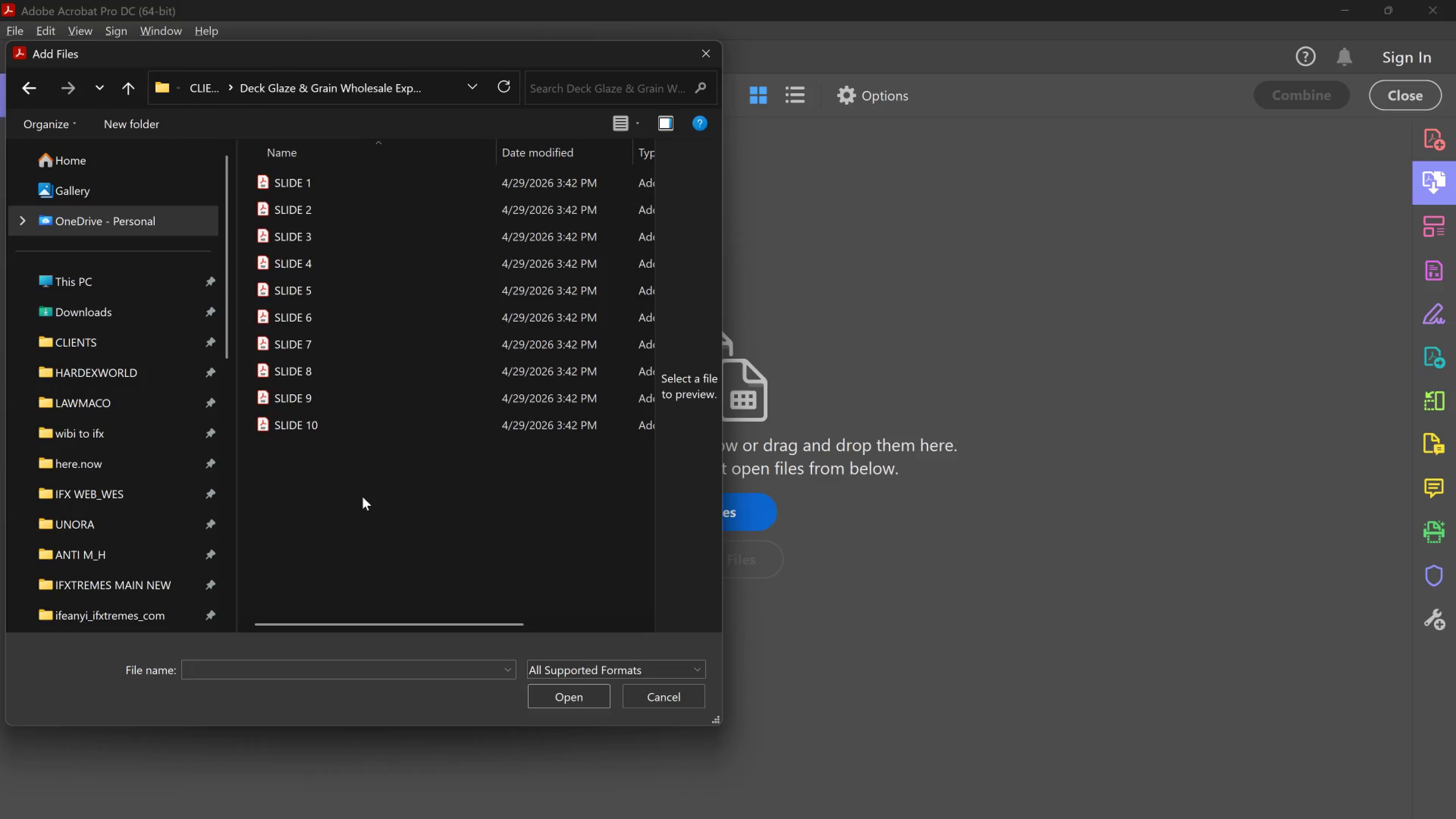 
left_click_drag(start_coordinate=[364, 485], to_coordinate=[312, 178])
 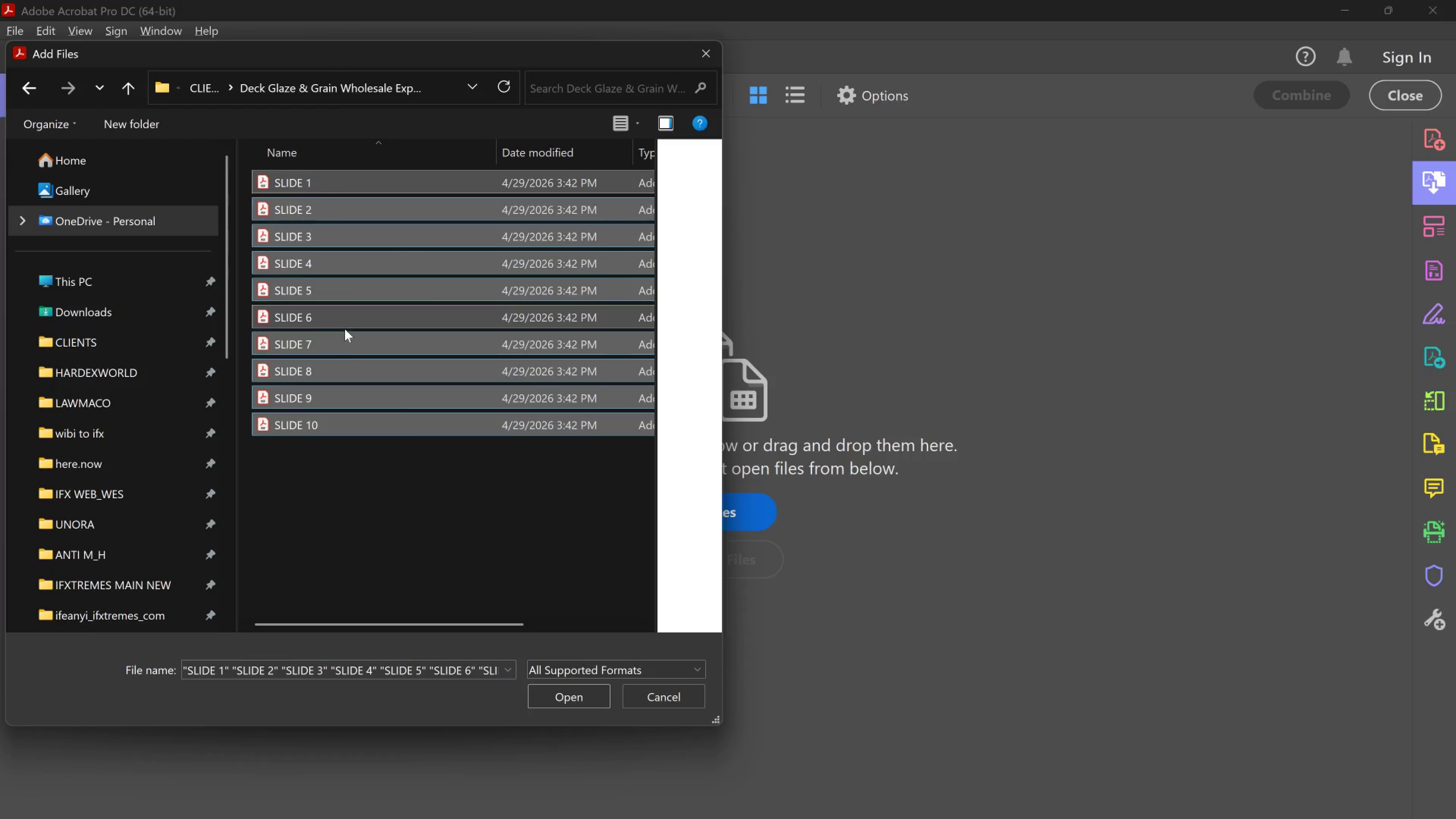 
mouse_move([343, 366])
 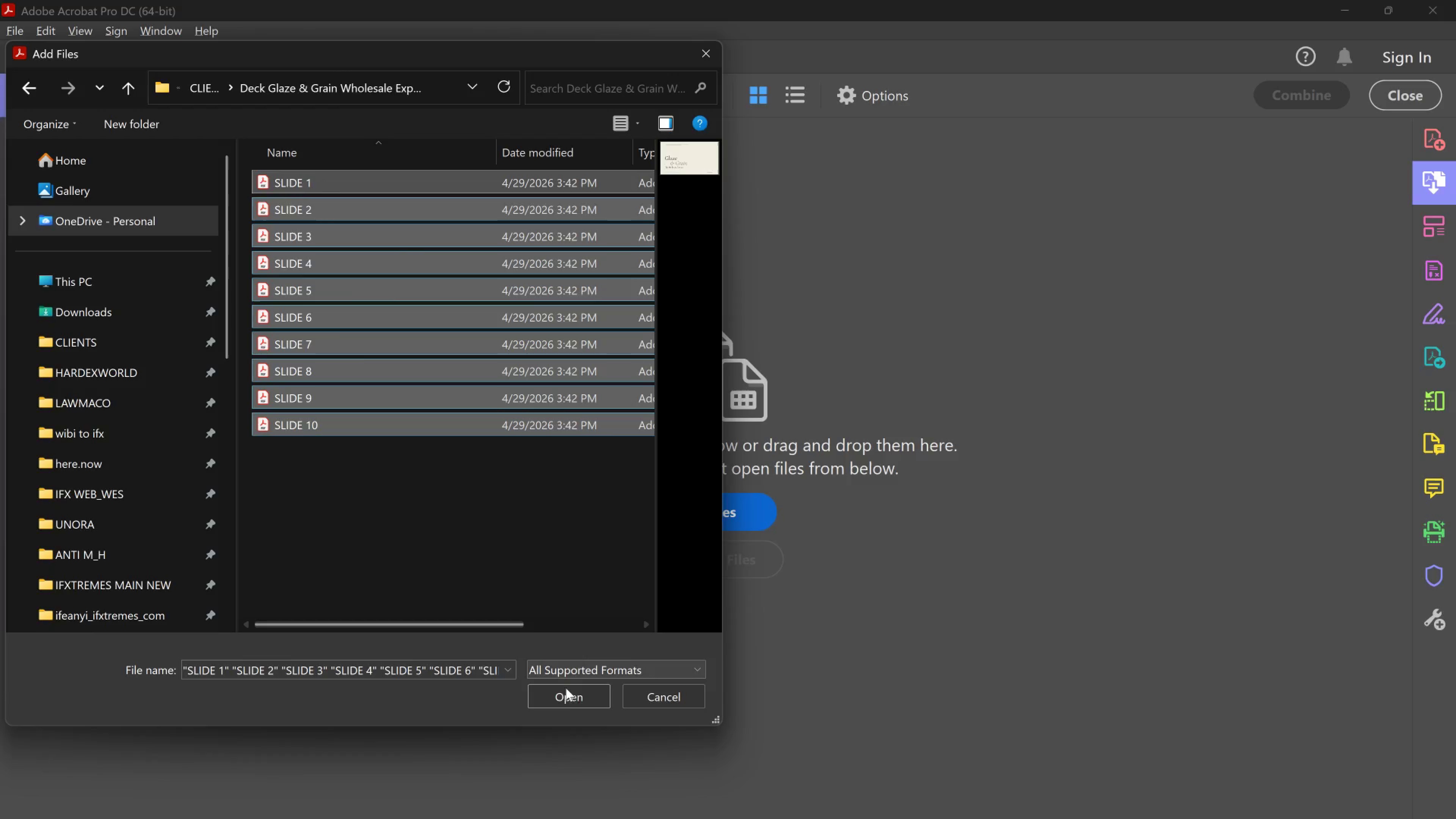 
left_click_drag(start_coordinate=[563, 702], to_coordinate=[565, 708])
 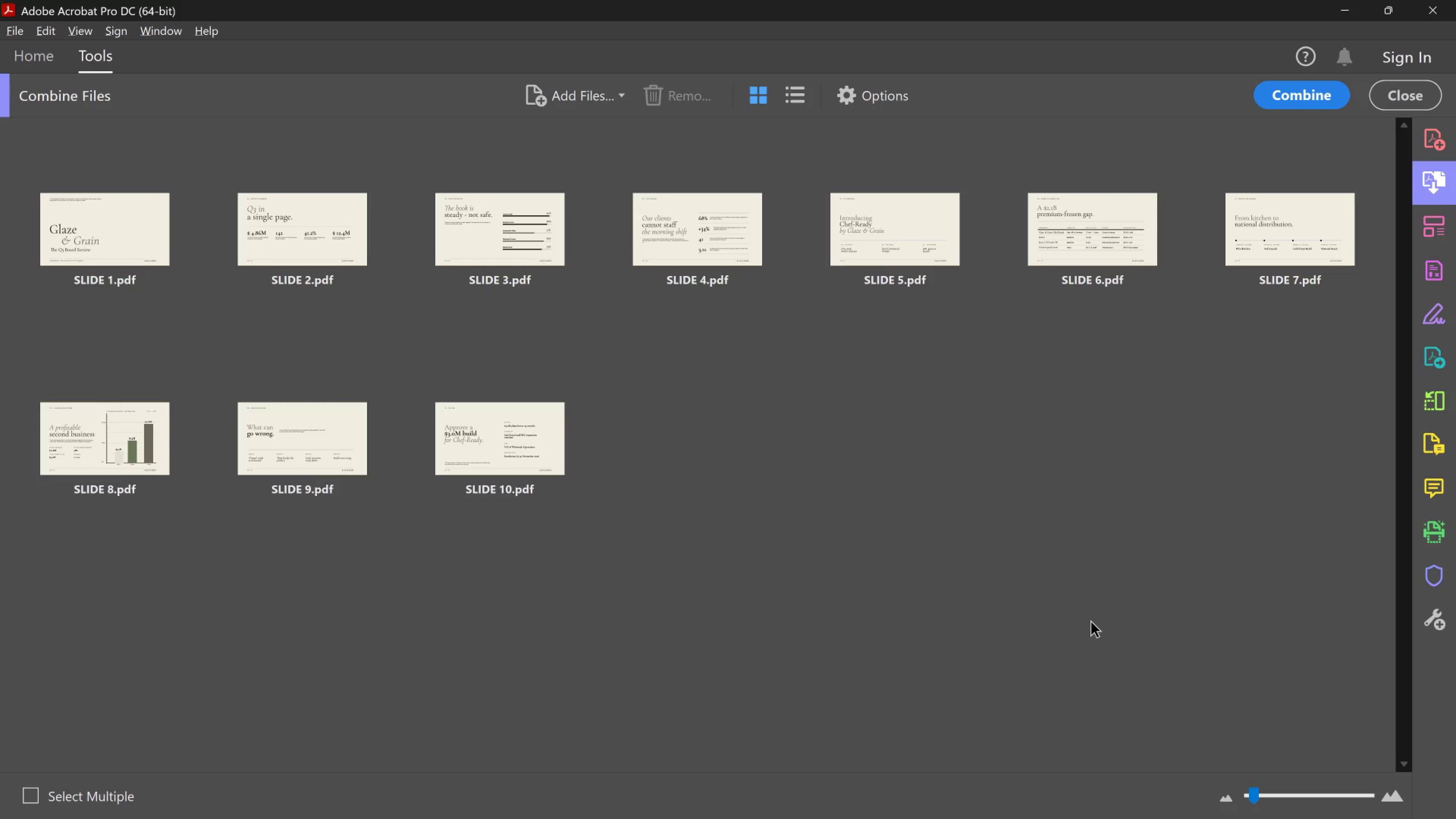 
wait(9.16)
 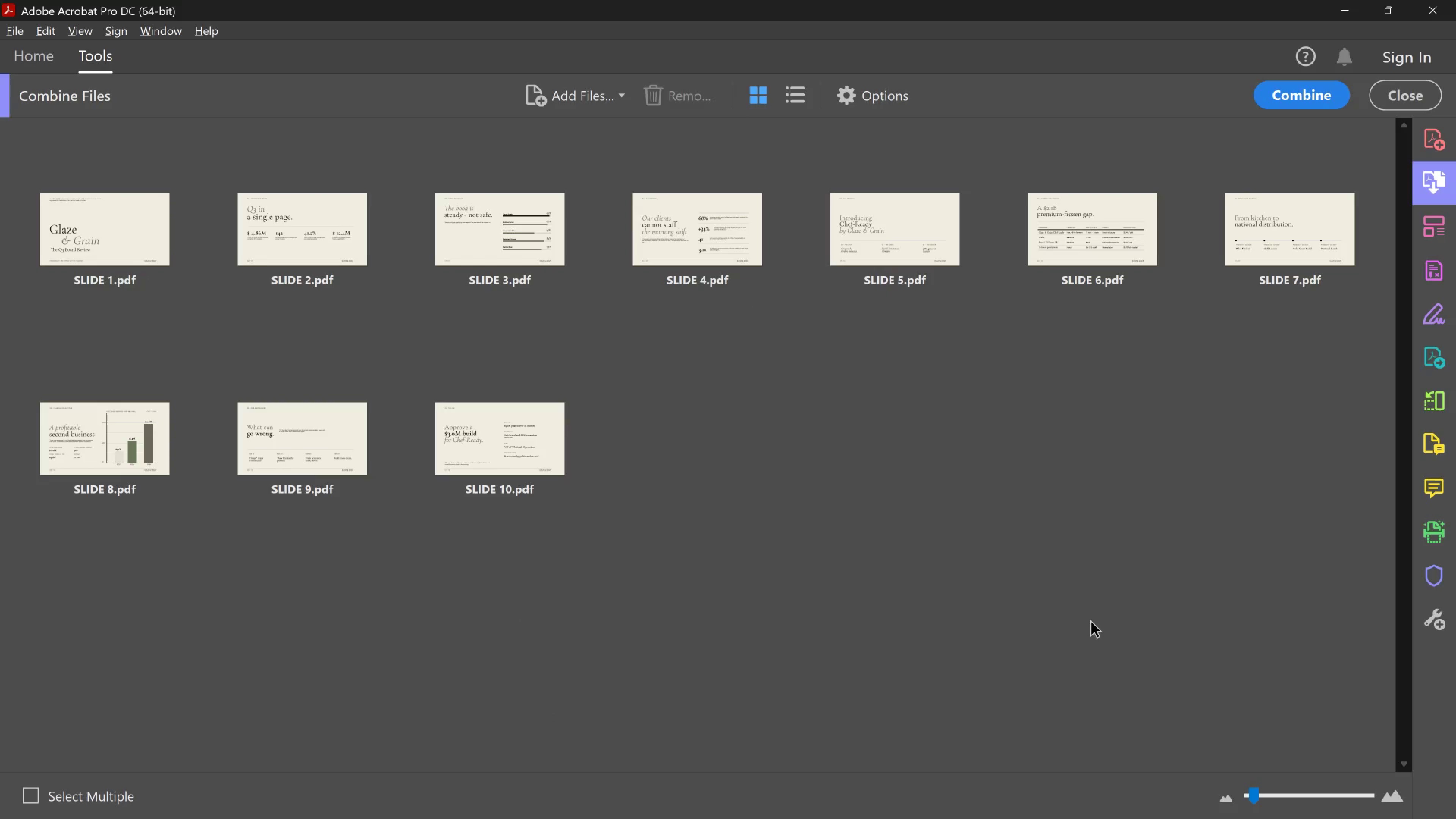 
left_click([1292, 96])
 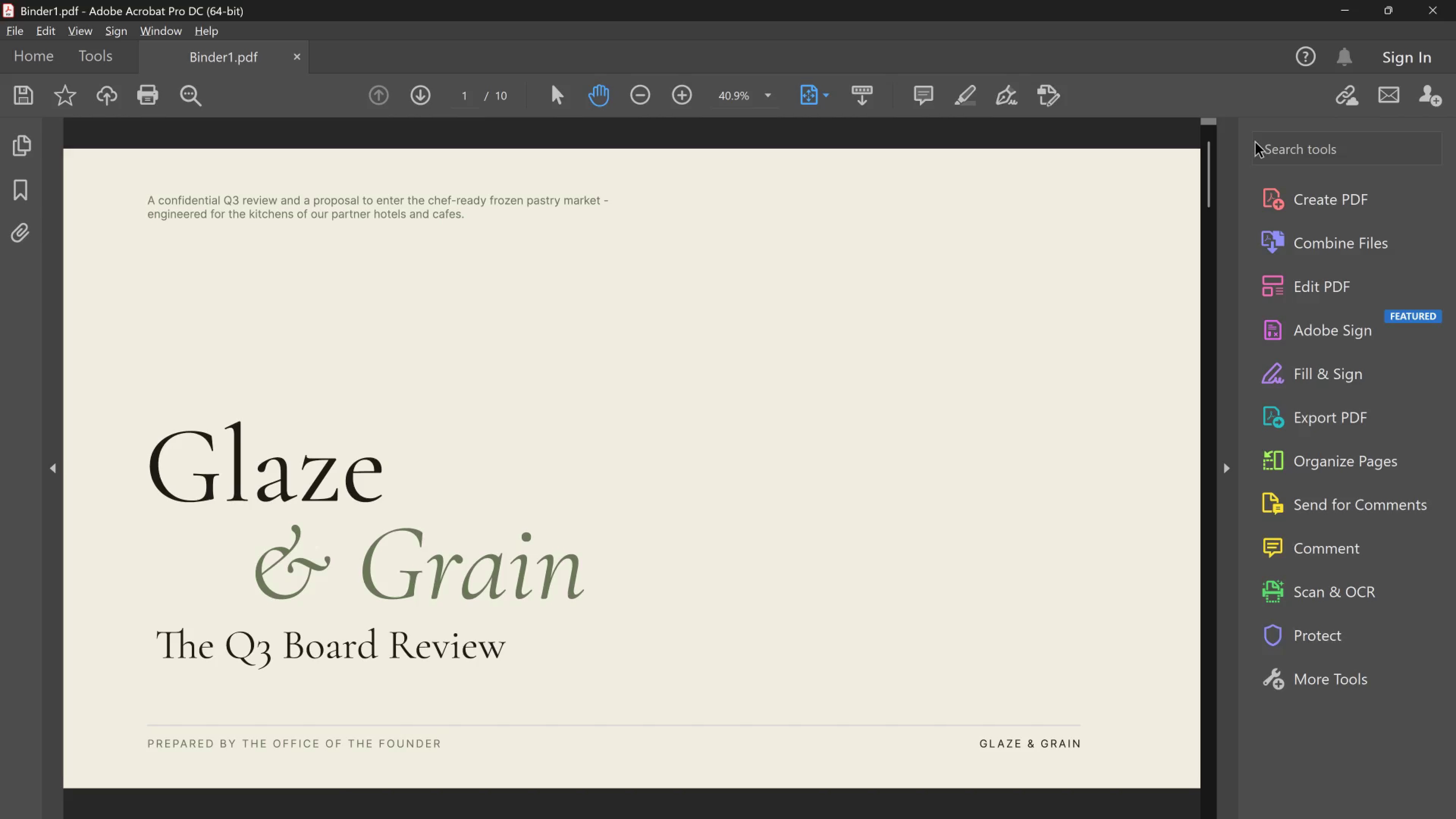 
wait(6.21)
 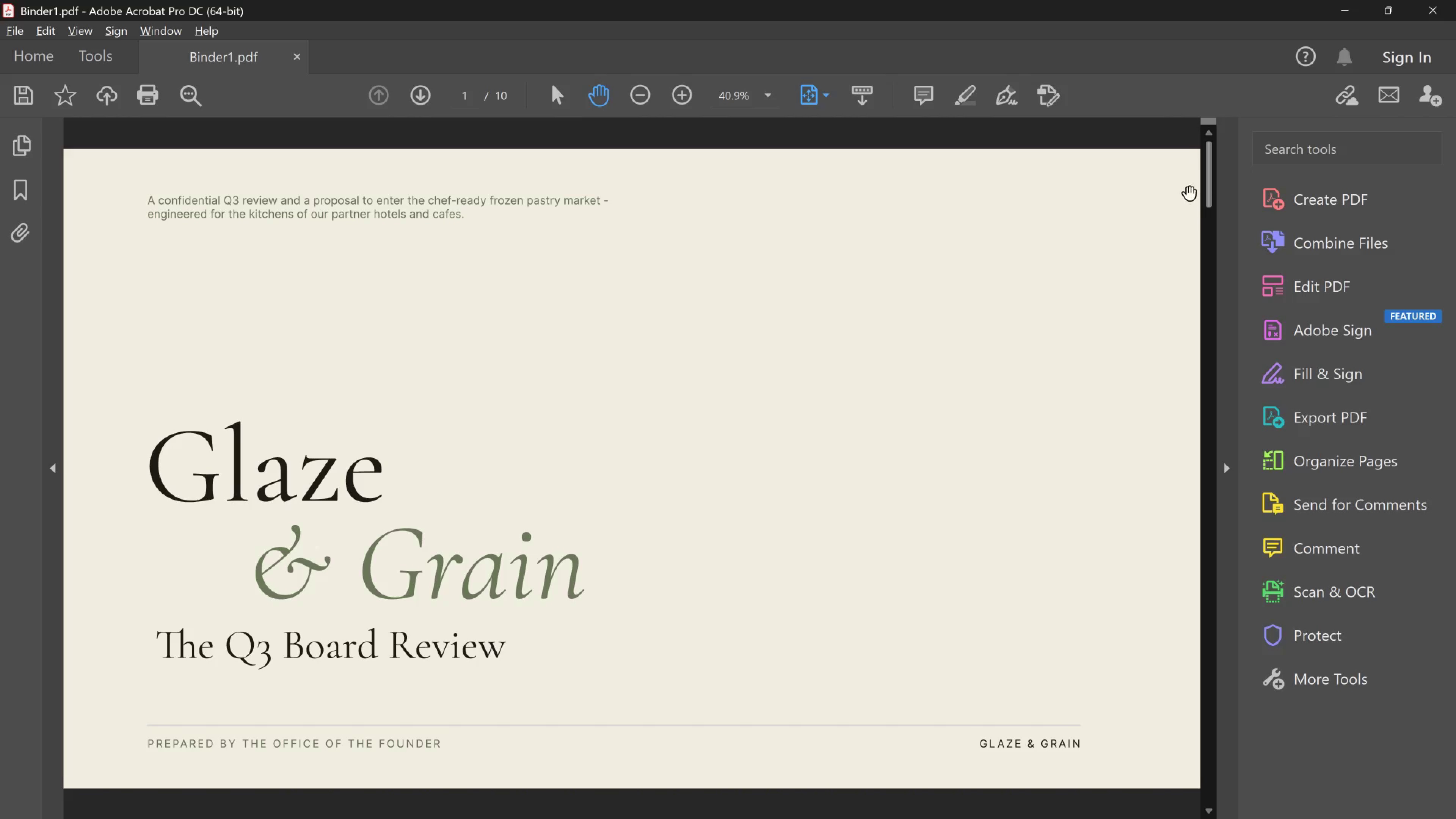 
key(Control+Shift+S)
 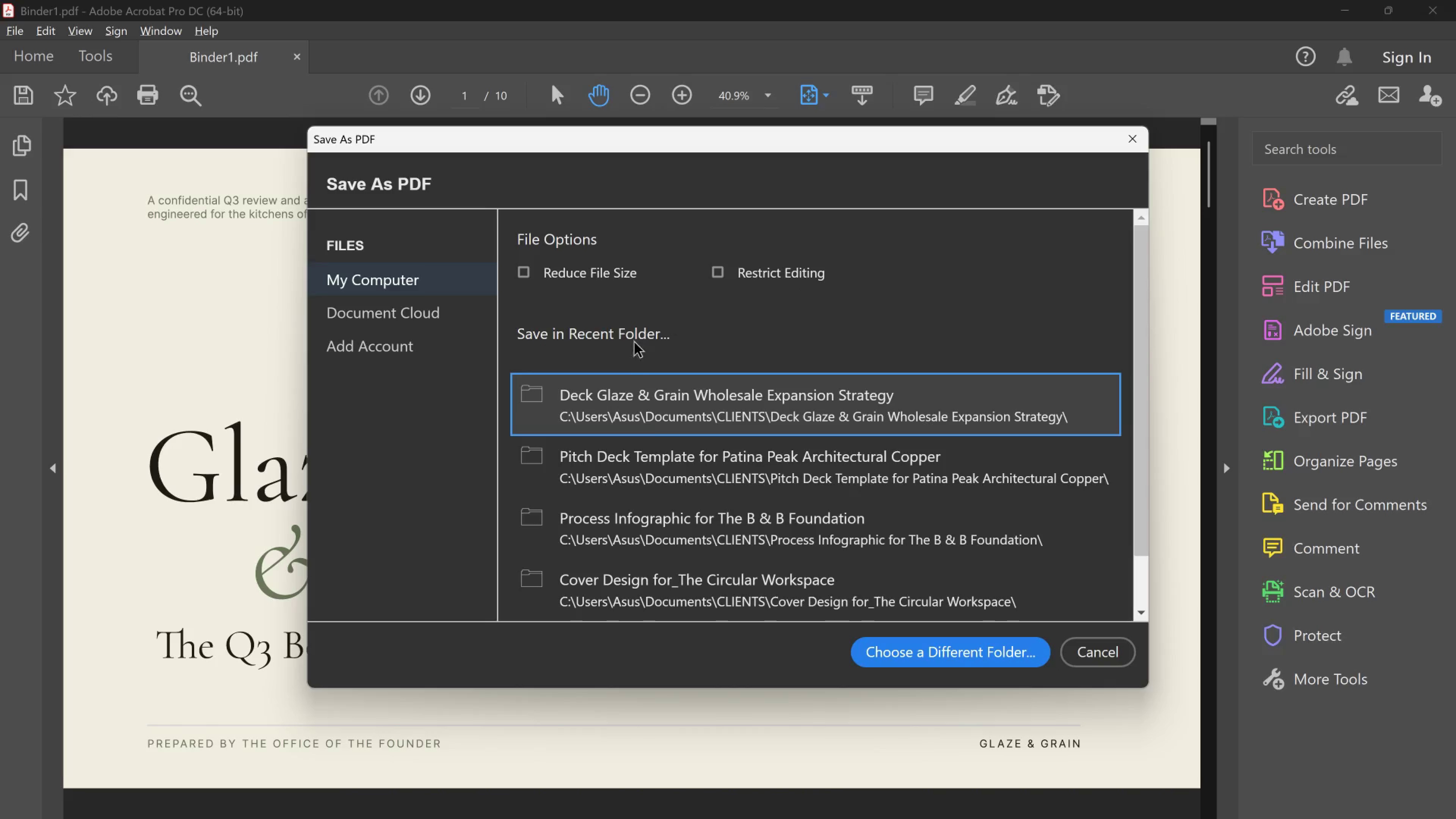 
left_click([610, 408])
 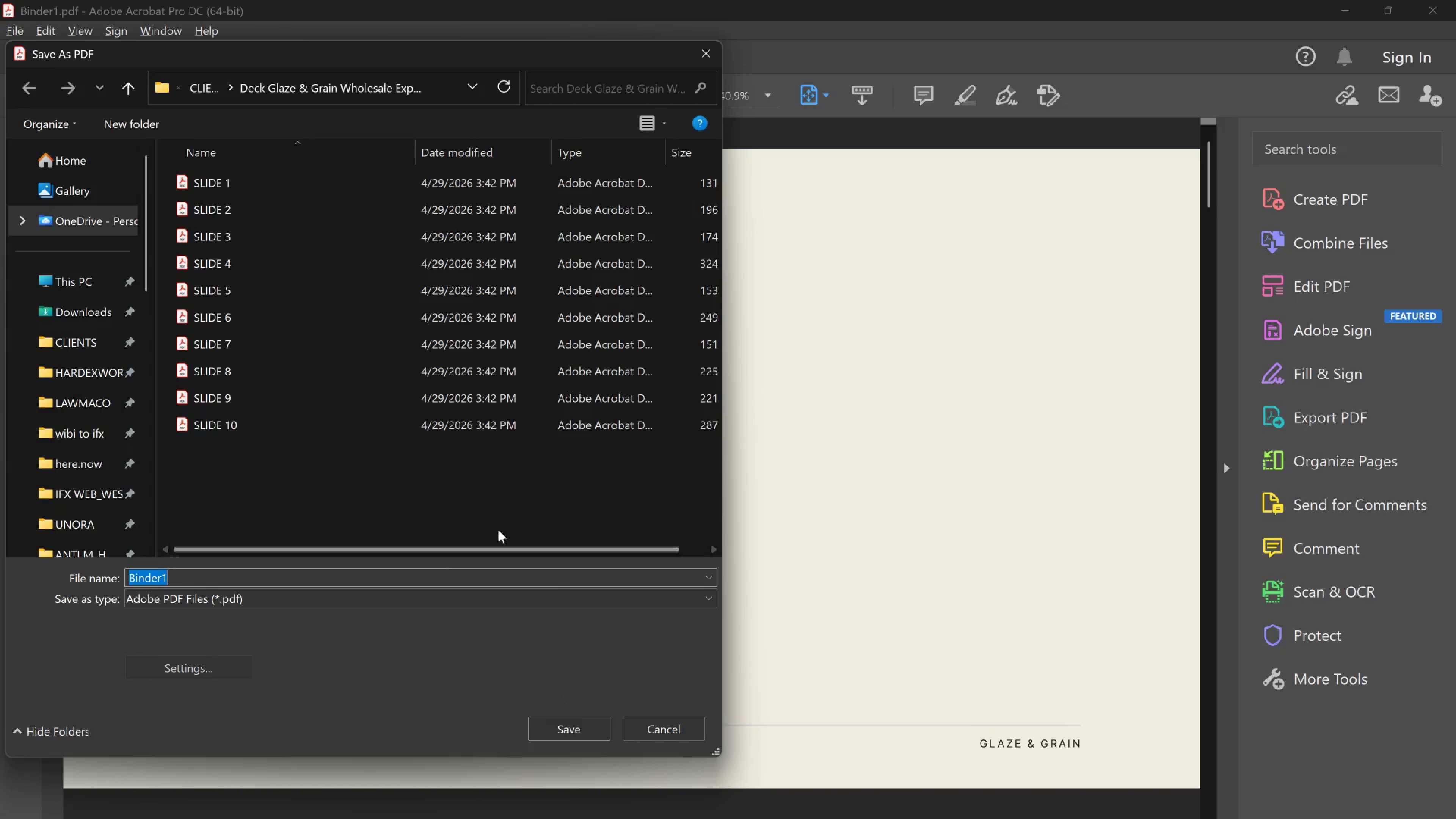 
wait(5.25)
 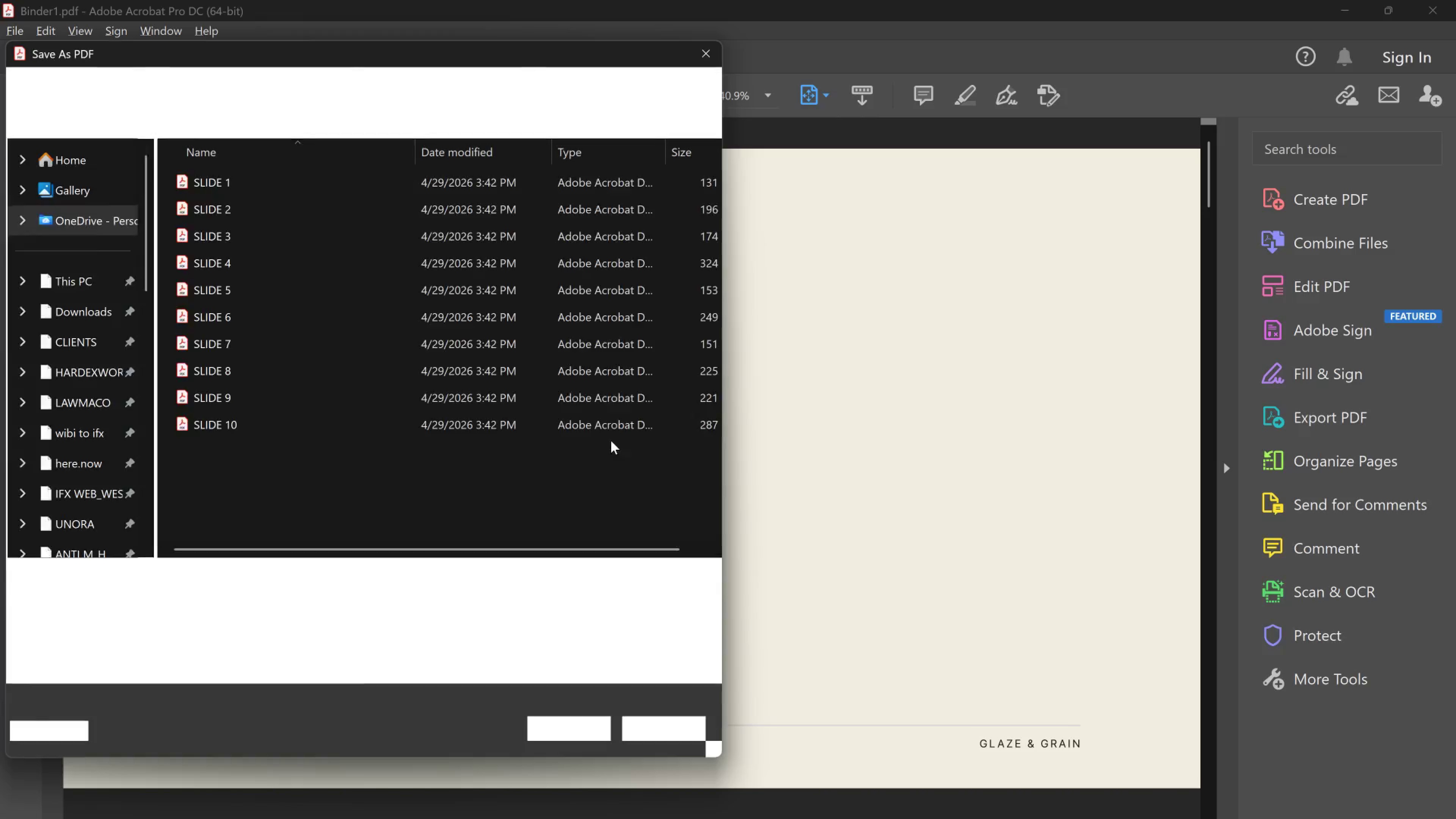 
key(Control+V)
 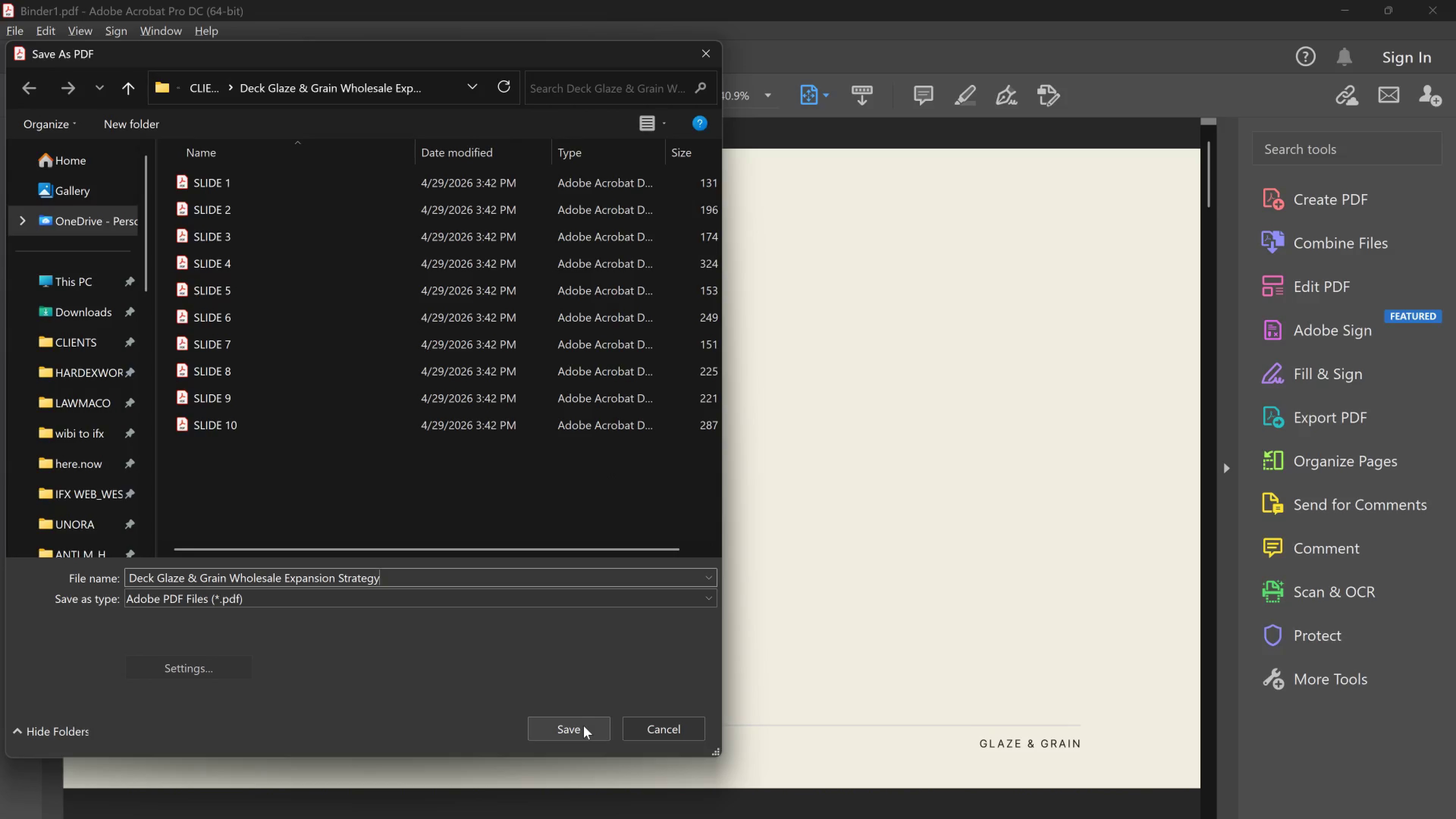 
left_click([584, 726])
 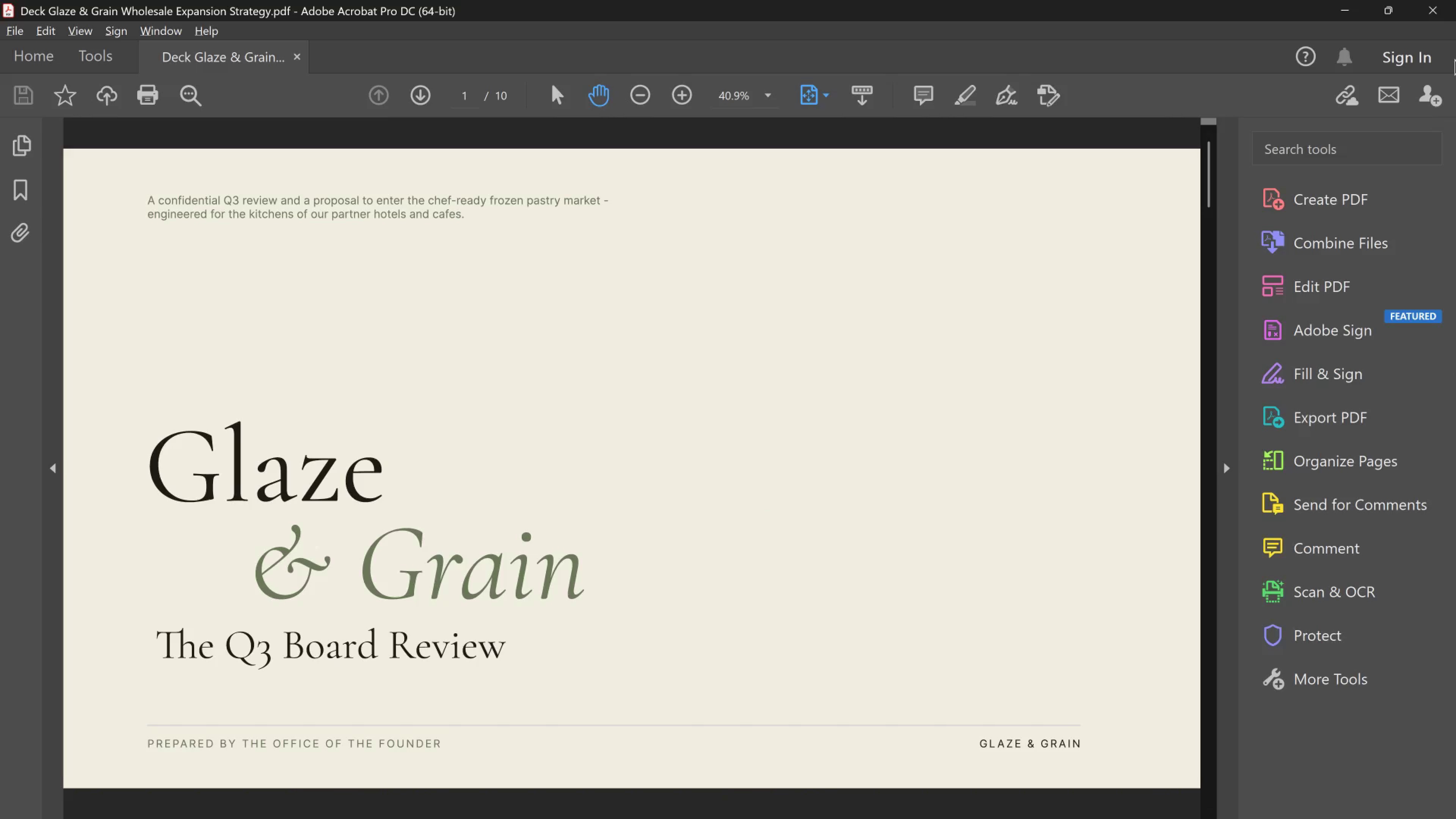 
left_click([1443, 6])
 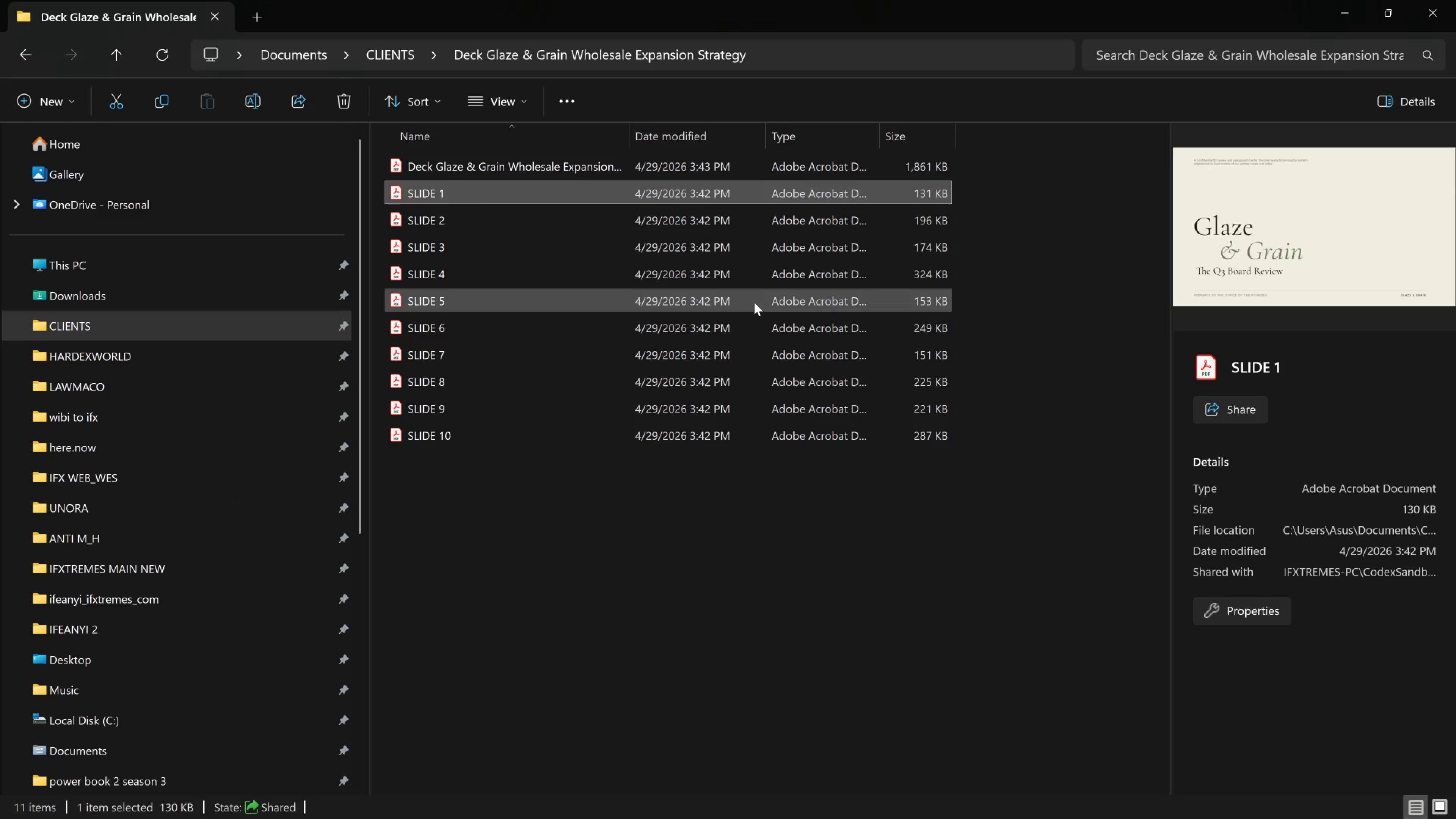 
 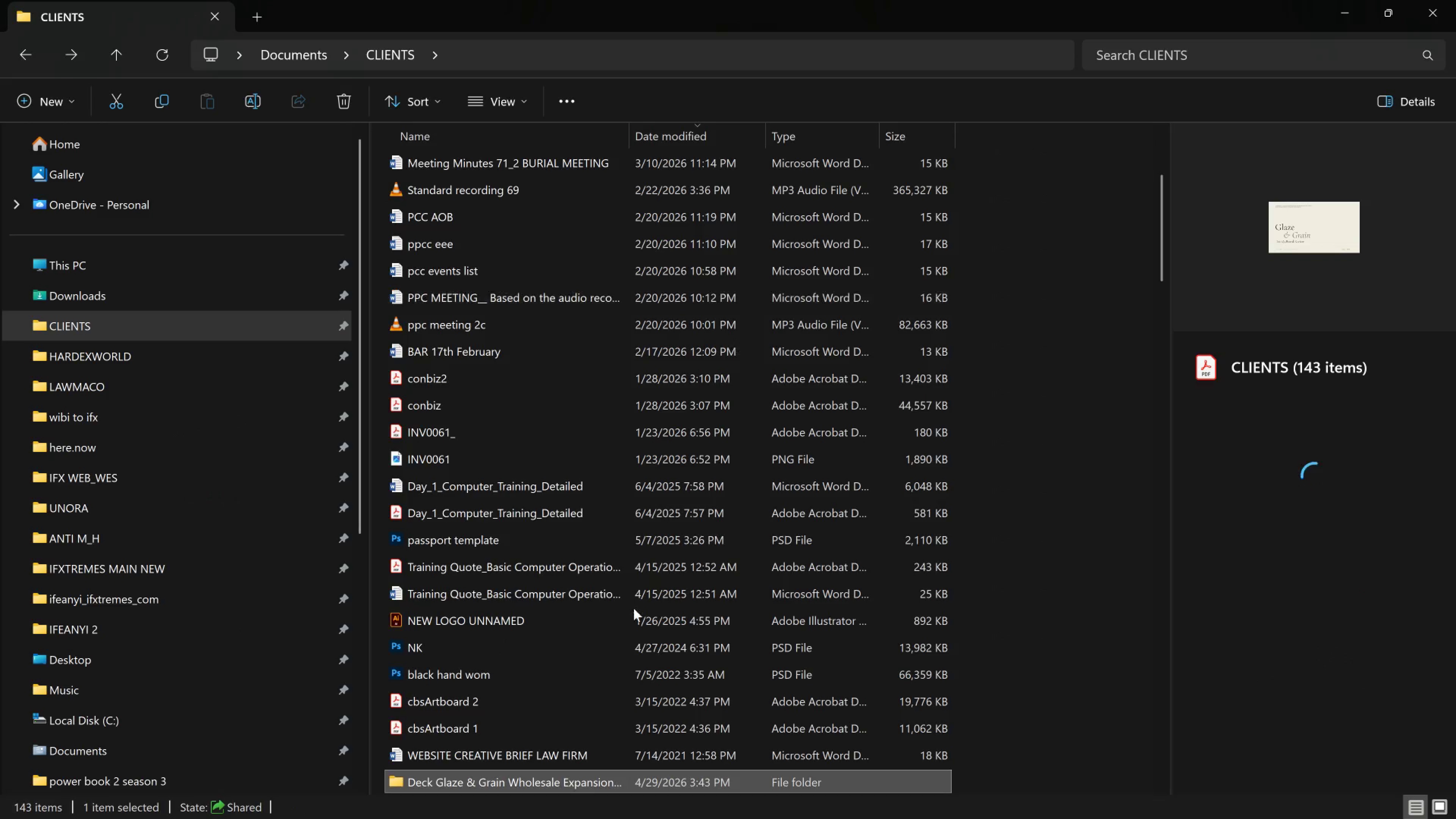 
scroll: coordinate [656, 689], scroll_direction: down, amount: 2.0
 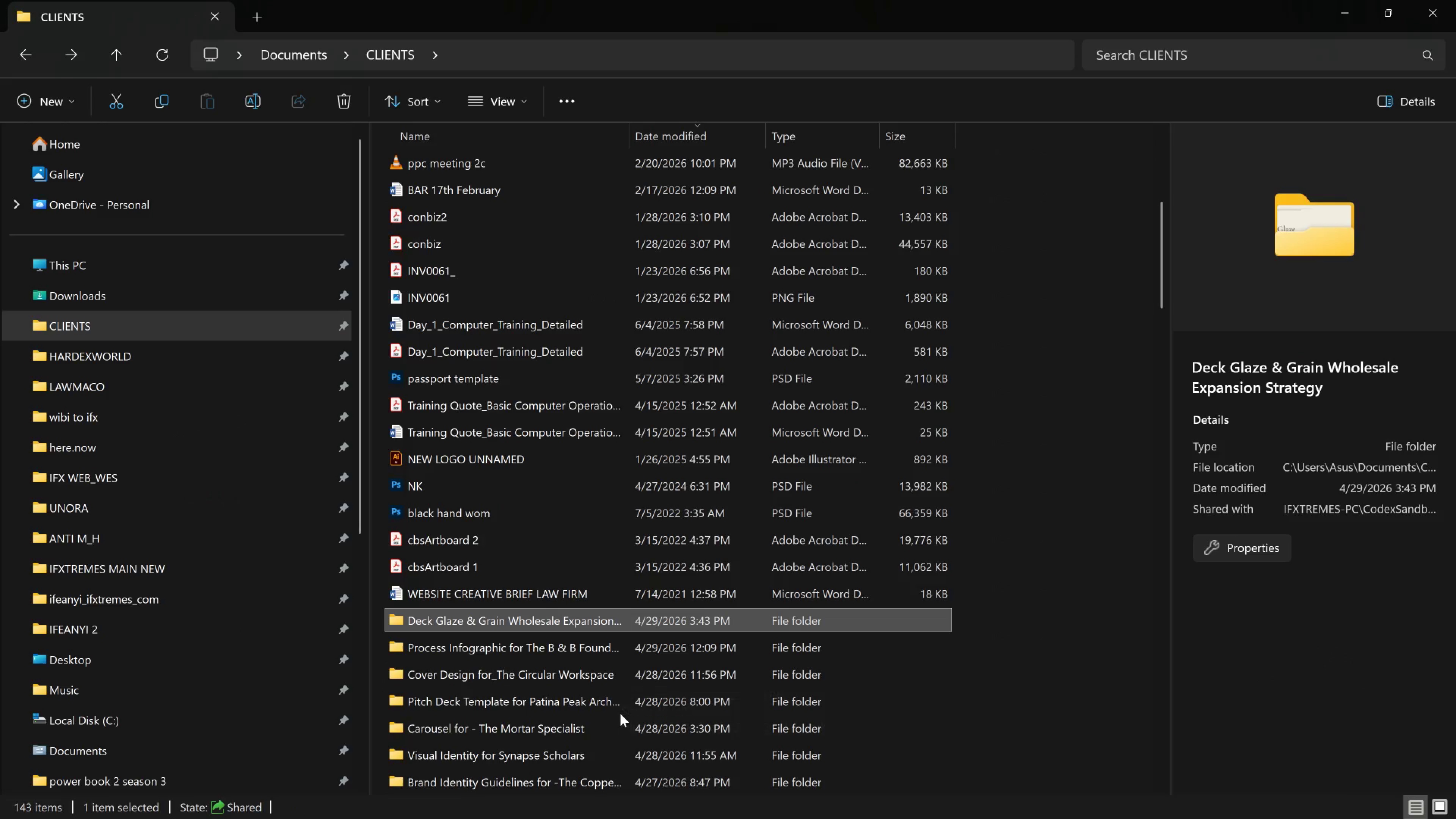 
double_click([626, 703])
 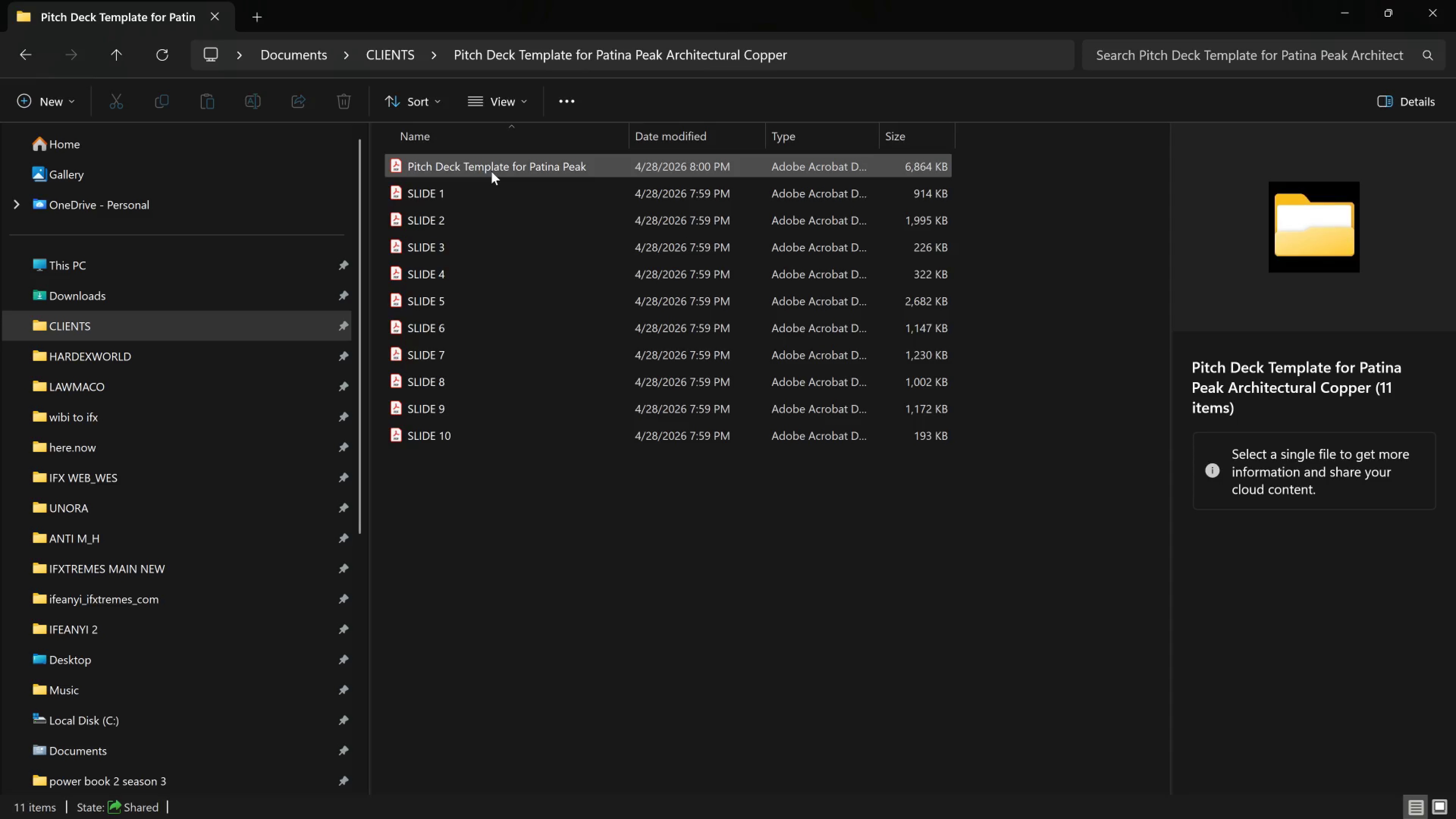 
left_click([484, 198])
 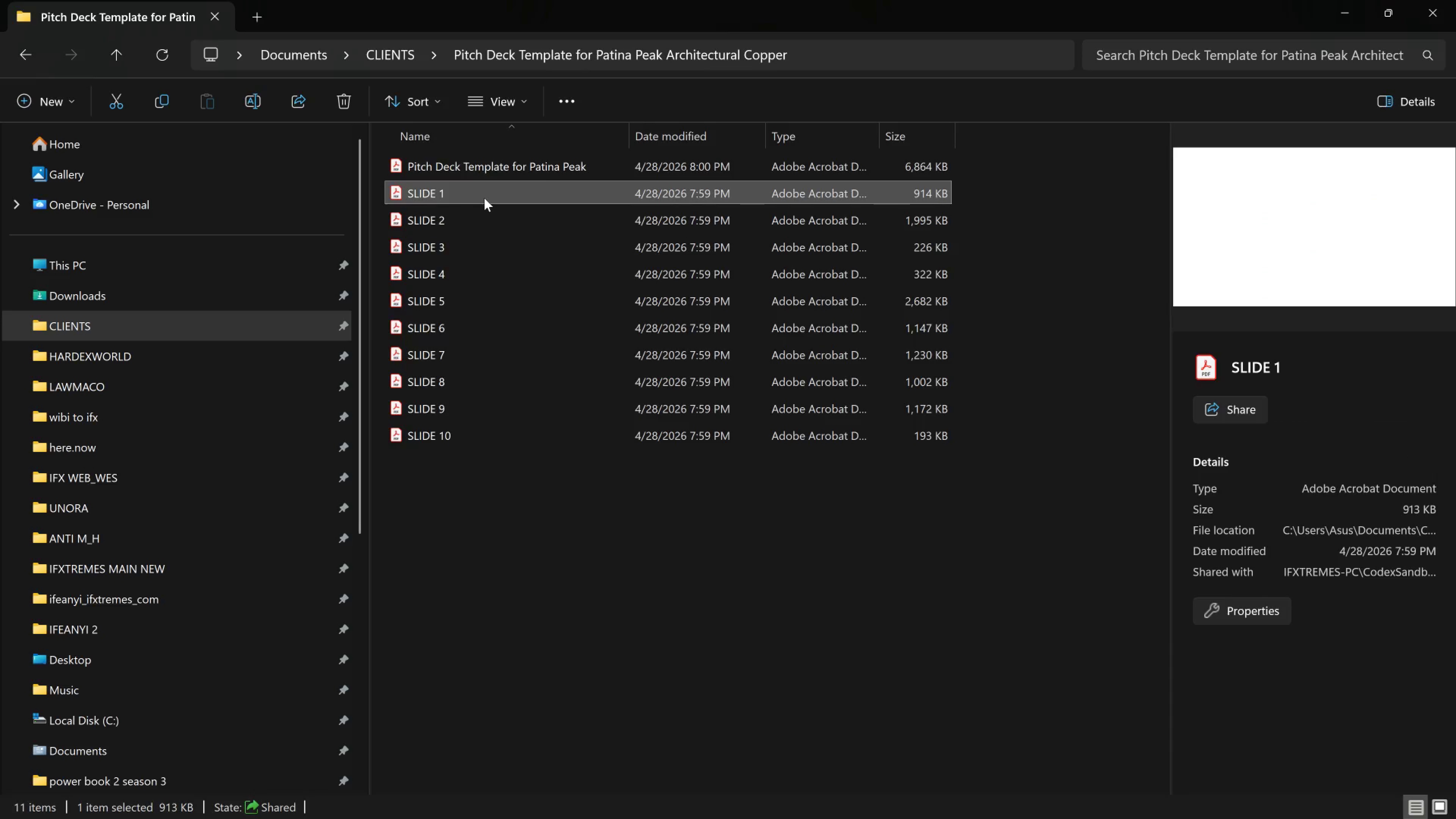 
mouse_move([483, 219])
 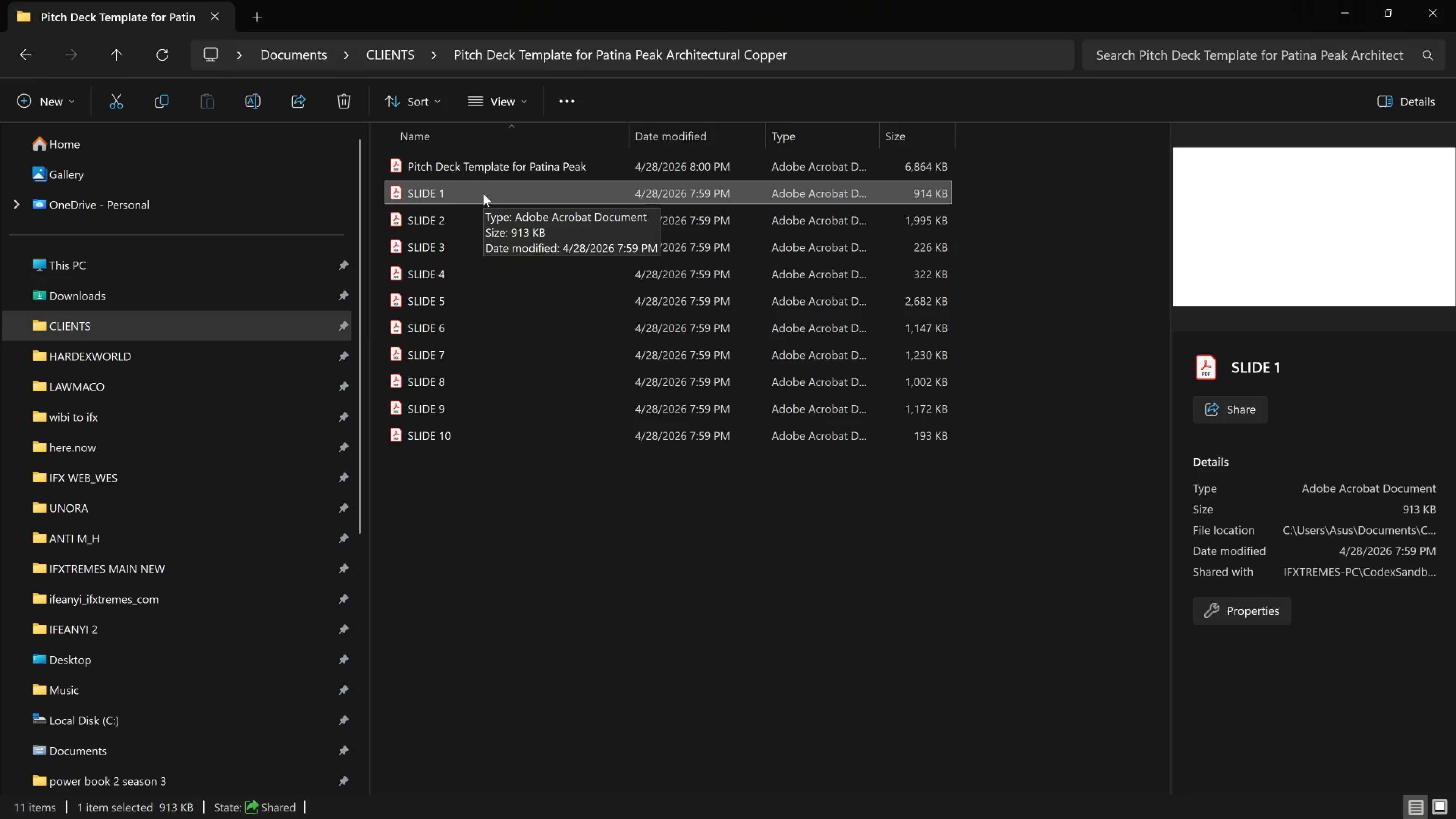 
double_click([483, 193])
 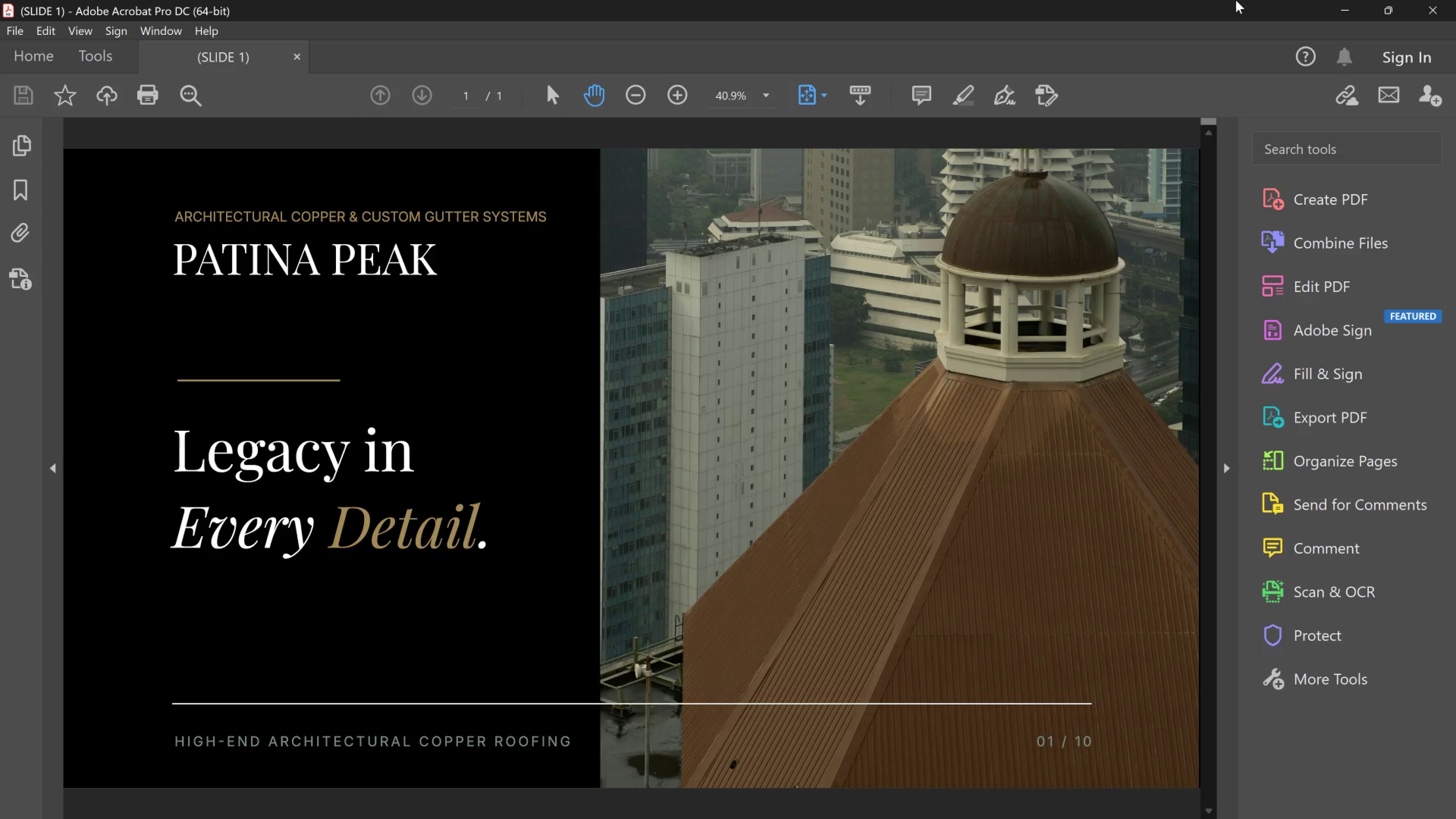 
left_click([1432, 0])
 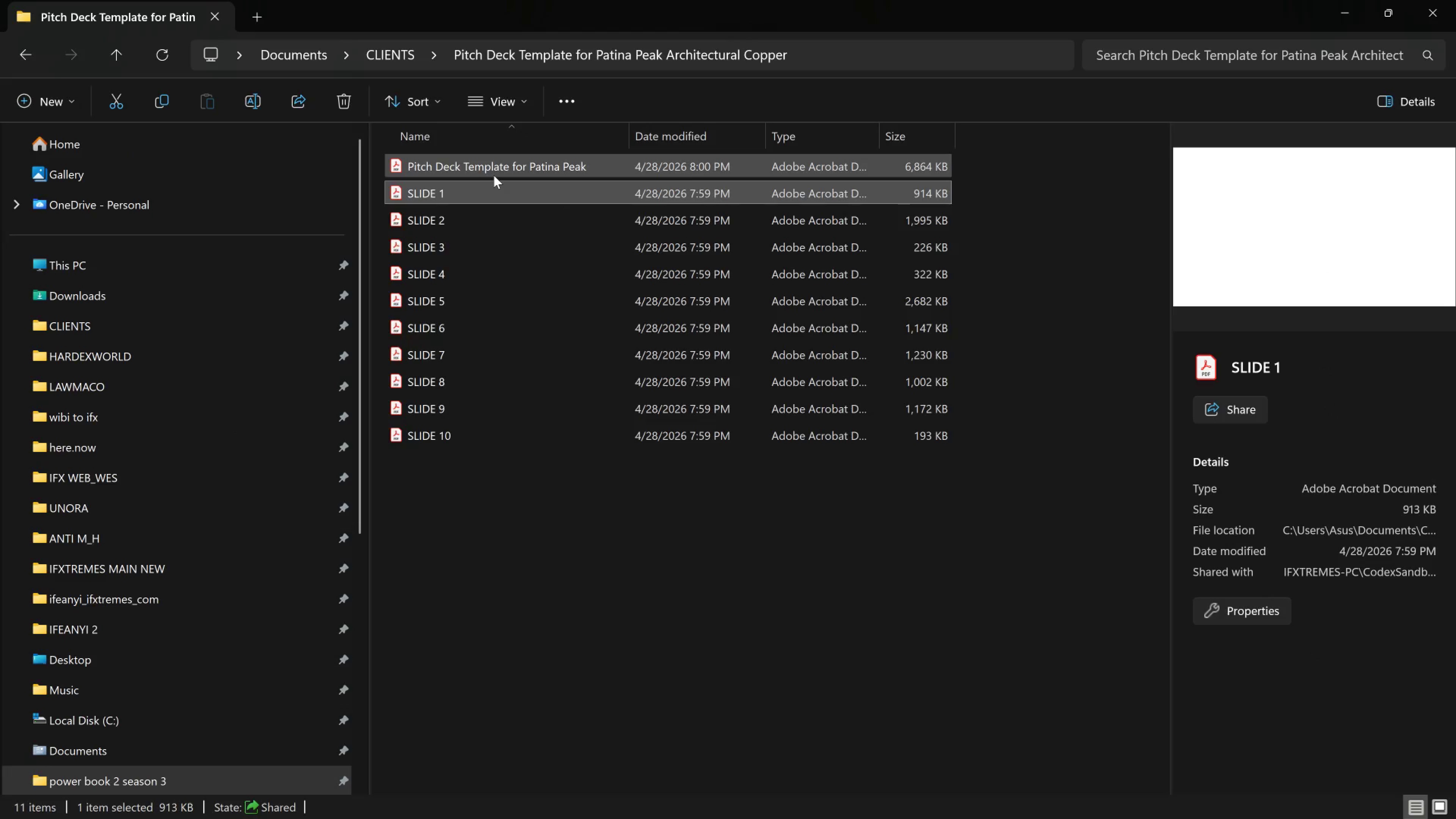 
double_click([494, 175])
 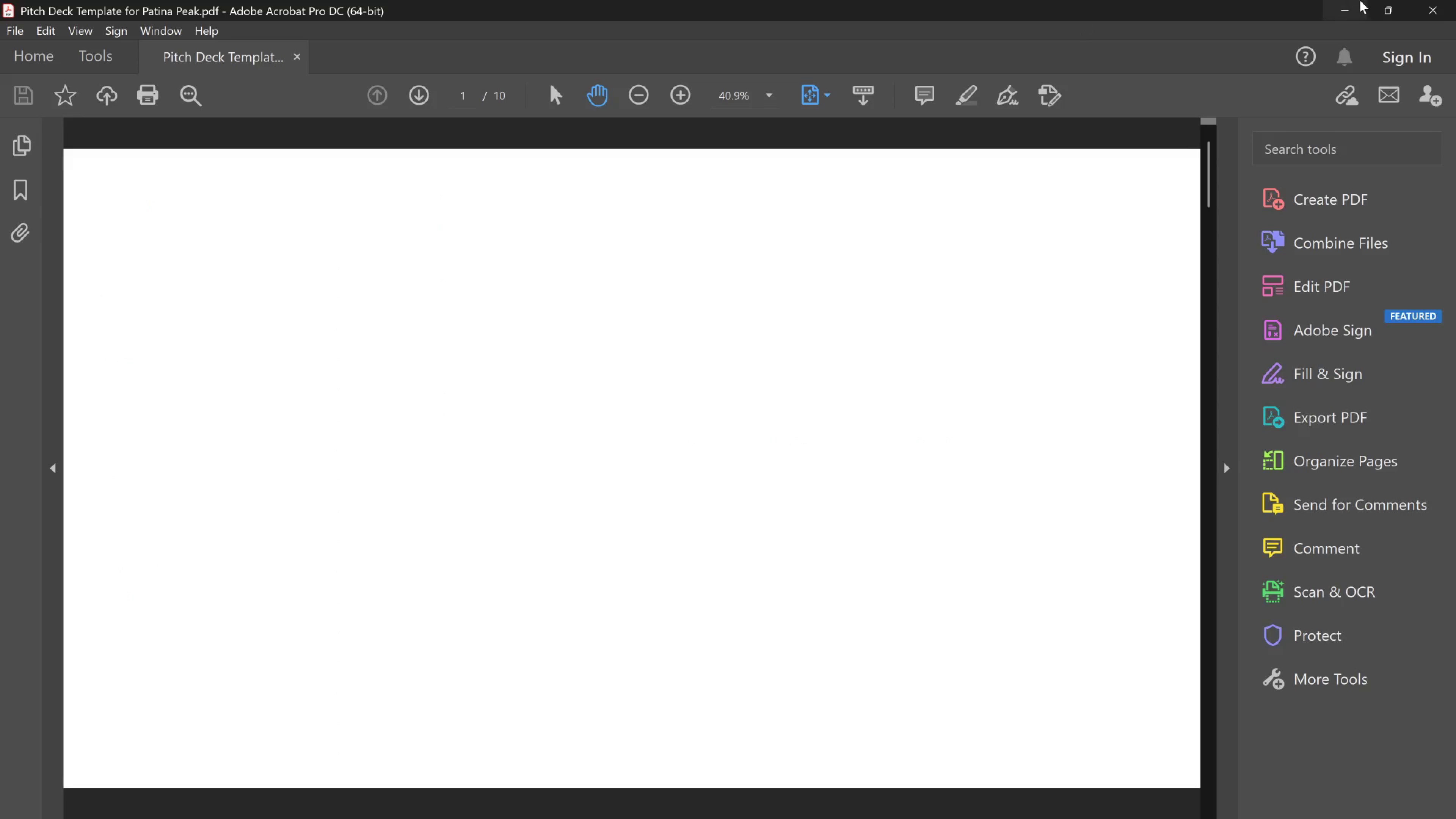 
left_click([1416, 0])
 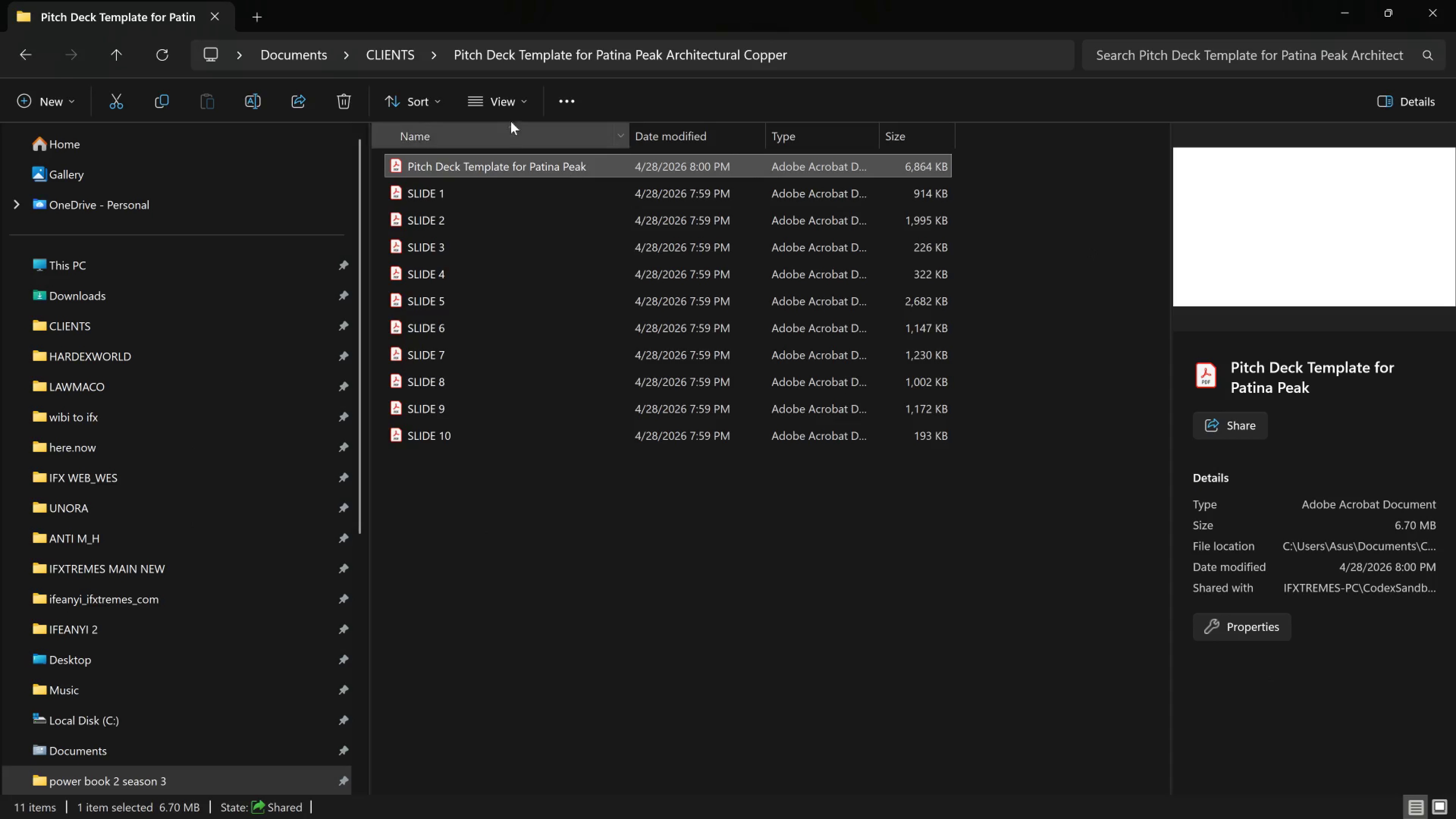 
left_click([396, 67])
 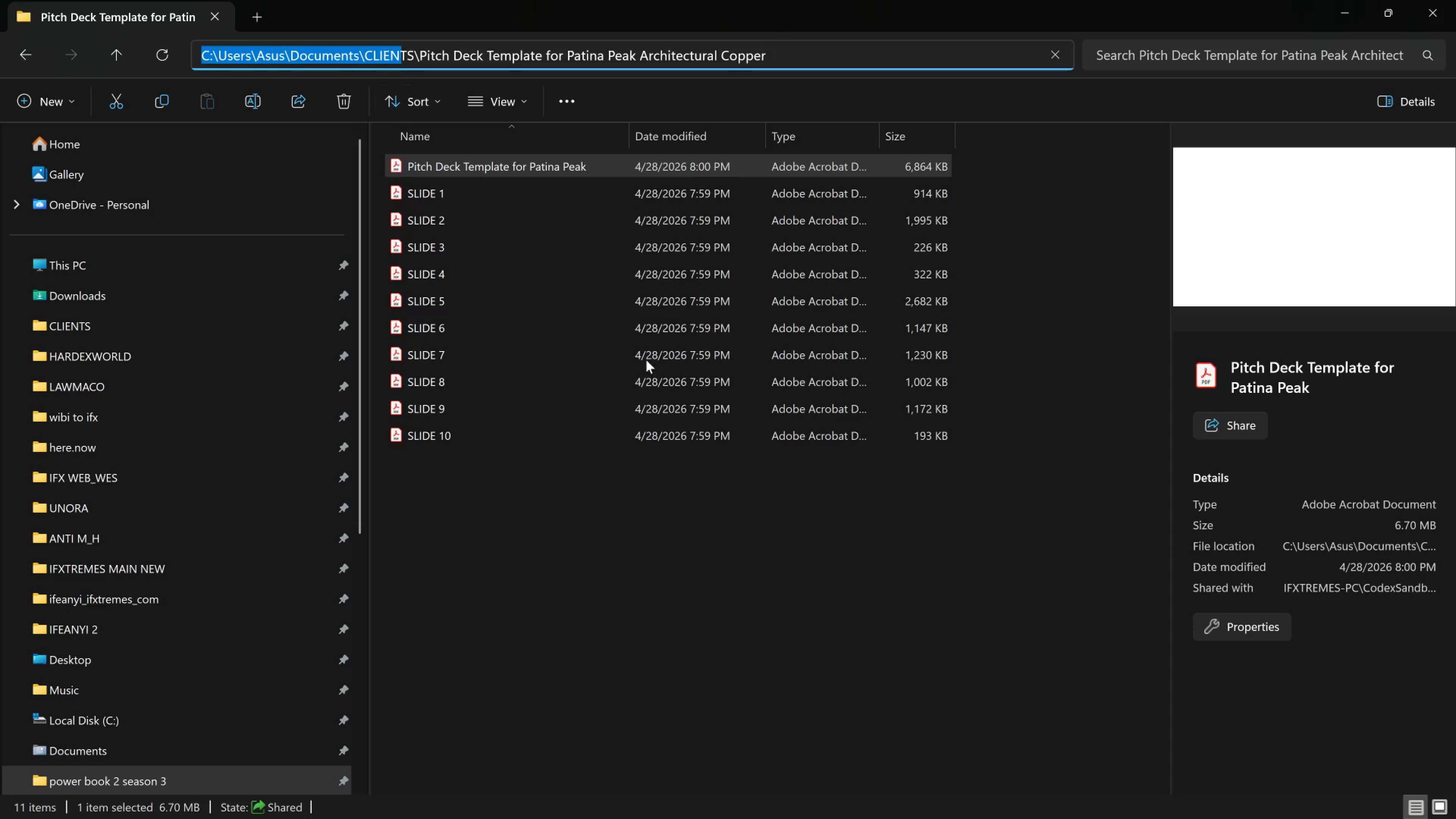 
left_click([640, 513])
 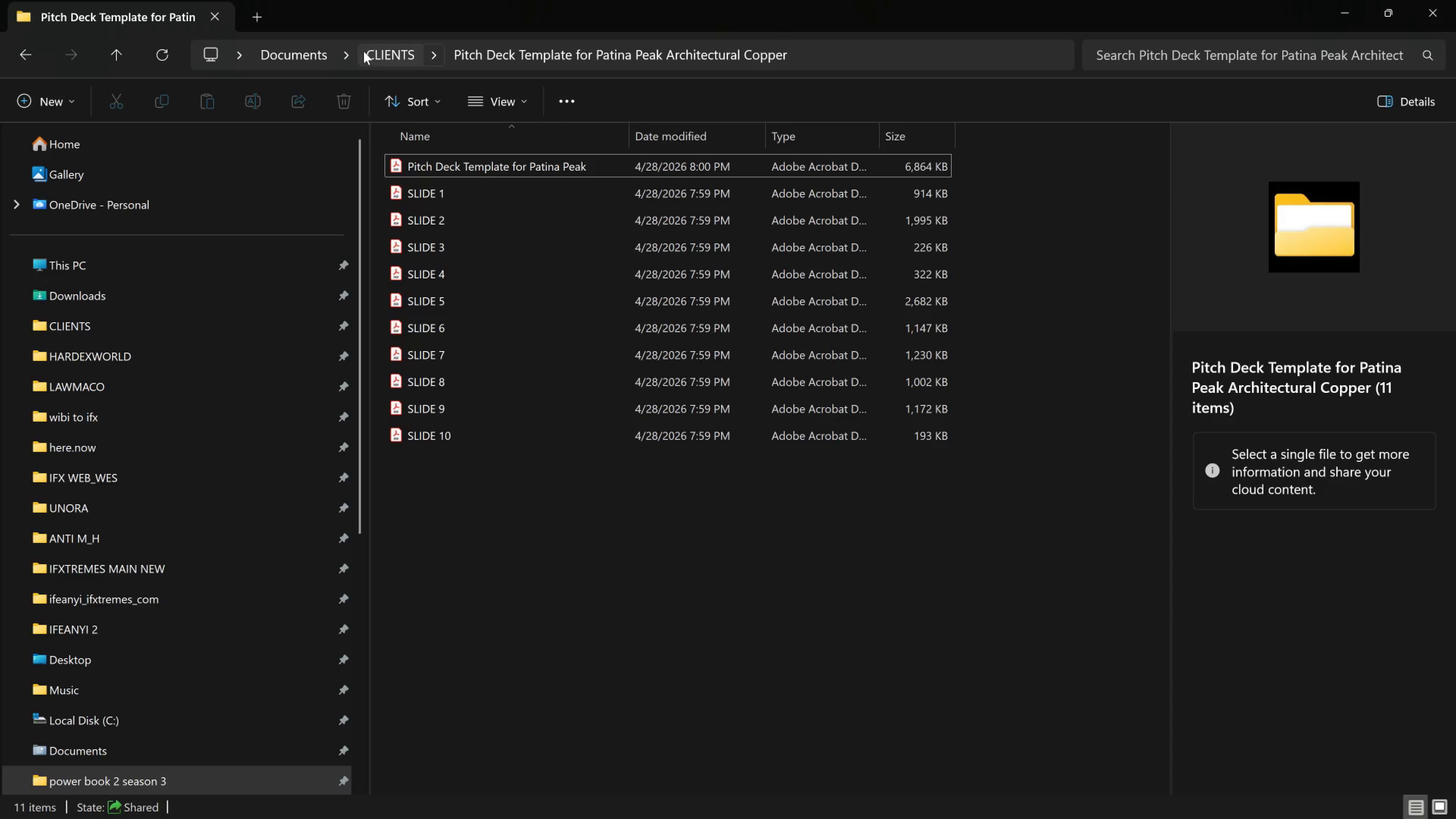 
left_click([367, 51])
 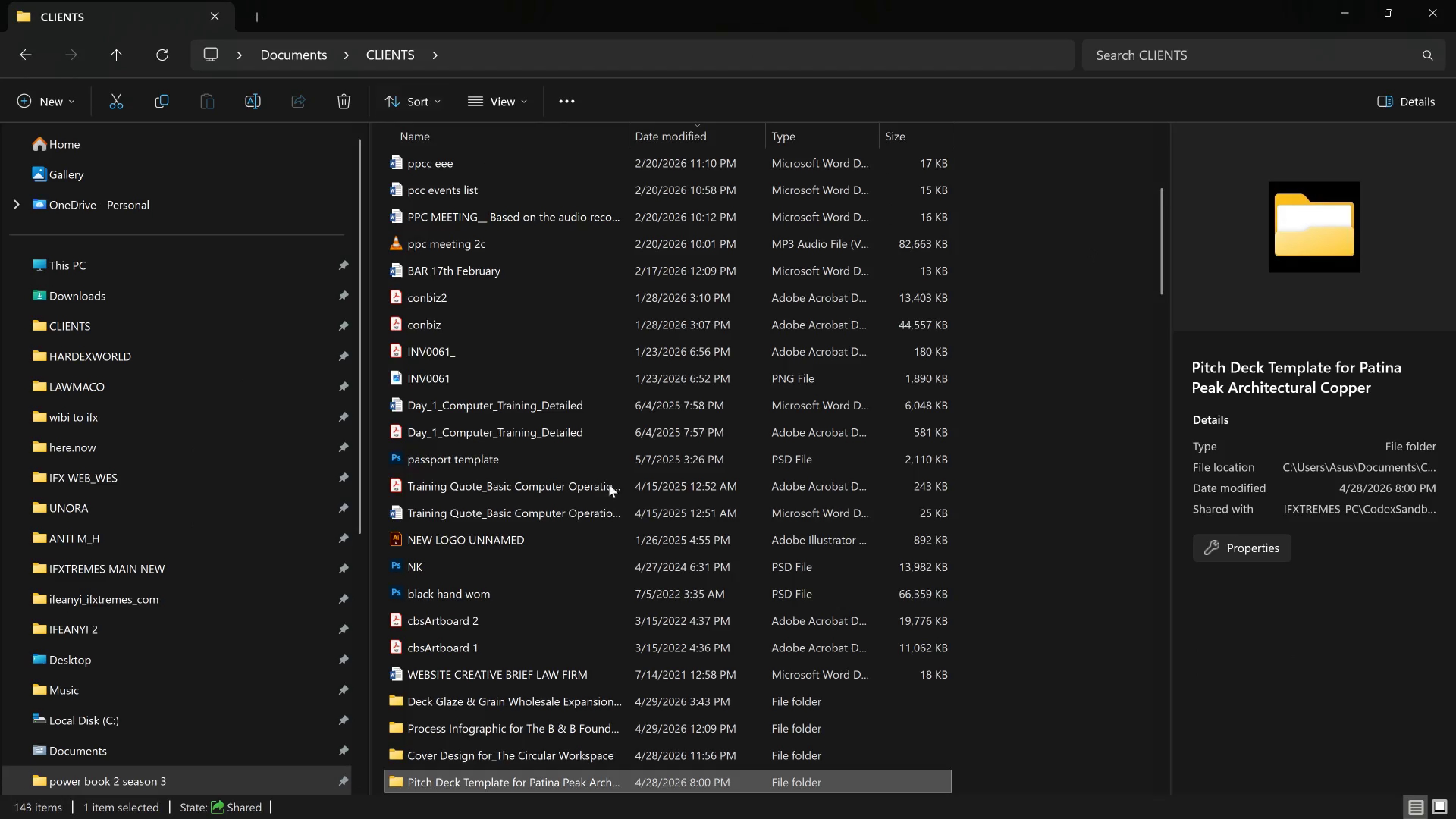 
scroll: coordinate [590, 551], scroll_direction: down, amount: 3.0
 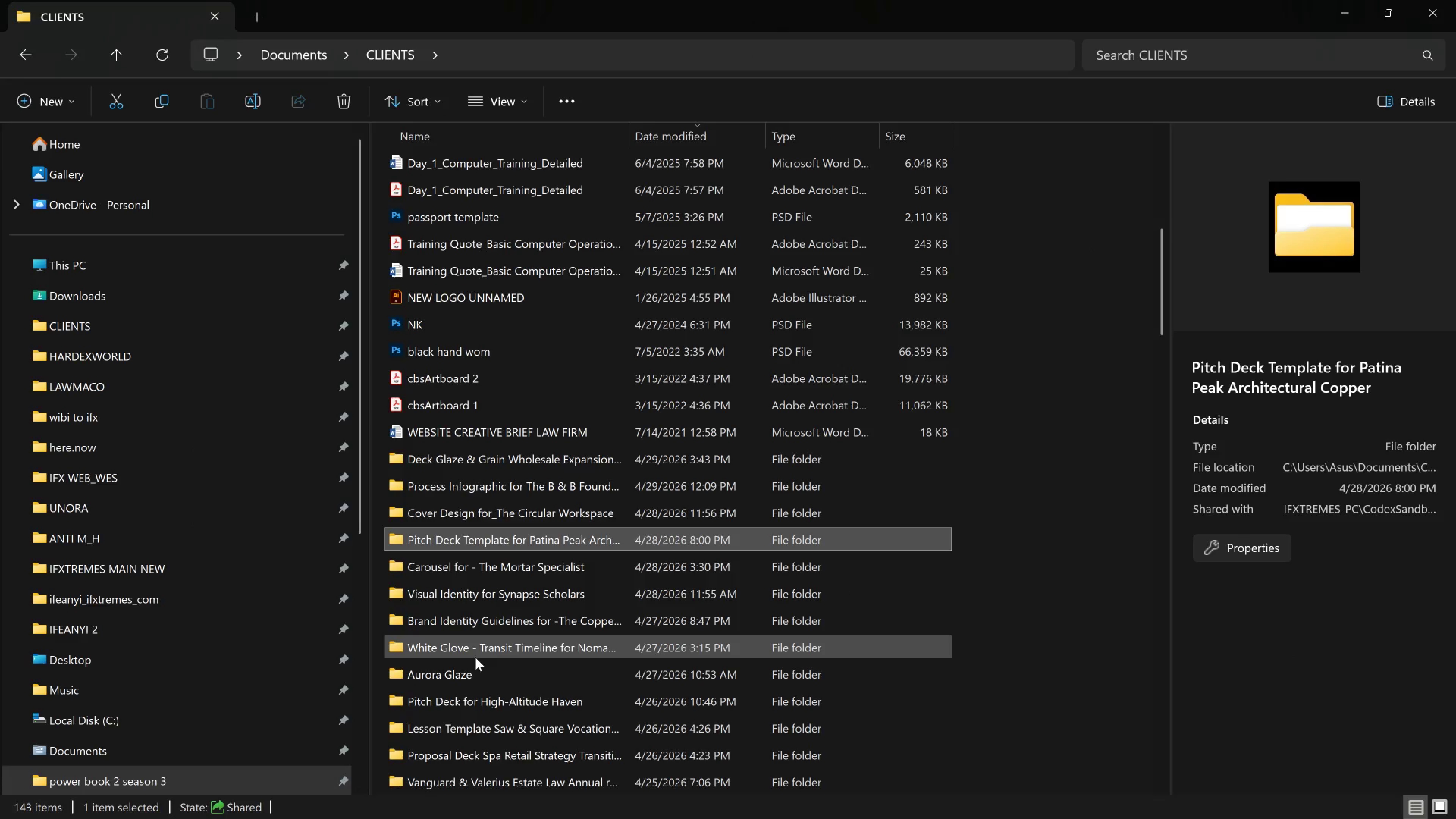 
left_click([1344, 20])
 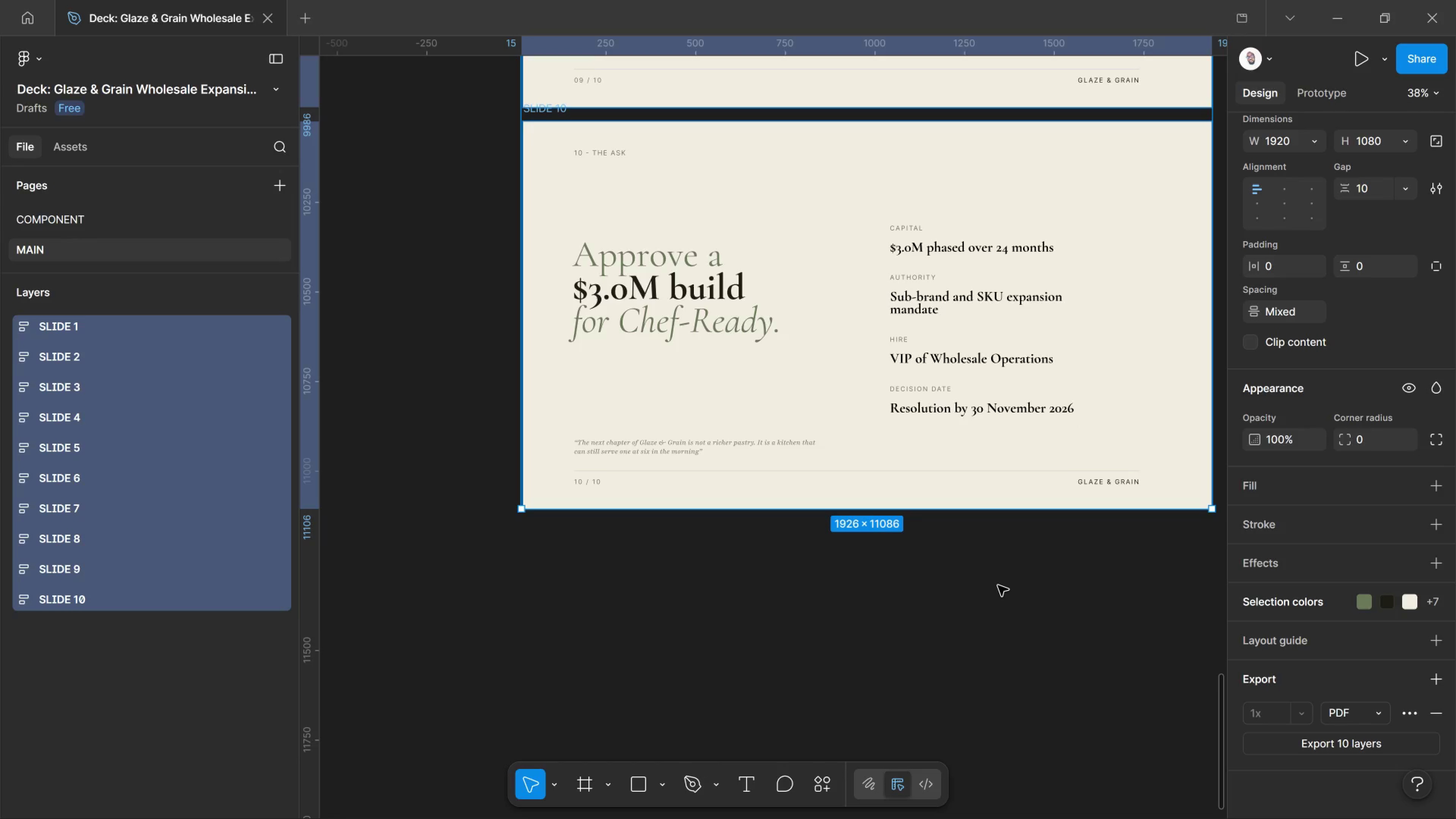 
left_click([998, 585])
 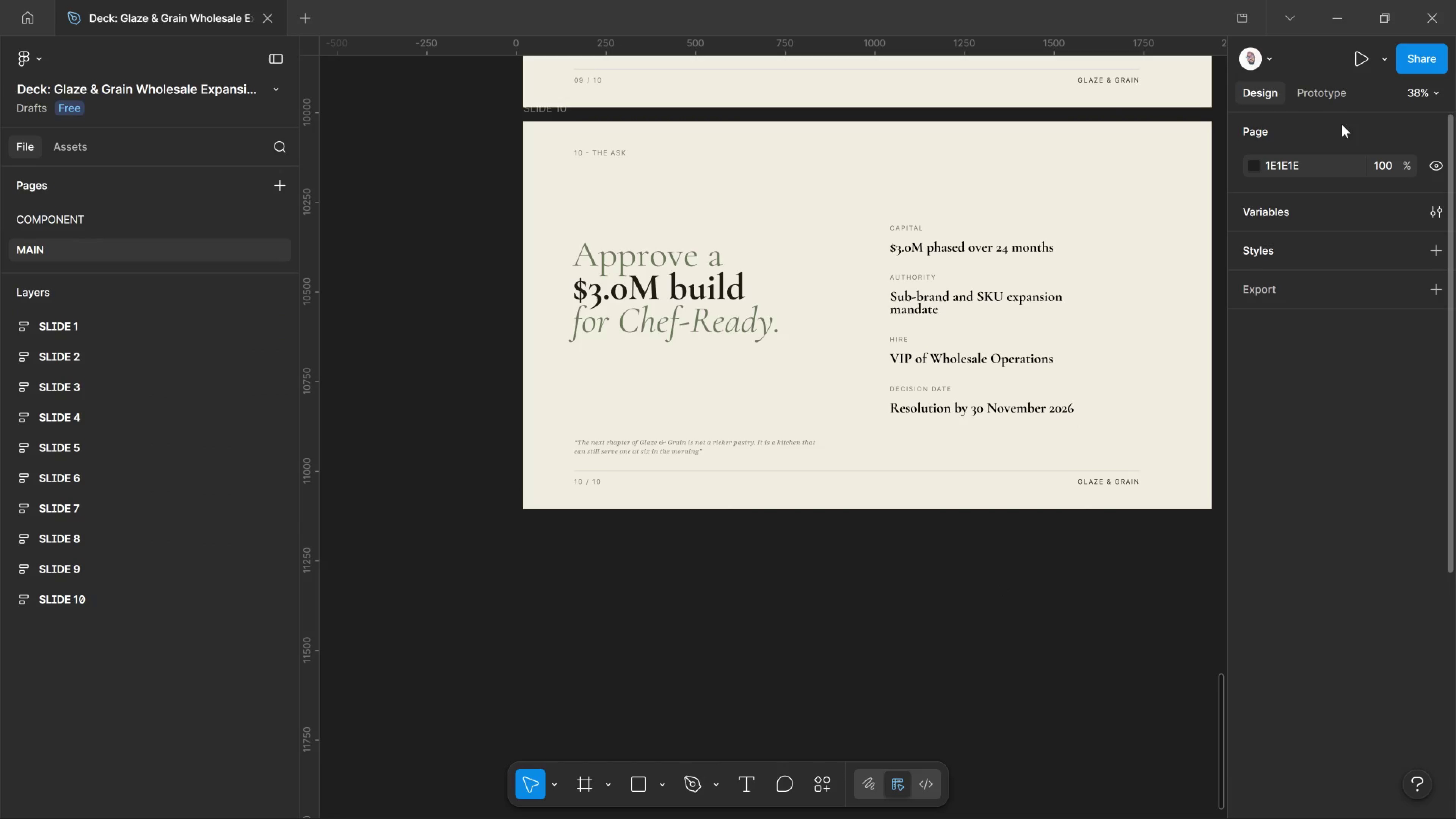 
wait(7.76)
 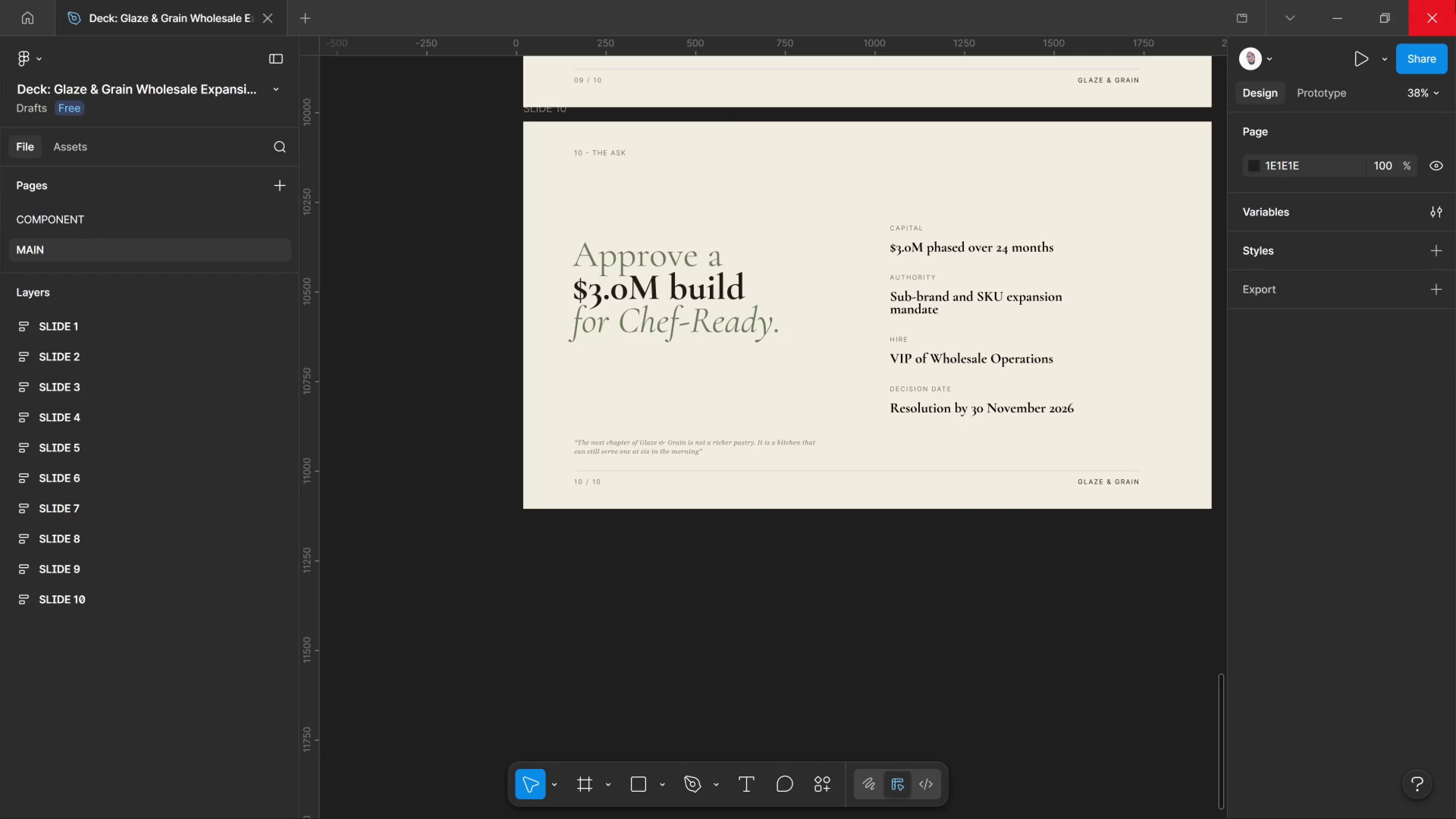 
hold_key(key=ControlLeft, duration=0.81)
 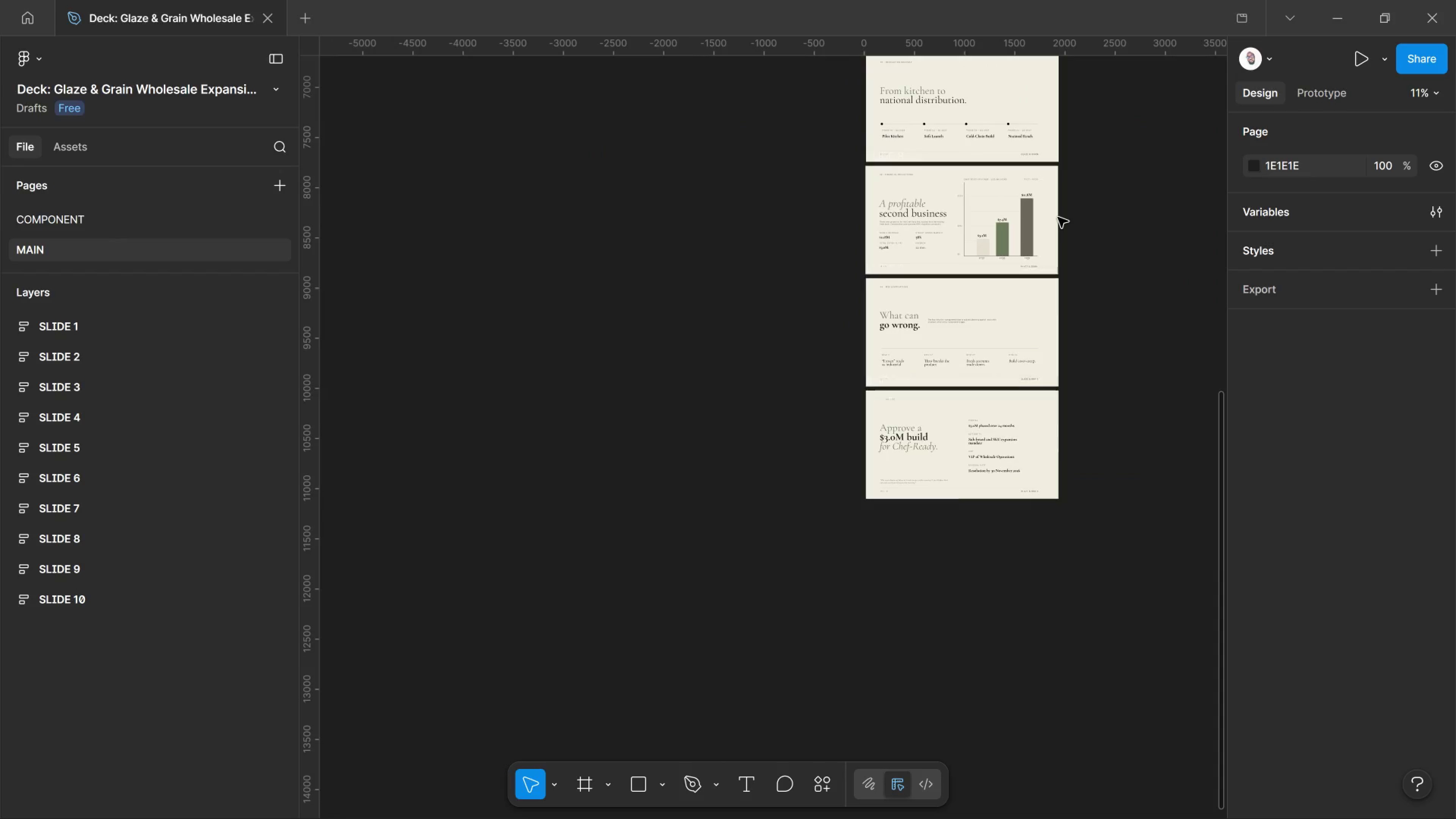 
hold_key(key=ControlLeft, duration=1.44)
 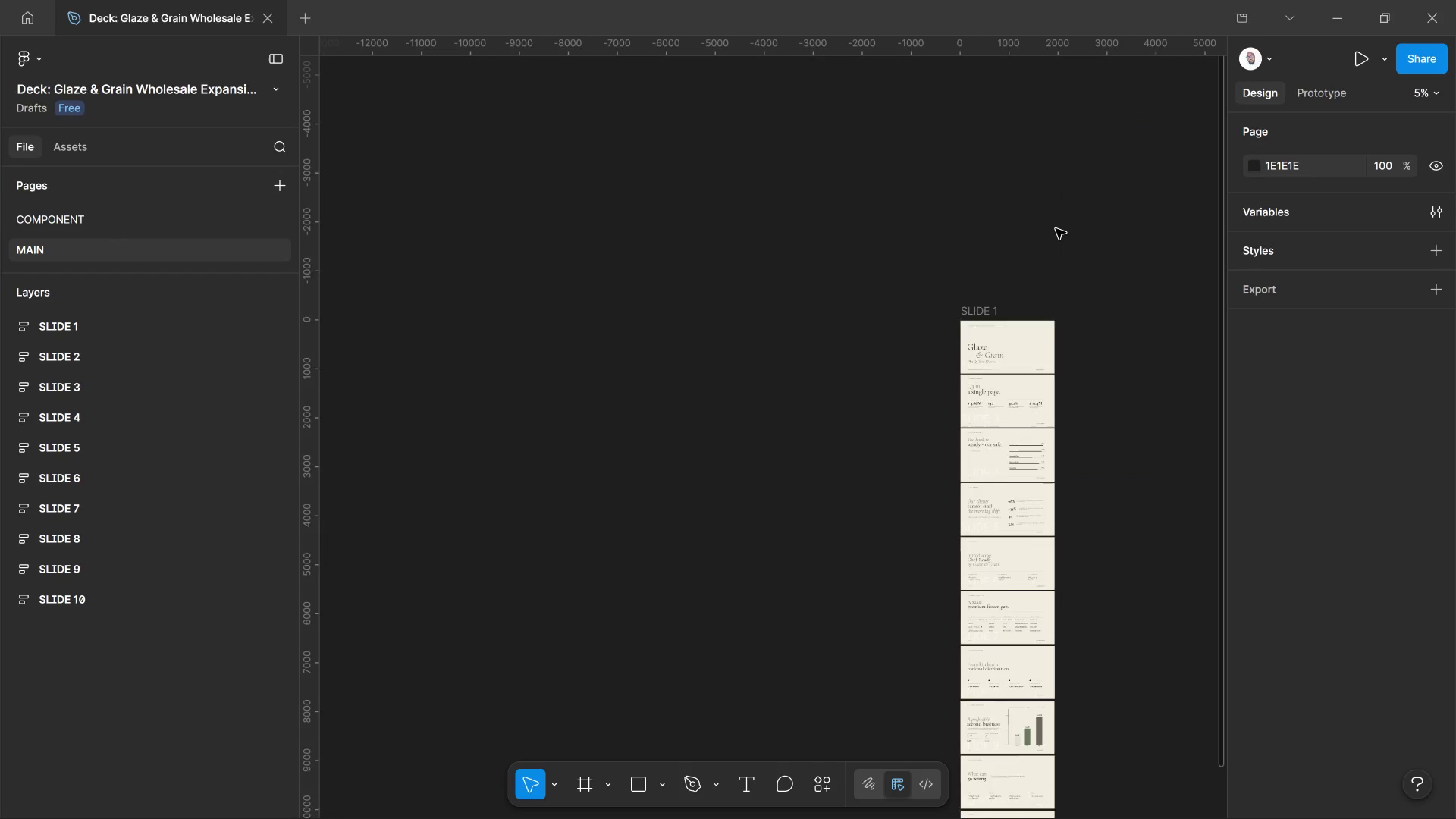 
hold_key(key=ControlLeft, duration=0.58)
 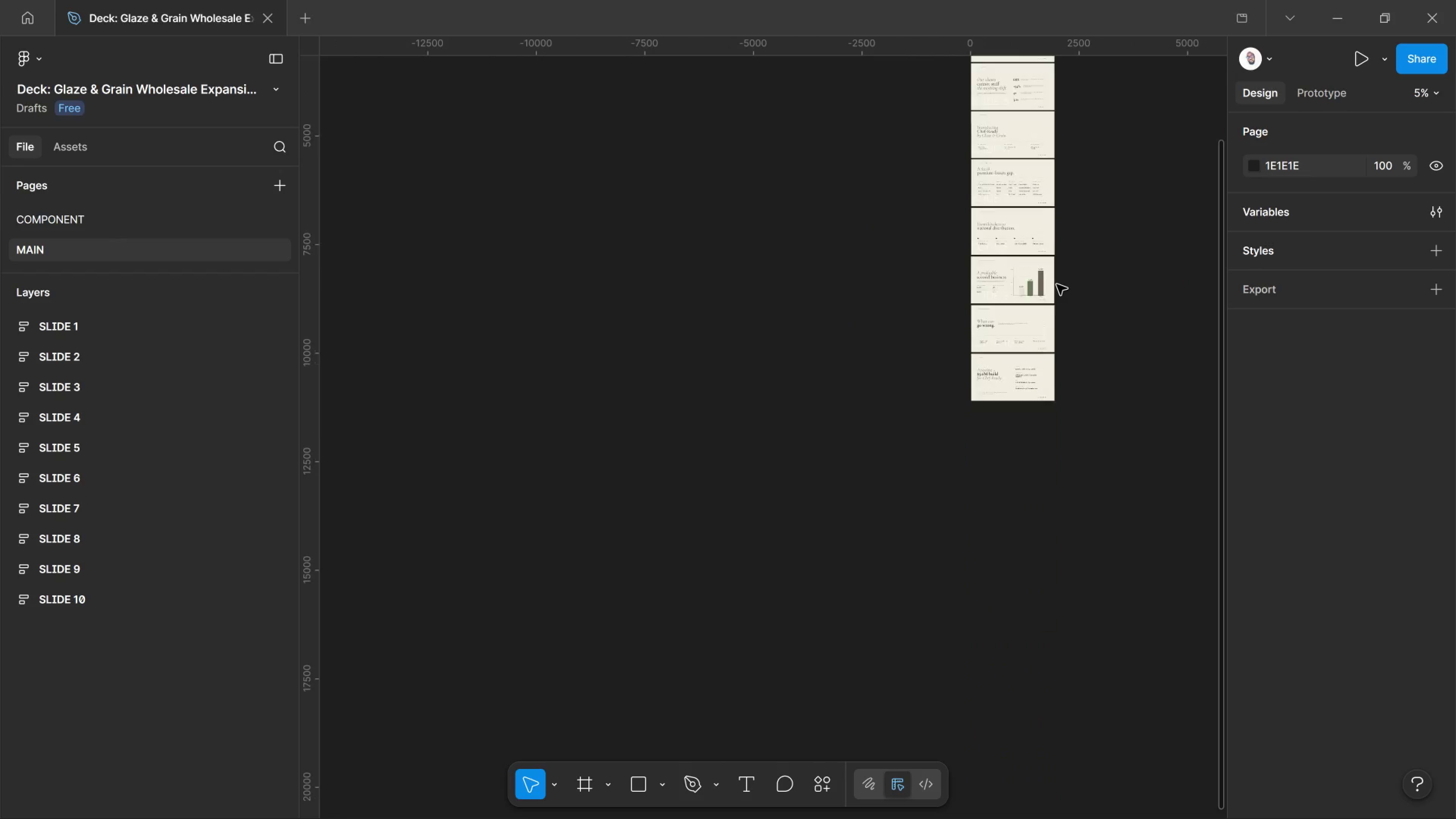 
scroll: coordinate [1059, 284], scroll_direction: down, amount: 9.0
 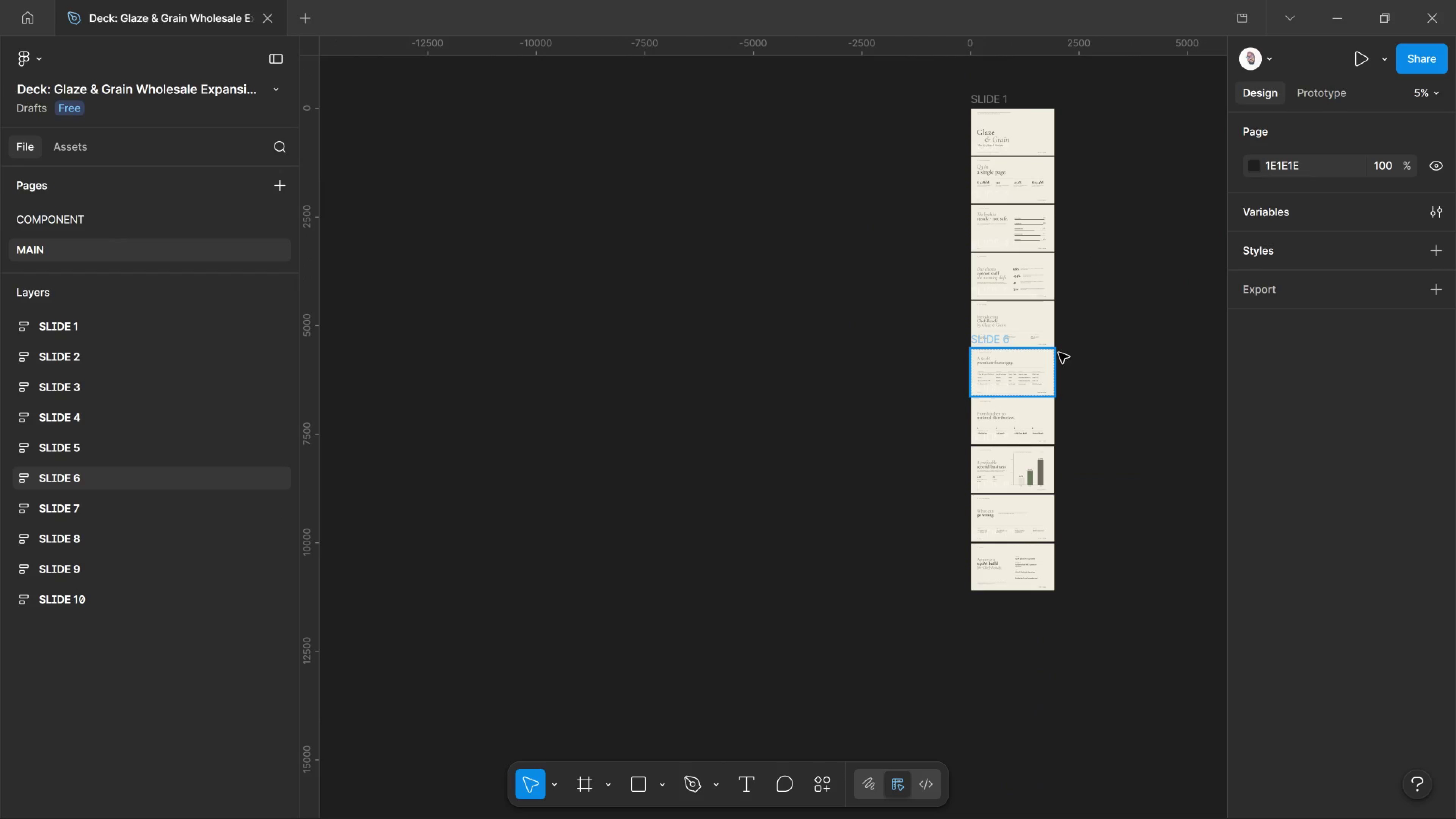 
left_click_drag(start_coordinate=[1387, 57], to_coordinate=[1389, 57])
 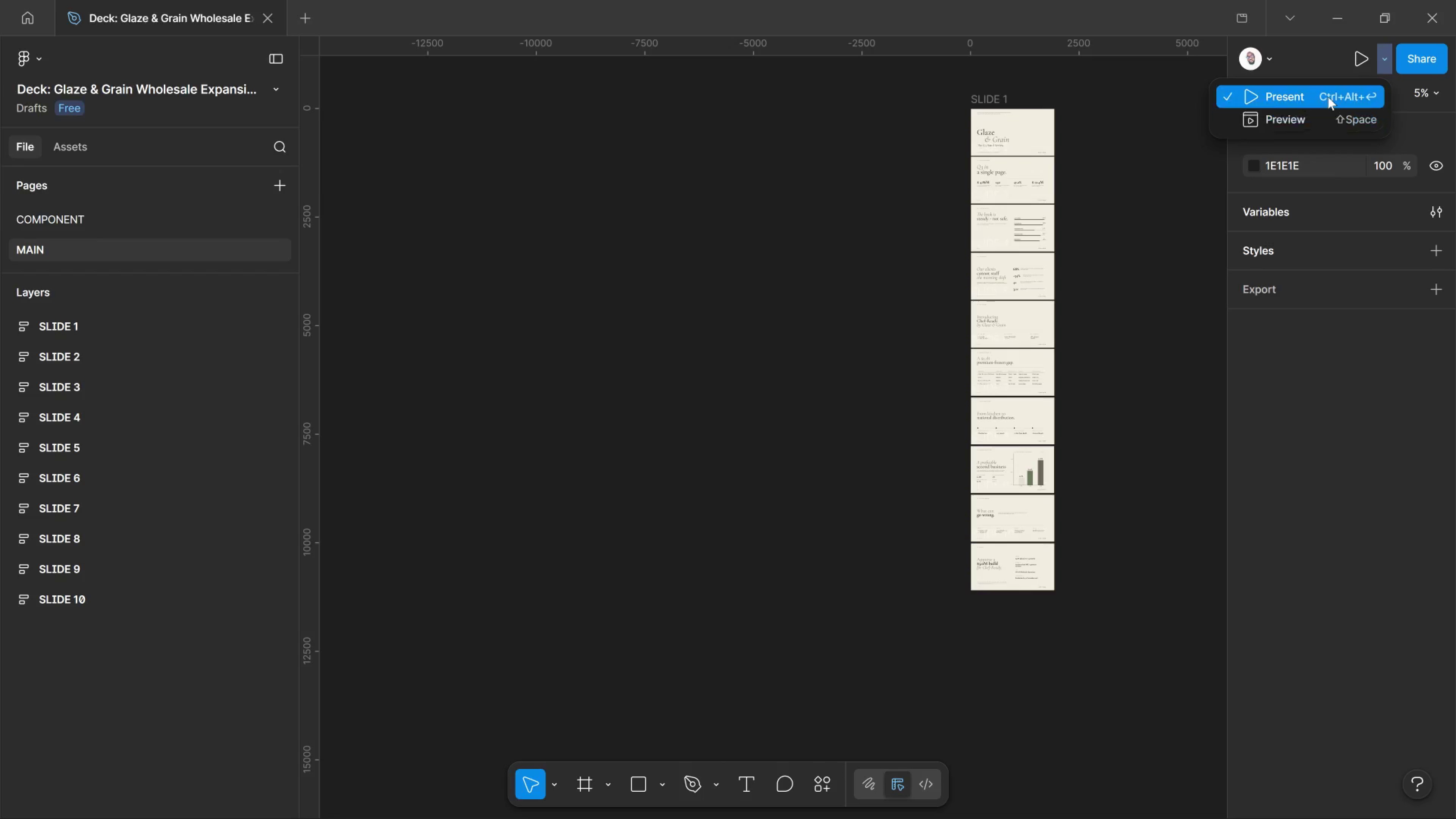 
wait(6.43)
 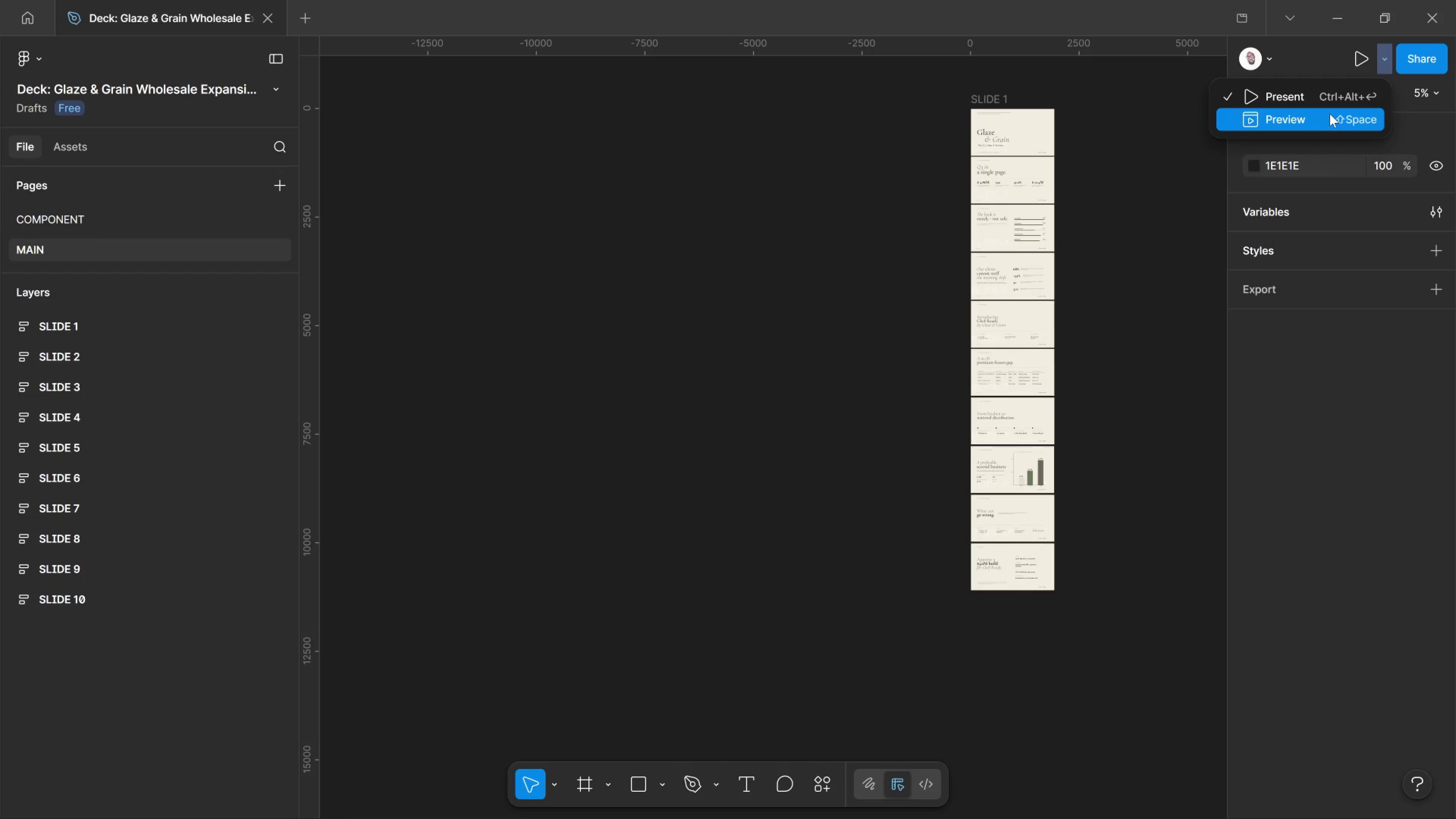 
left_click([202, 227])
 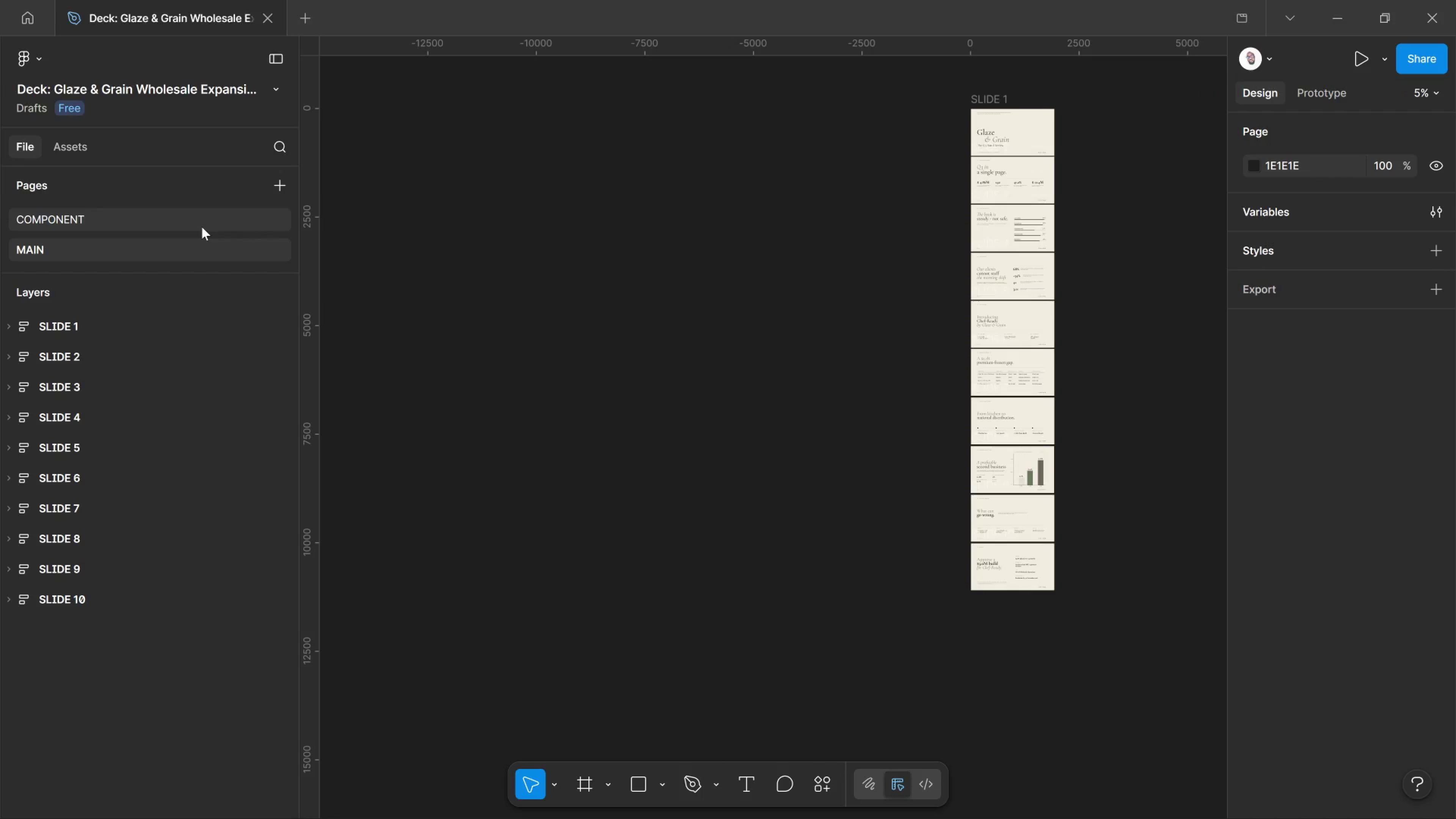 
double_click([202, 227])
 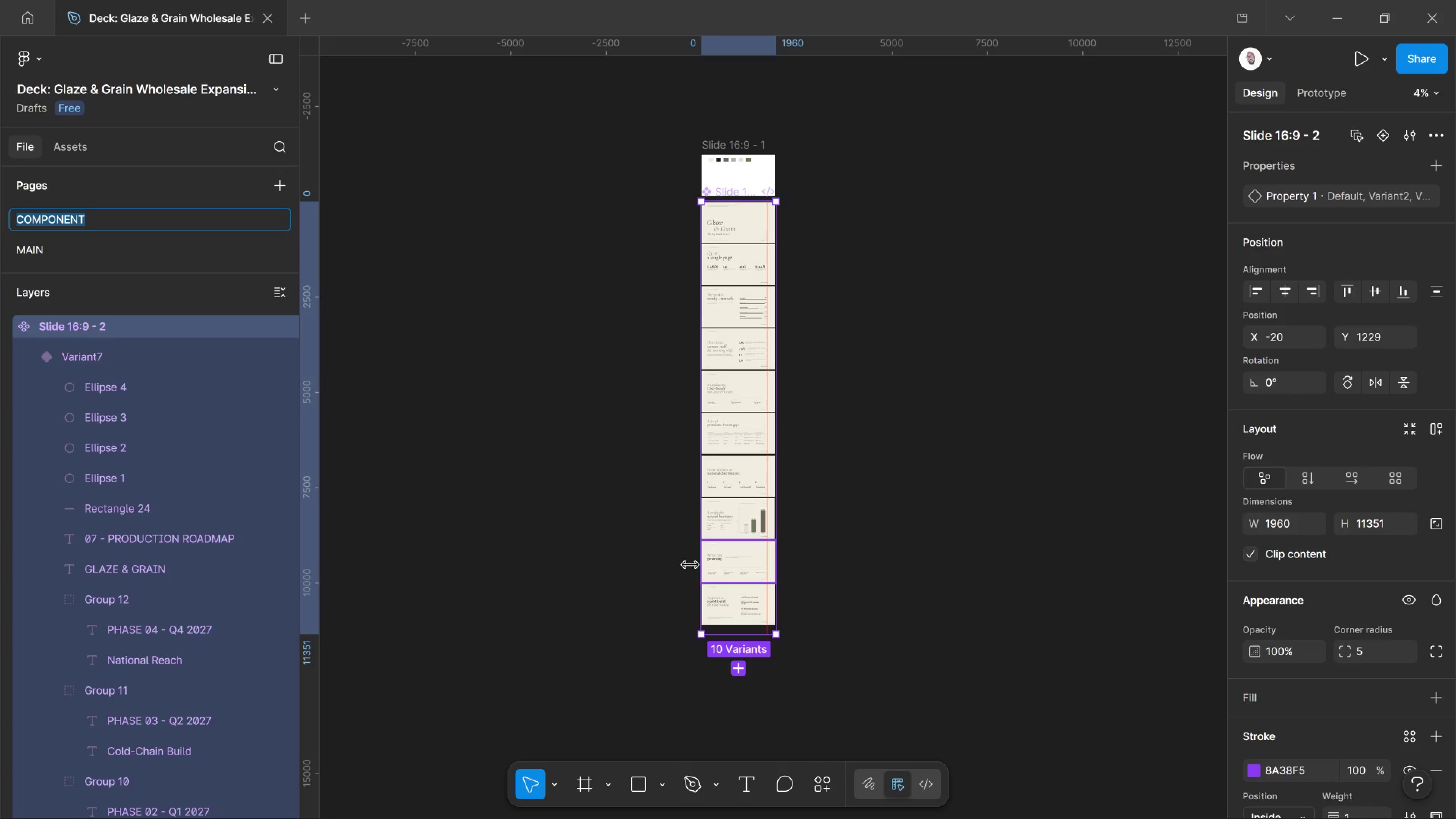 
left_click([75, 347])
 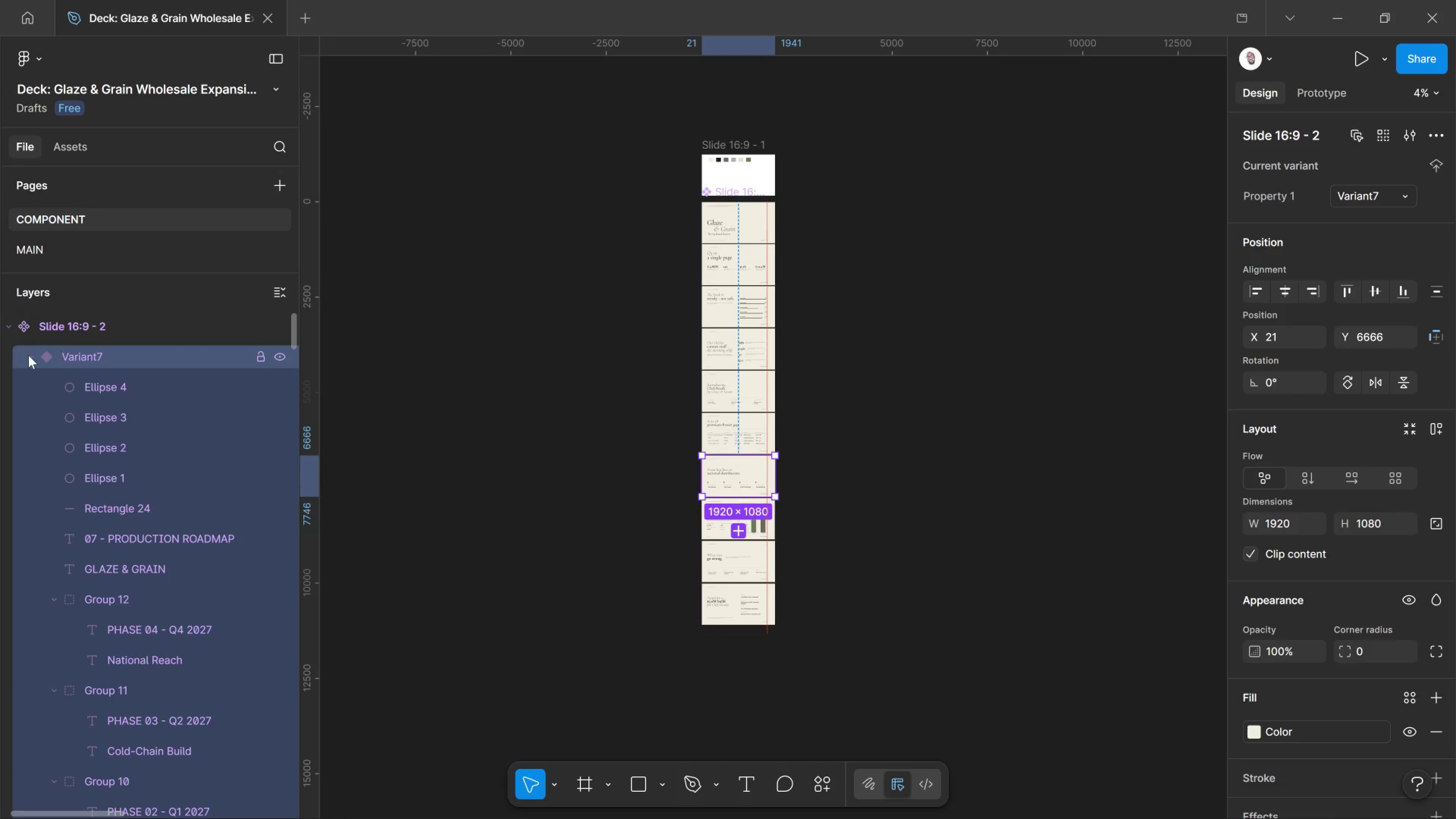 
left_click([28, 355])
 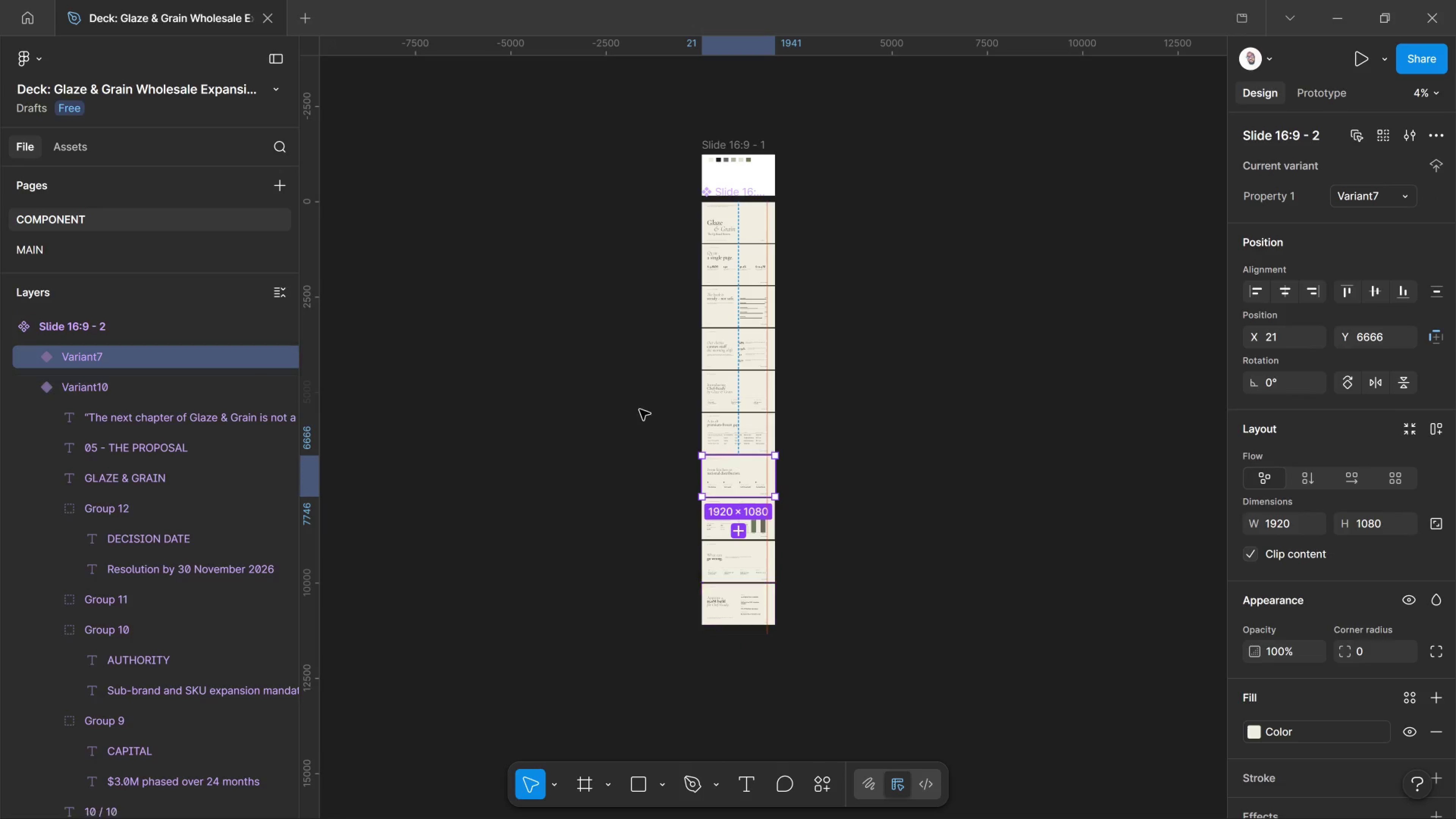 
left_click_drag(start_coordinate=[856, 570], to_coordinate=[628, 315])
 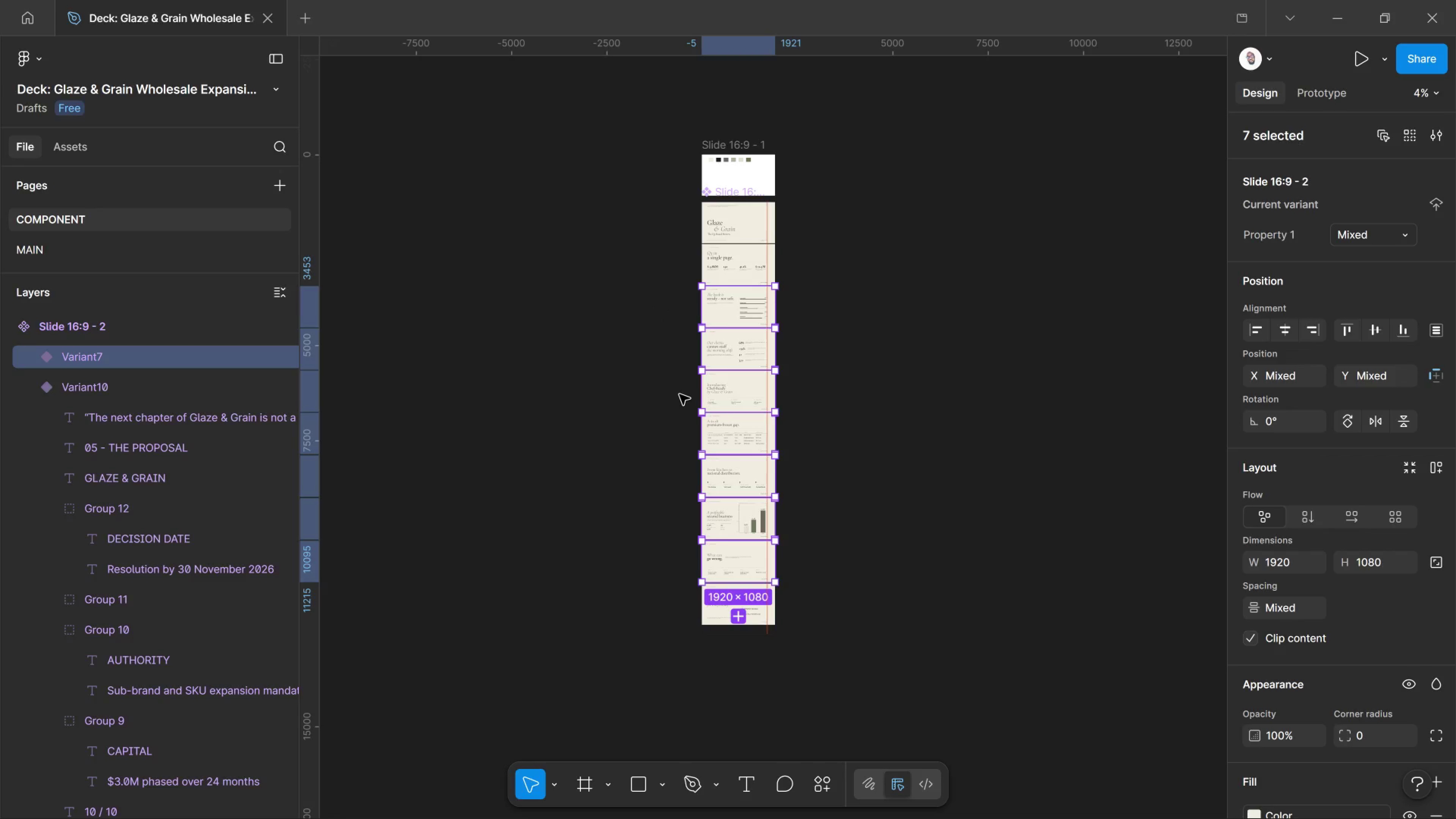 
key(Delete)
 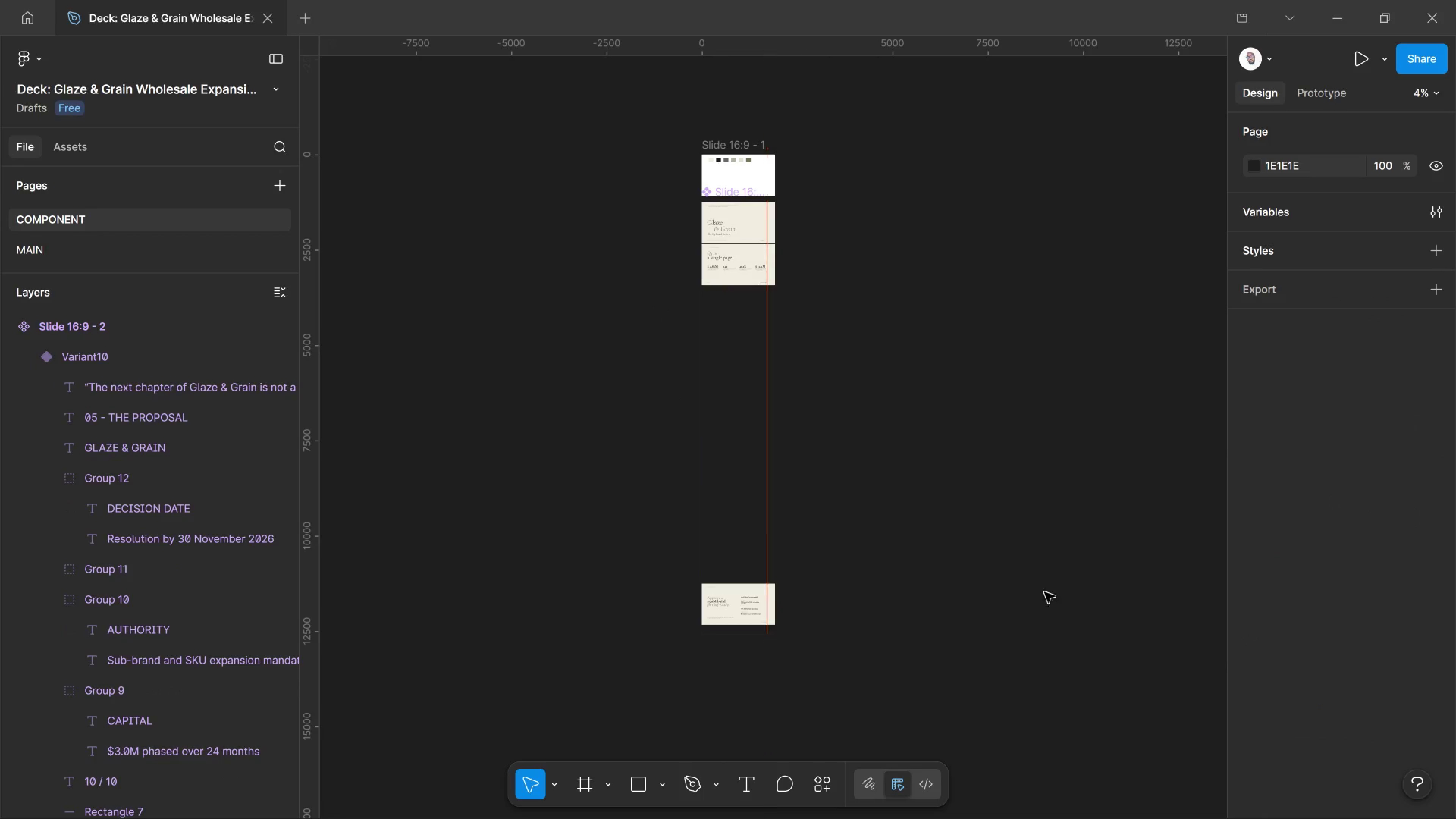 
left_click_drag(start_coordinate=[980, 615], to_coordinate=[564, 555])
 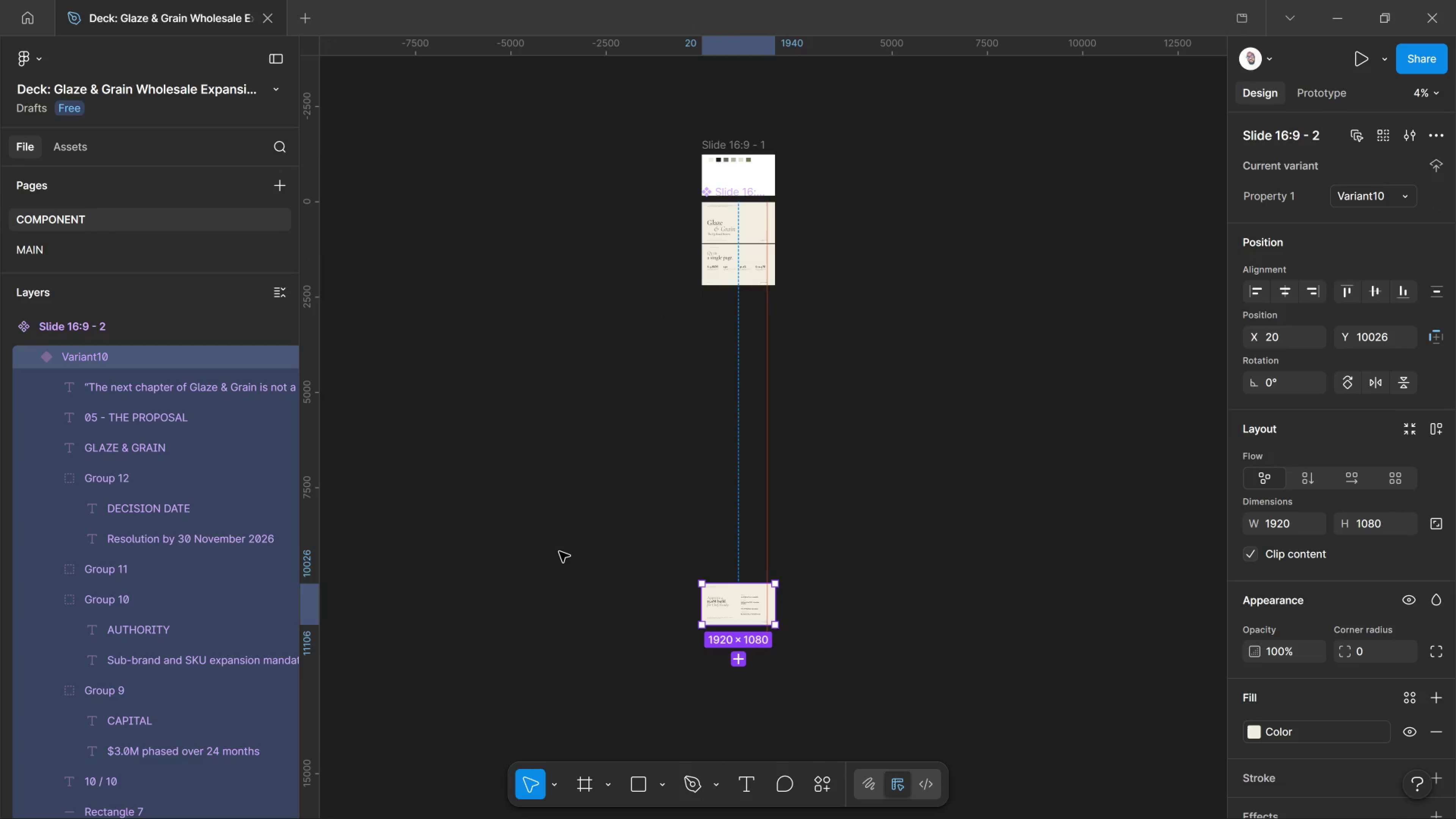 
key(Delete)
 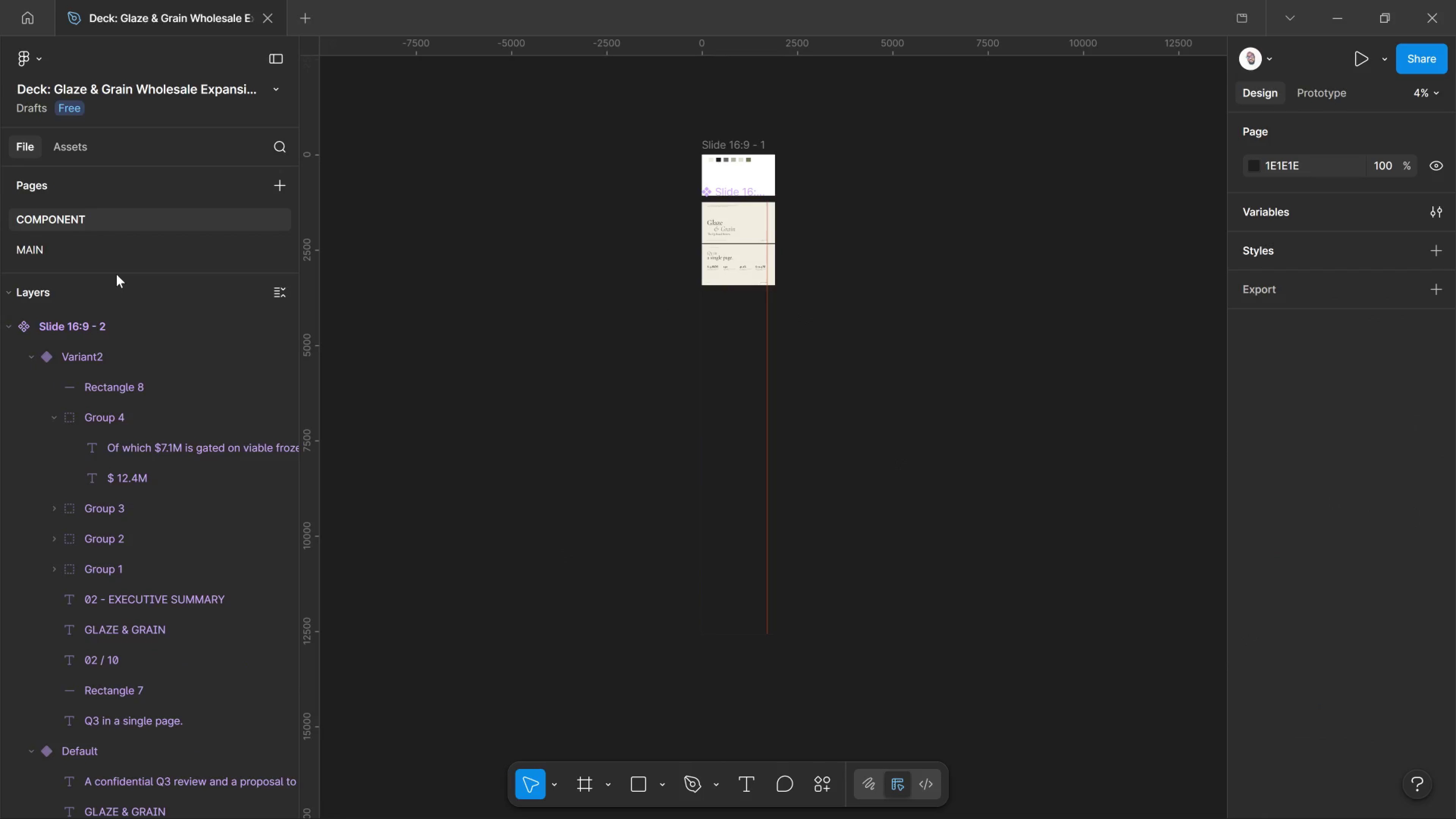 
wait(5.44)
 